 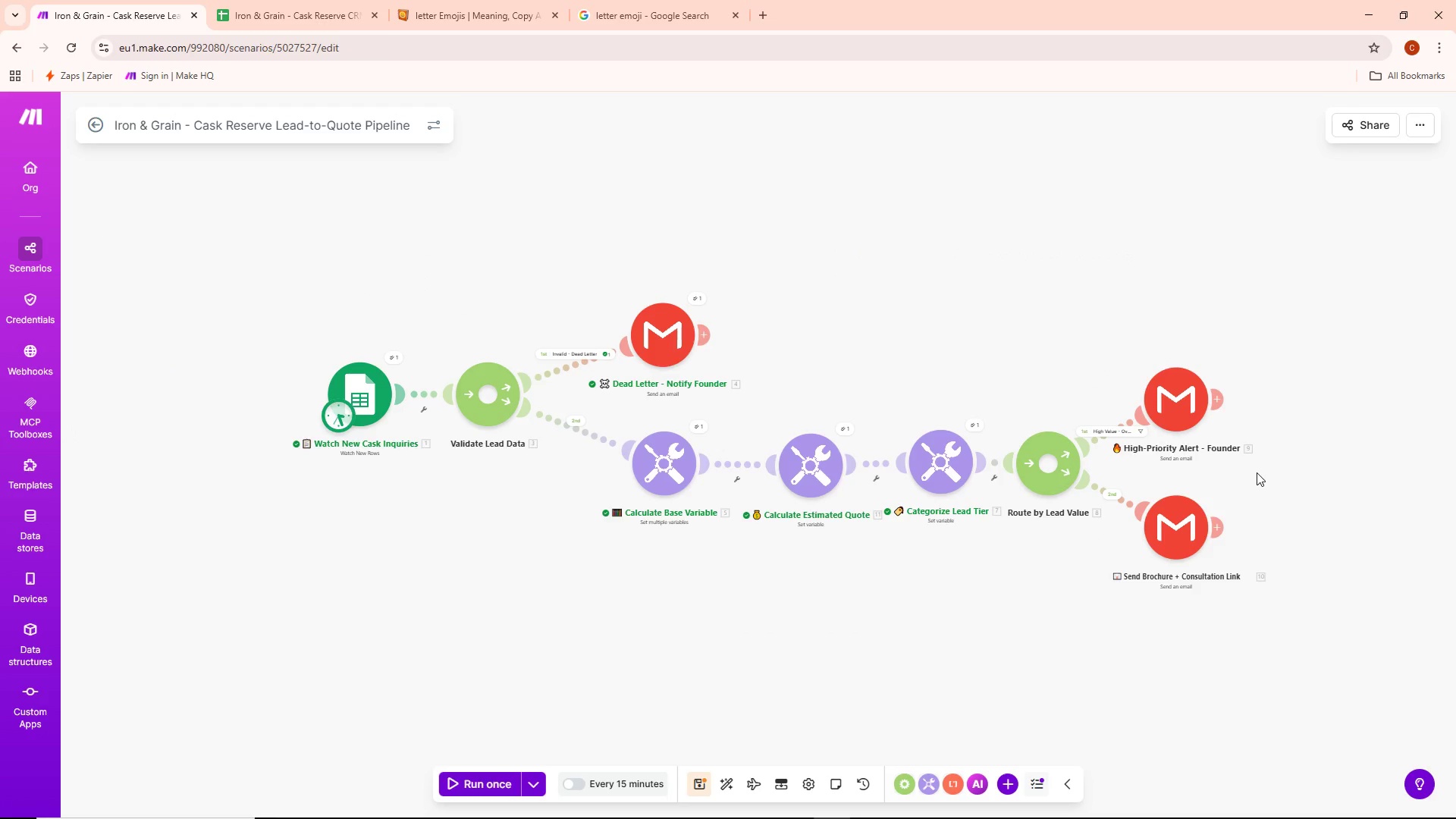 
mouse_move([1213, 400])
 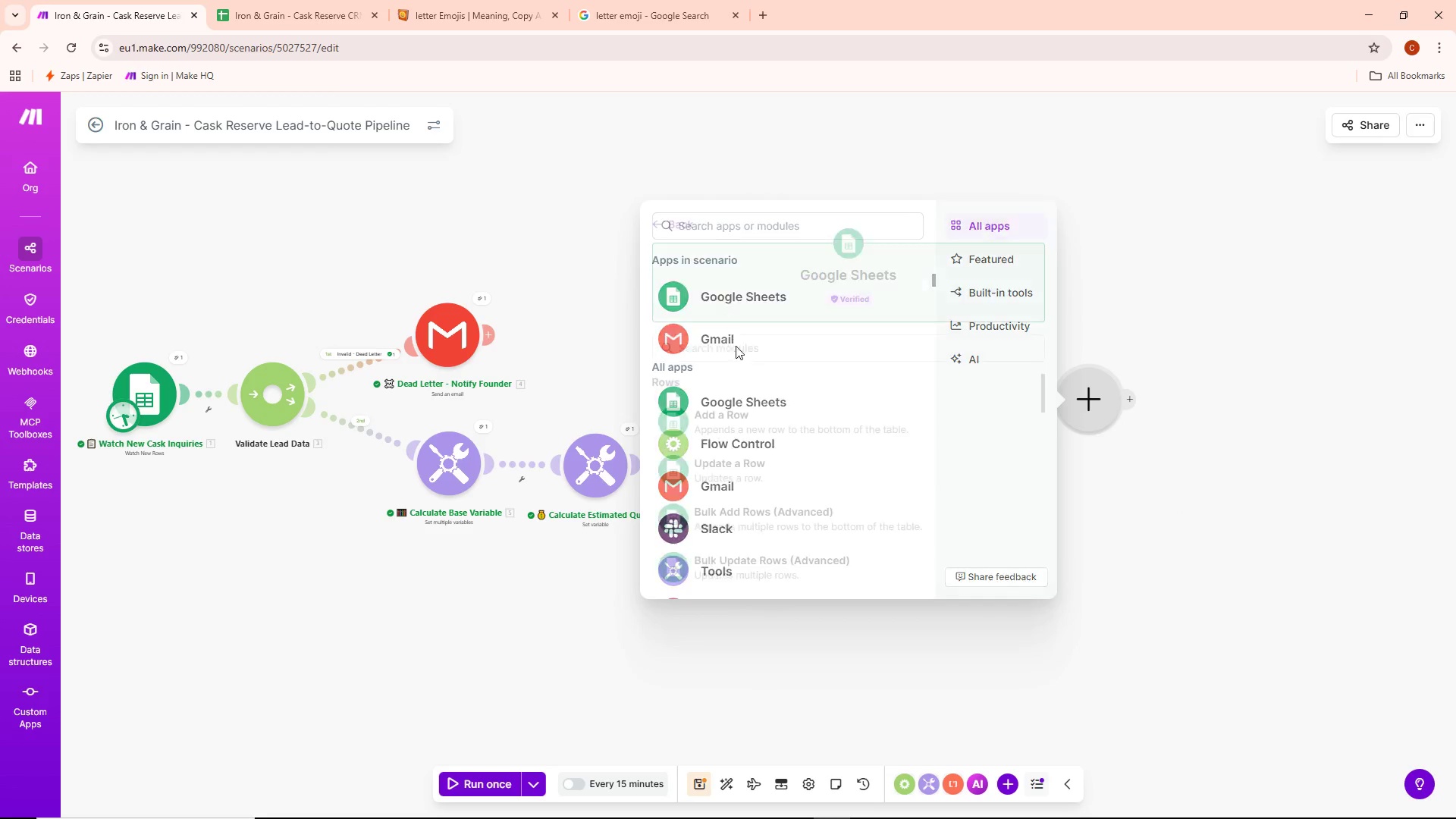 
left_click([740, 427])
 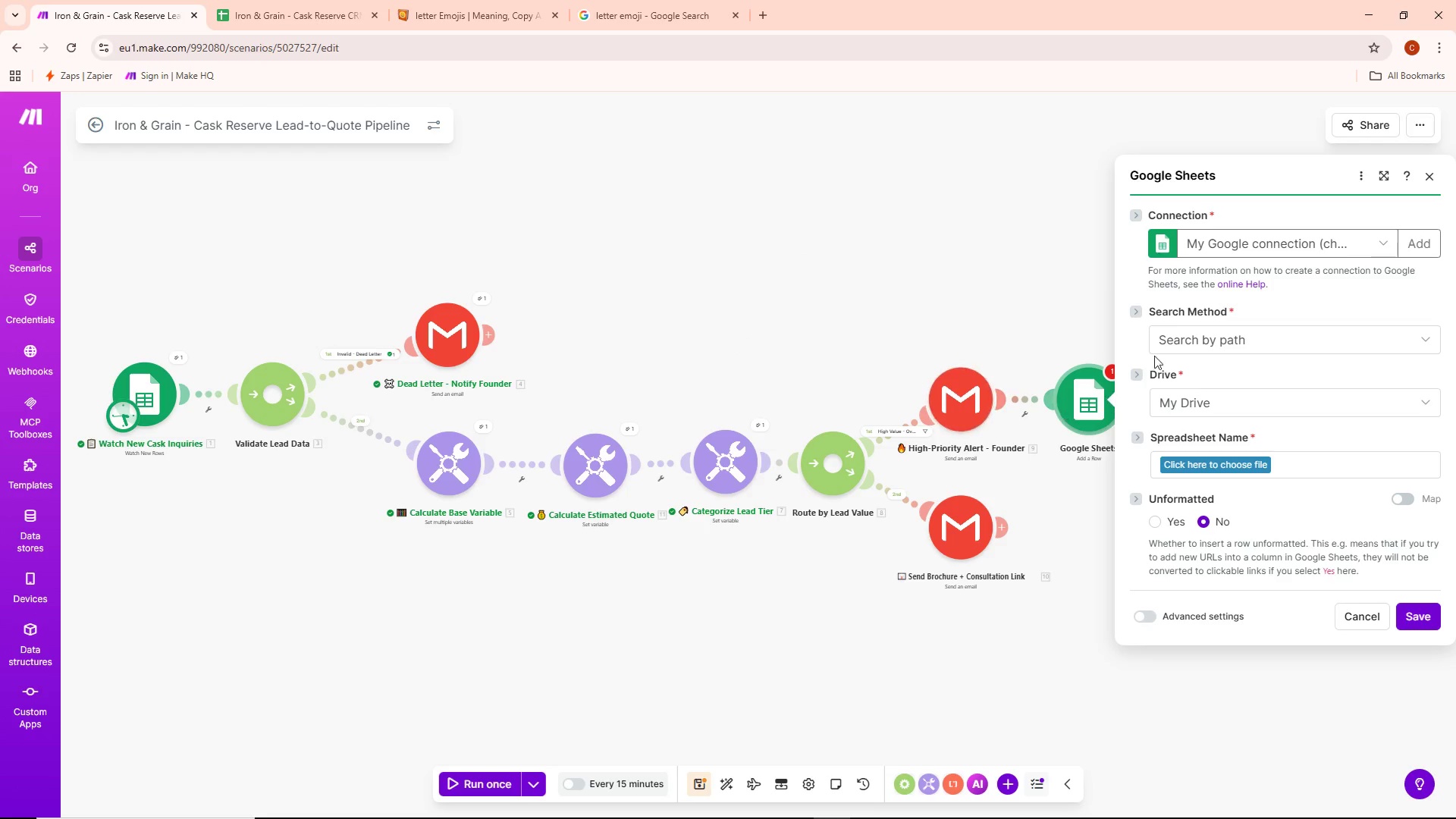 
left_click([1221, 465])
 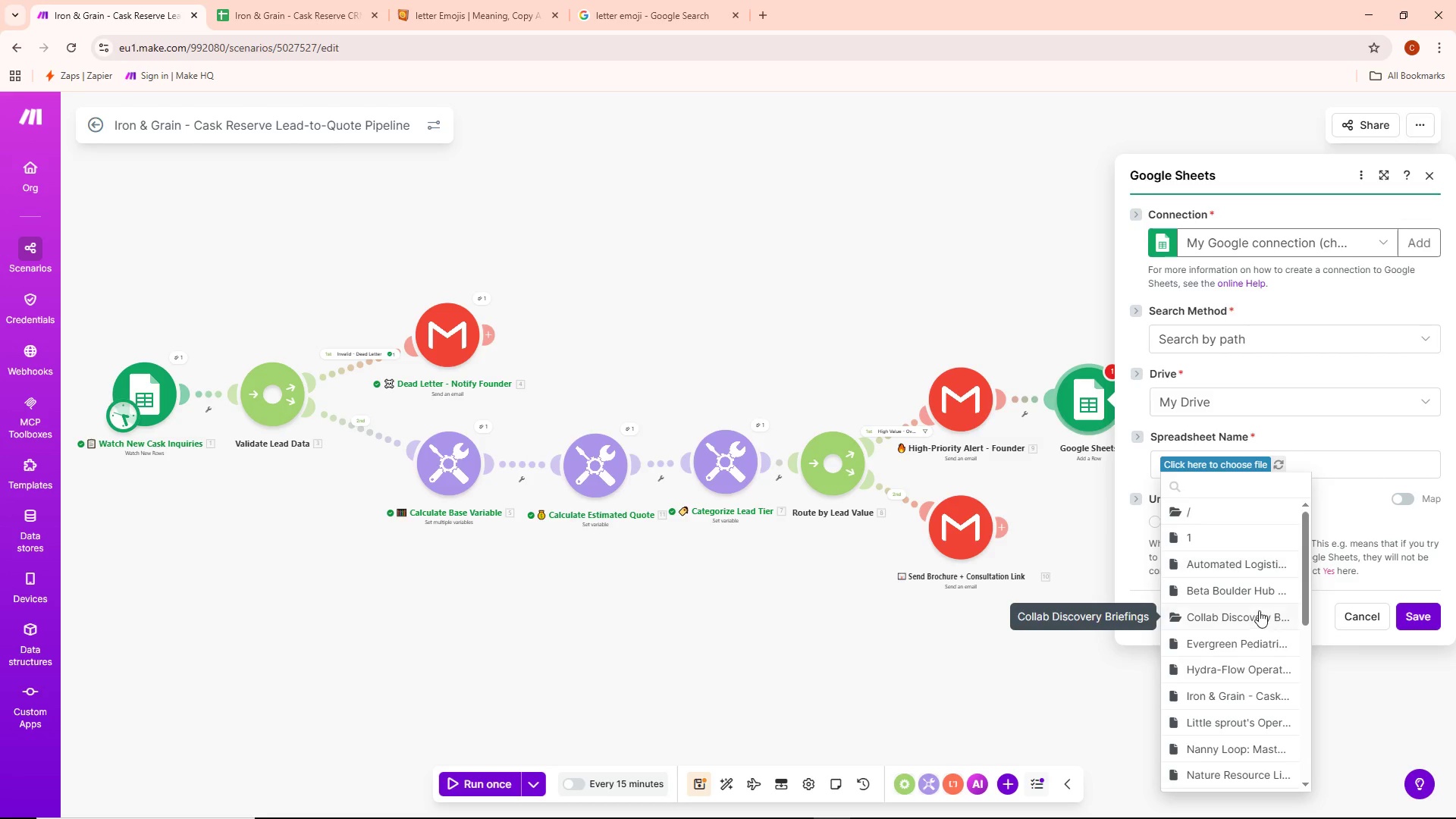 
scroll: coordinate [1250, 626], scroll_direction: down, amount: 6.0
 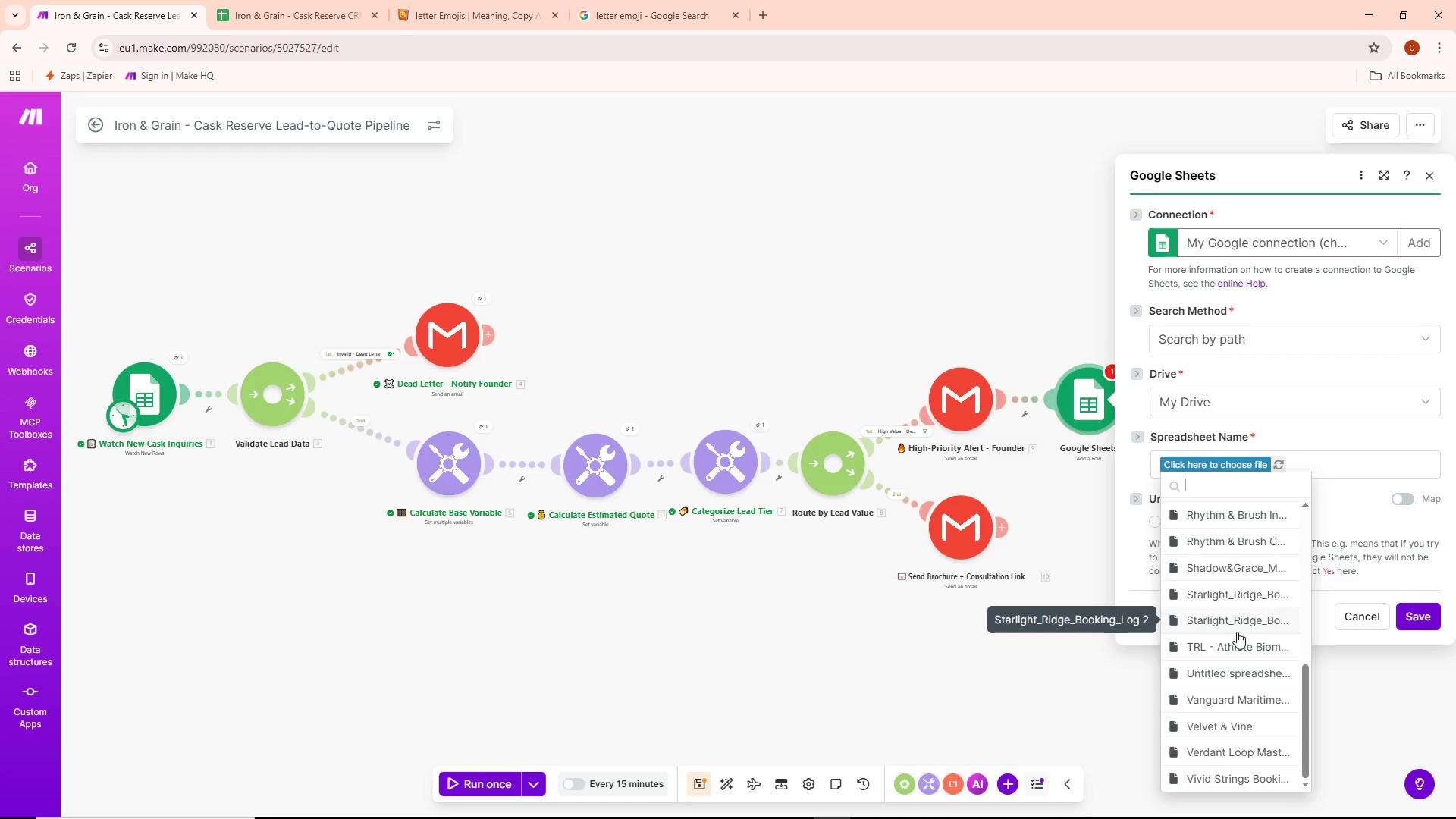 
scroll: coordinate [1231, 620], scroll_direction: up, amount: 5.0
 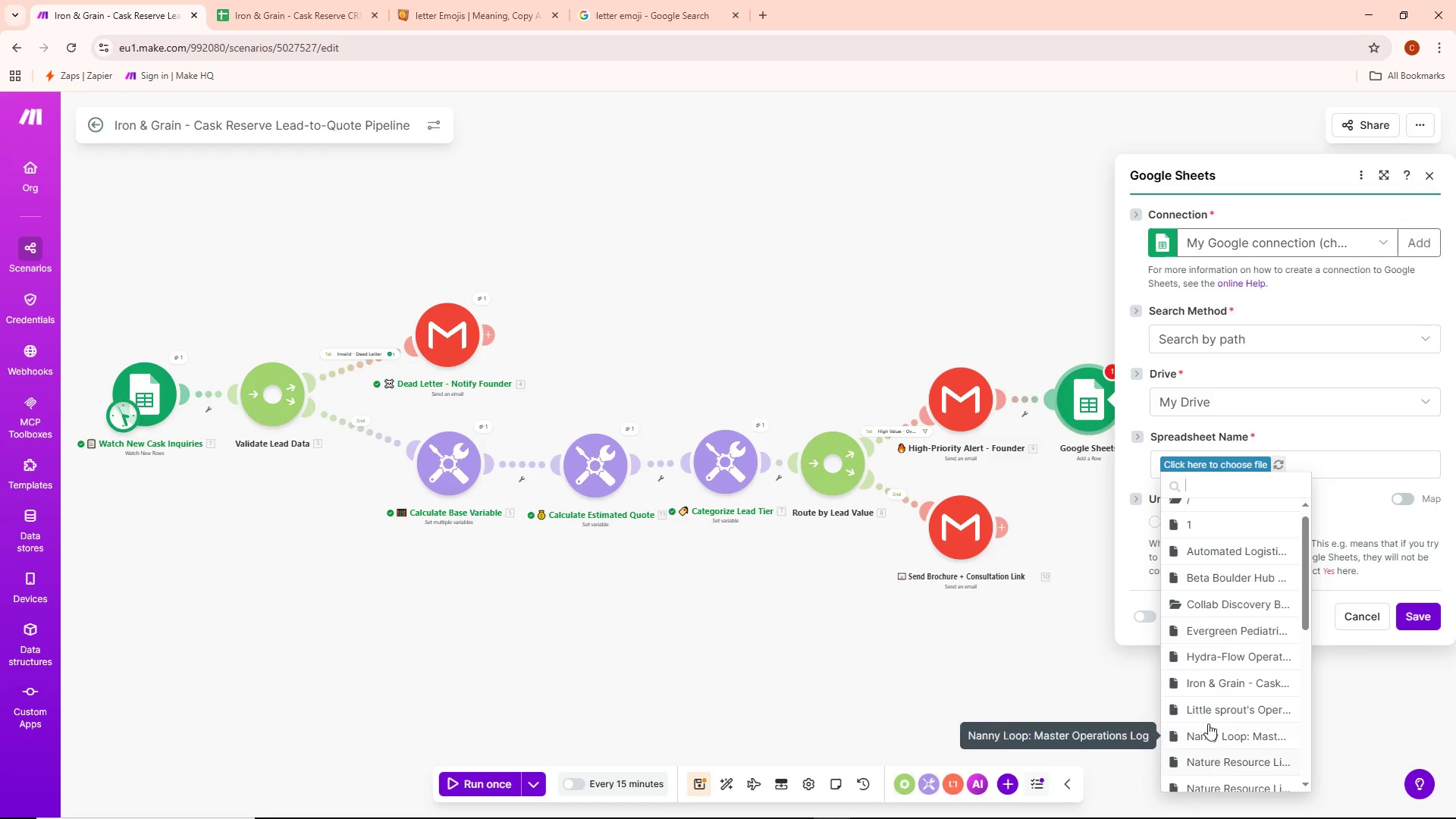 
left_click([1214, 686])
 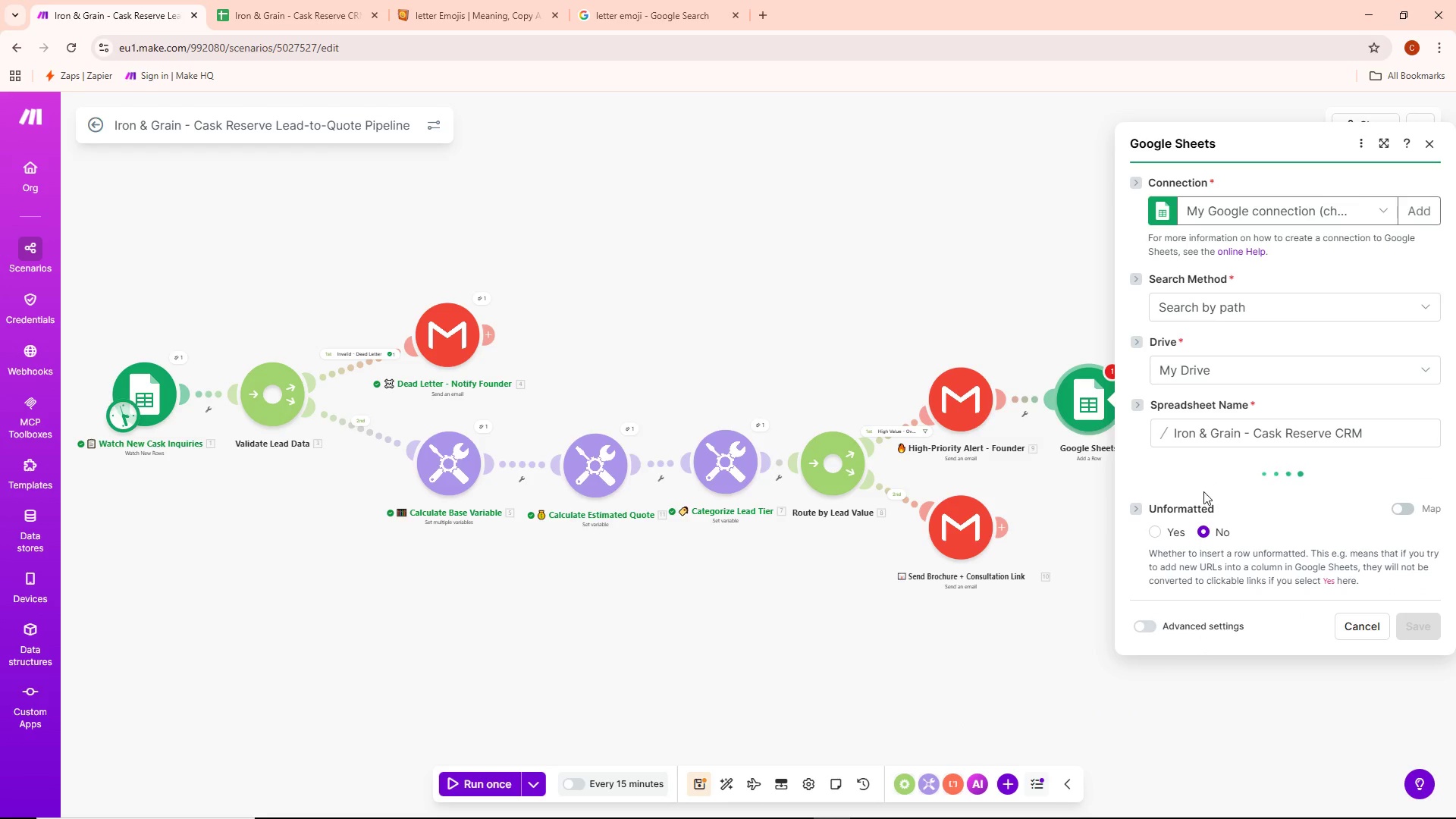 
mouse_move([1221, 485])
 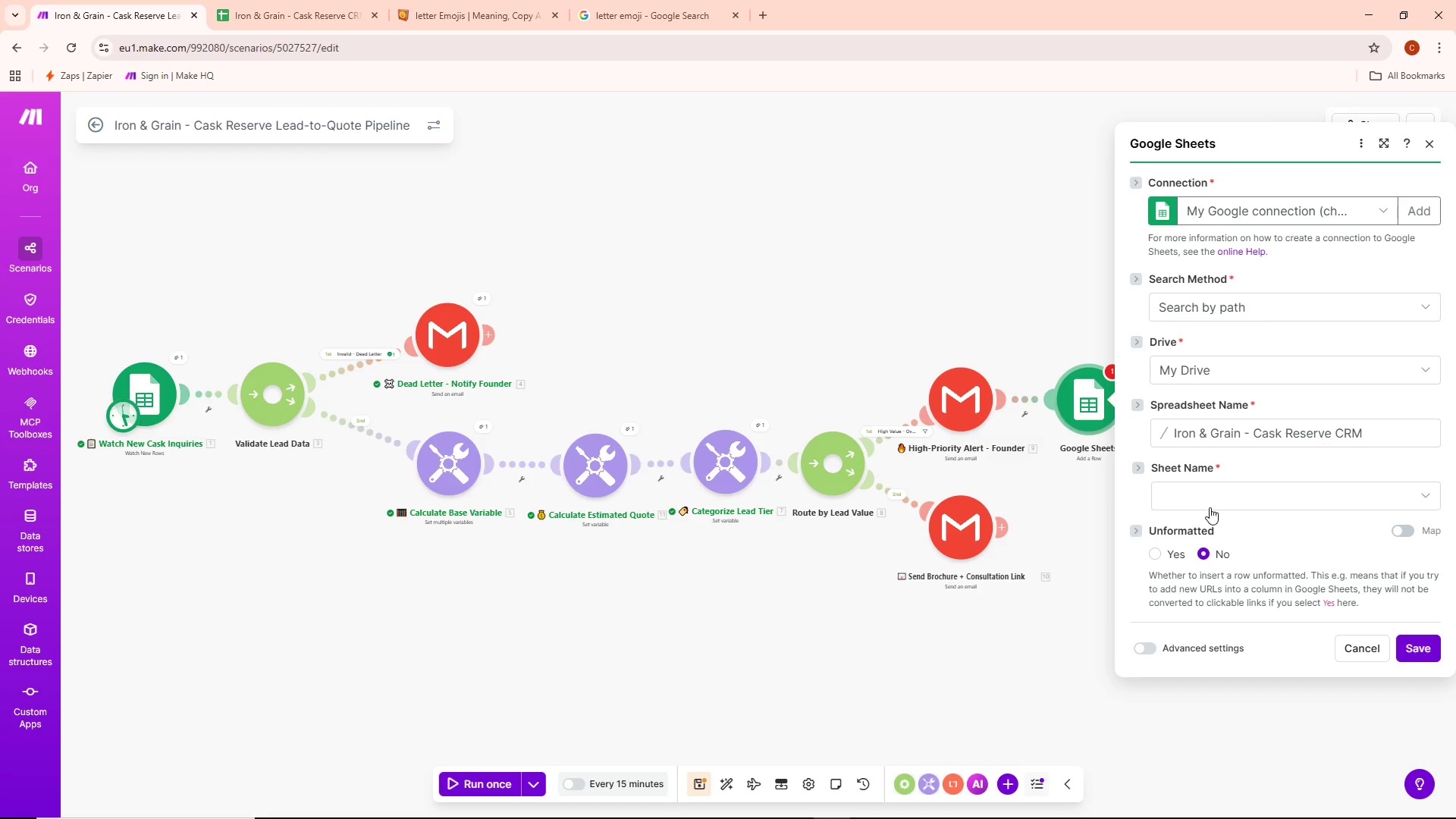 
left_click([1208, 505])
 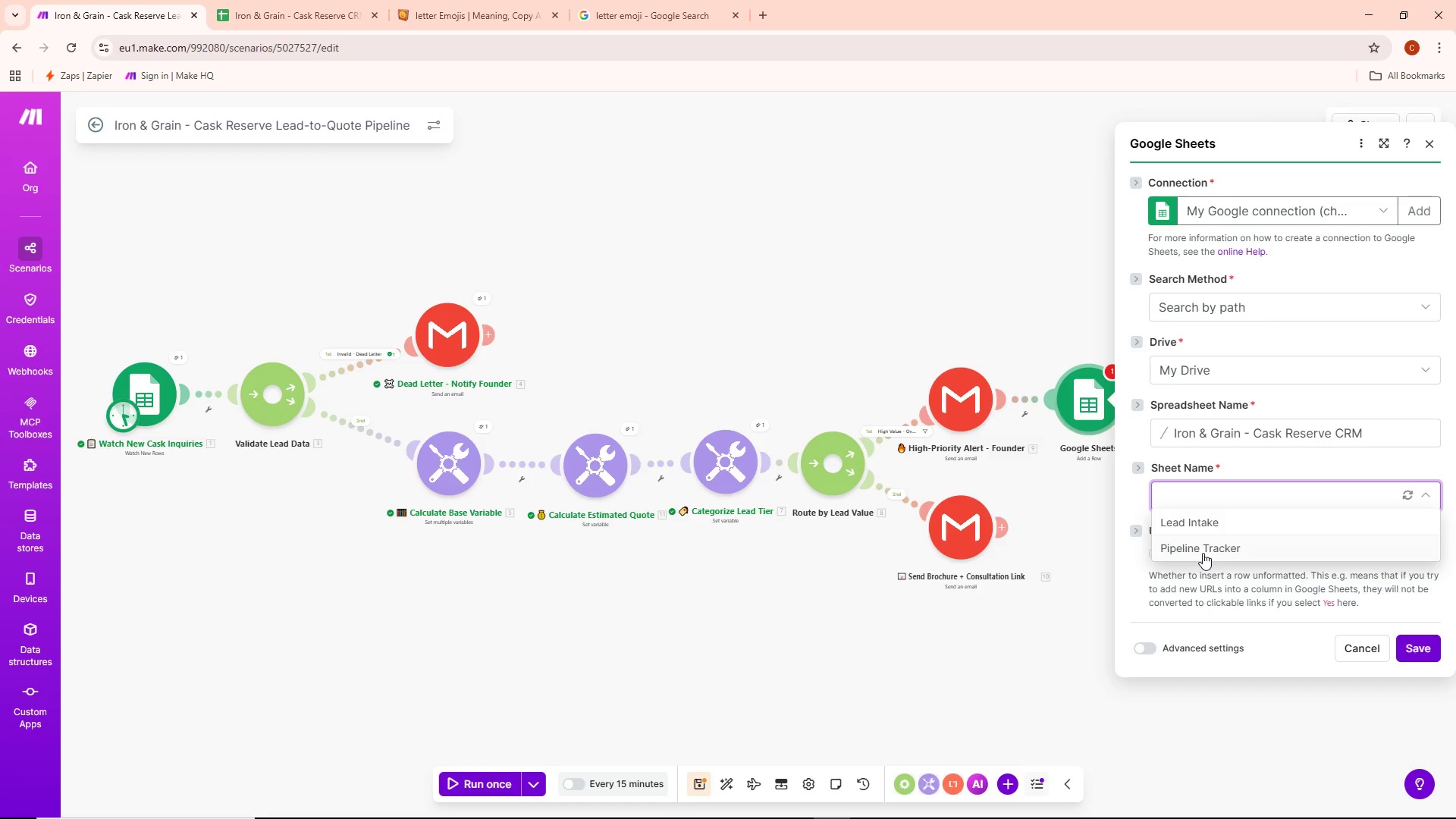 
left_click([1202, 551])
 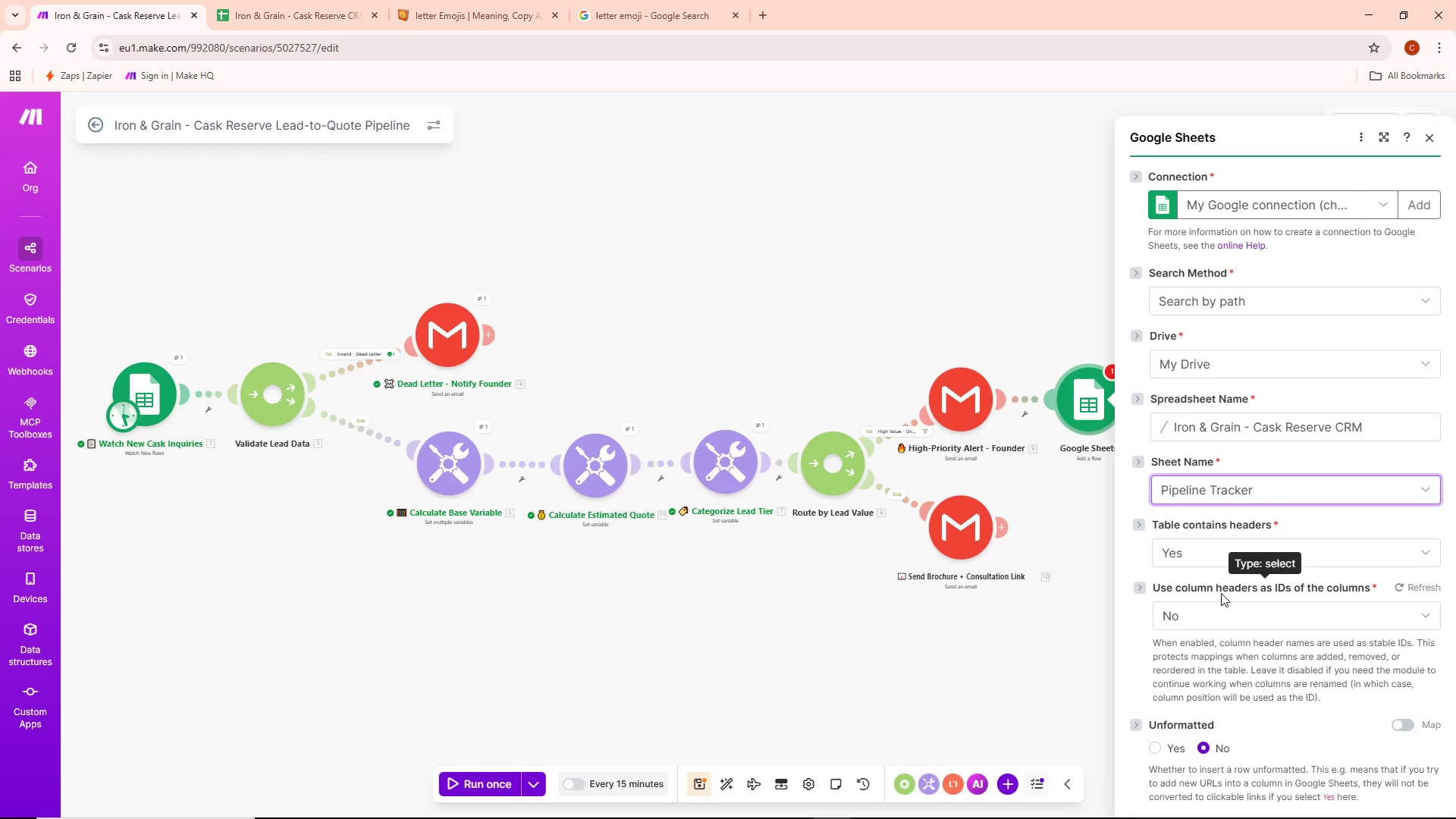 
mouse_move([1228, 613])
 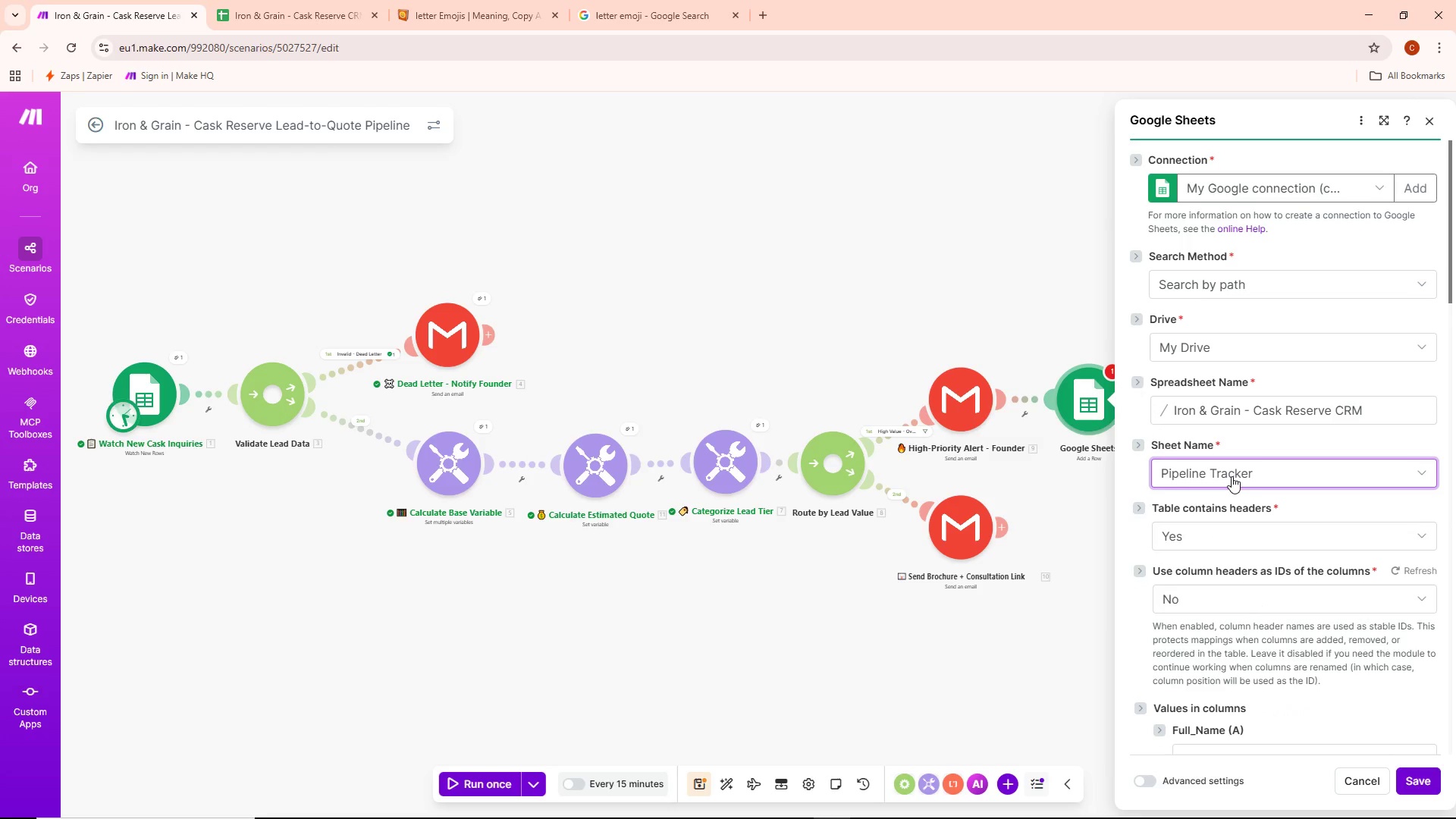 
left_click([1232, 476])
 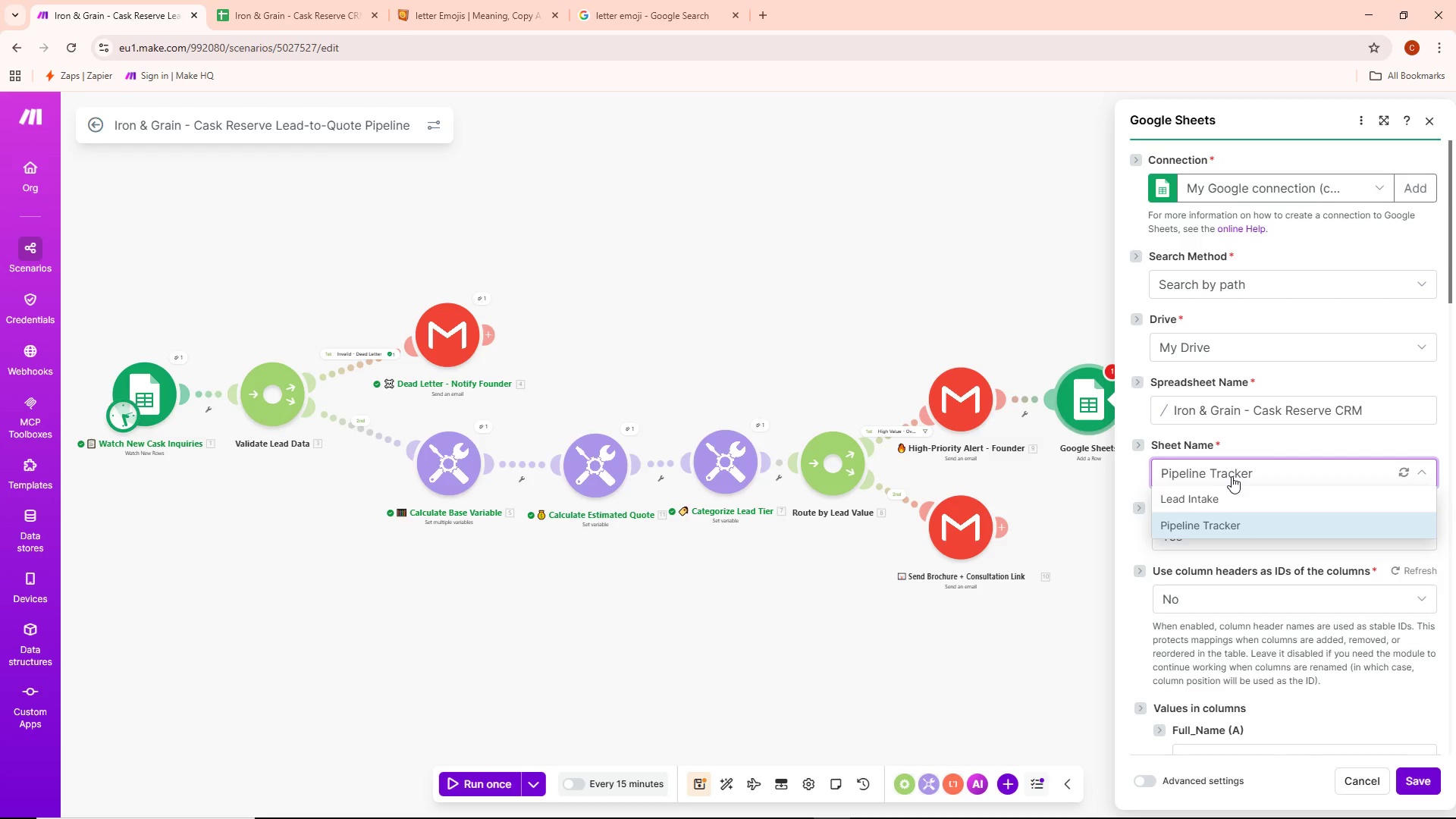 
wait(8.89)
 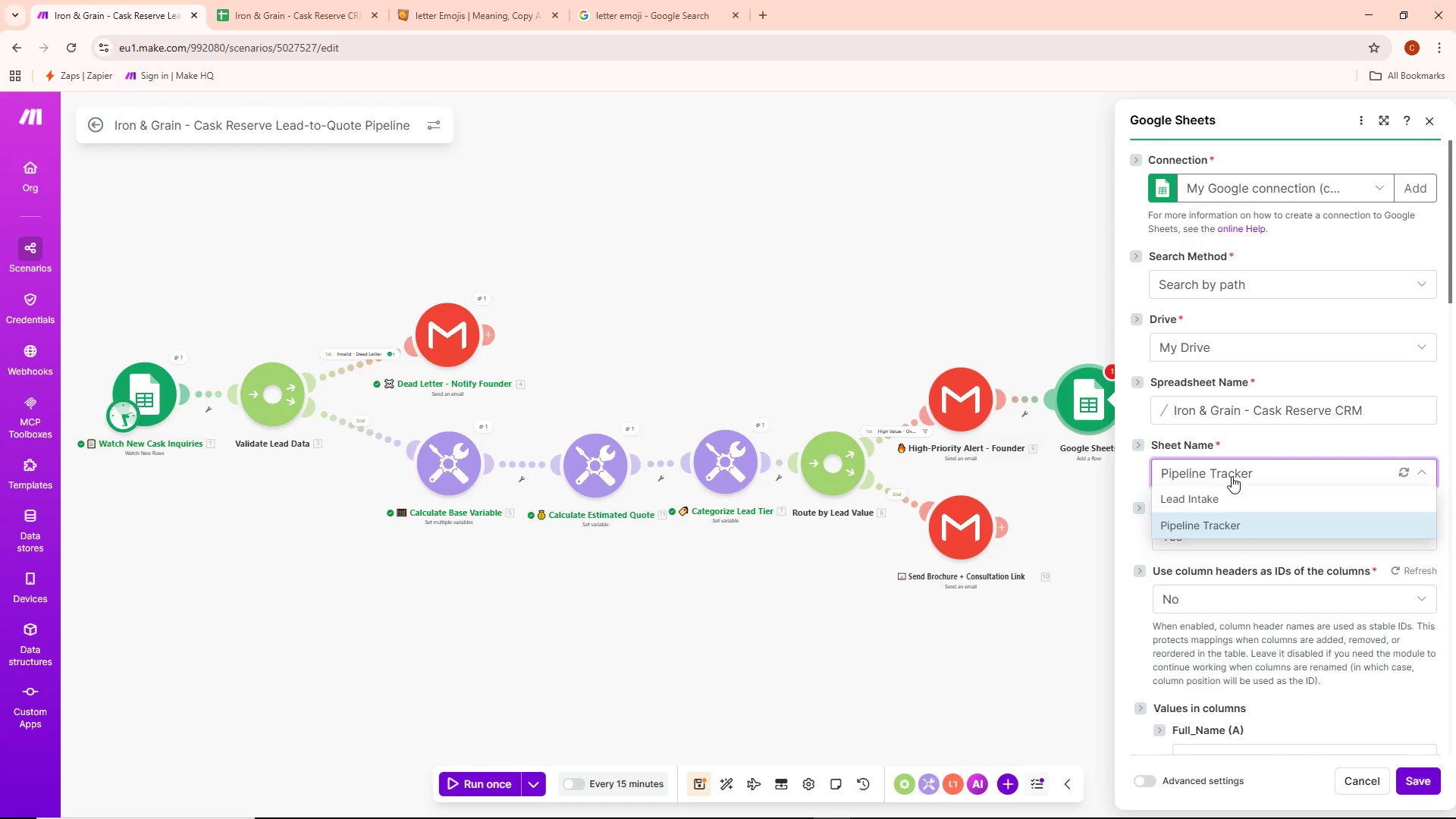 
left_click([1220, 522])
 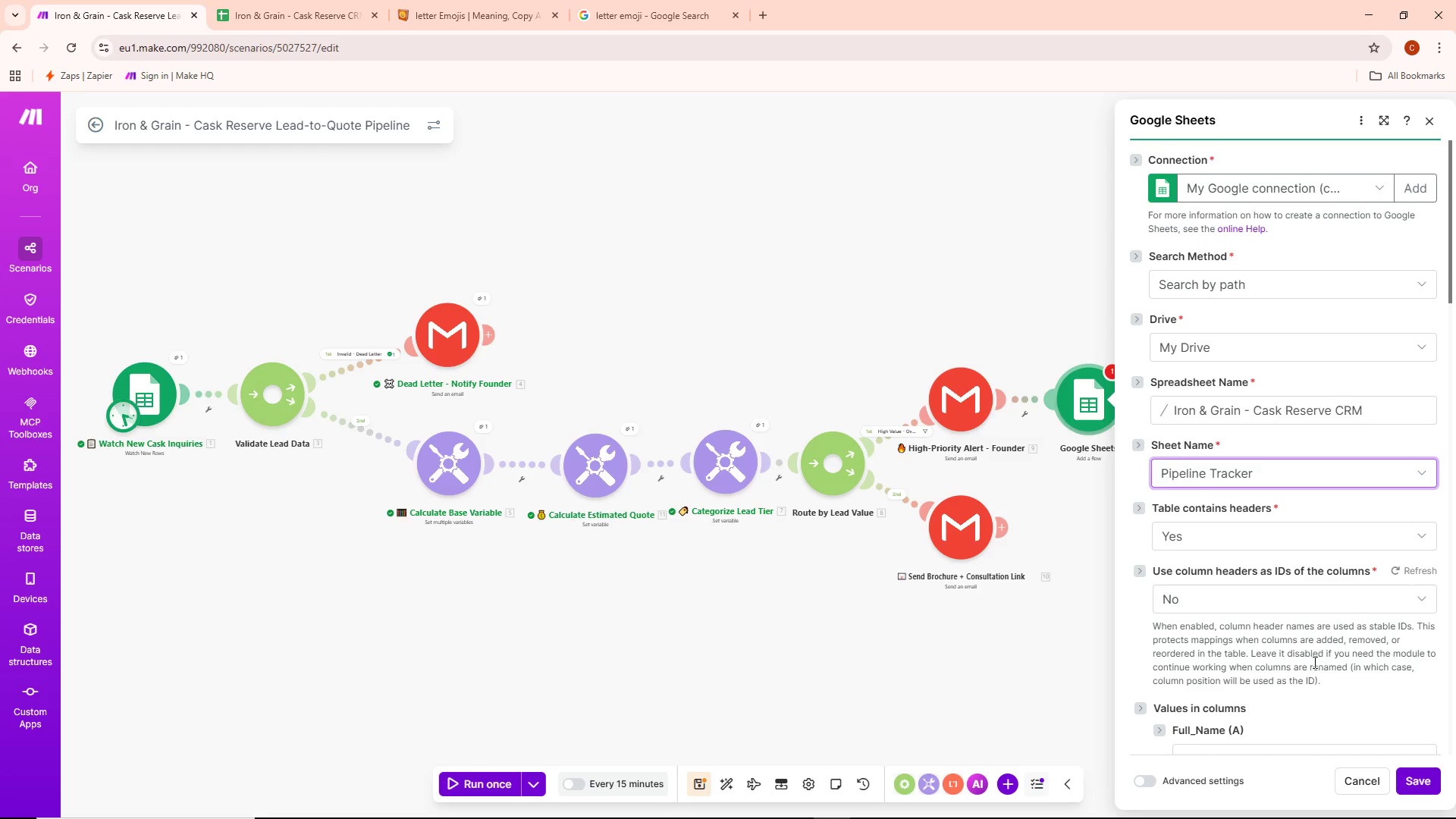 
scroll: coordinate [971, 489], scroll_direction: down, amount: 8.0
 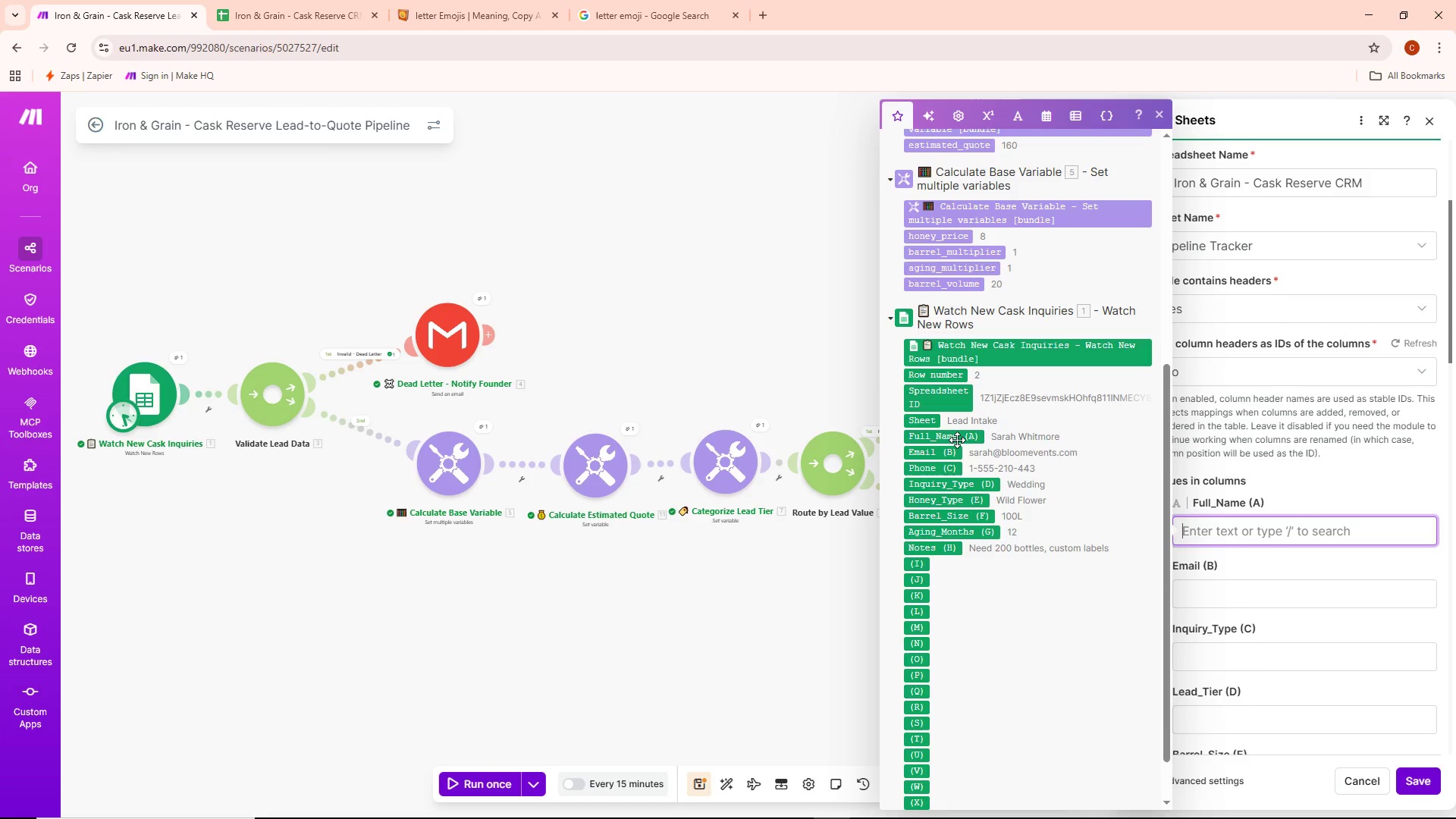 
left_click([957, 438])
 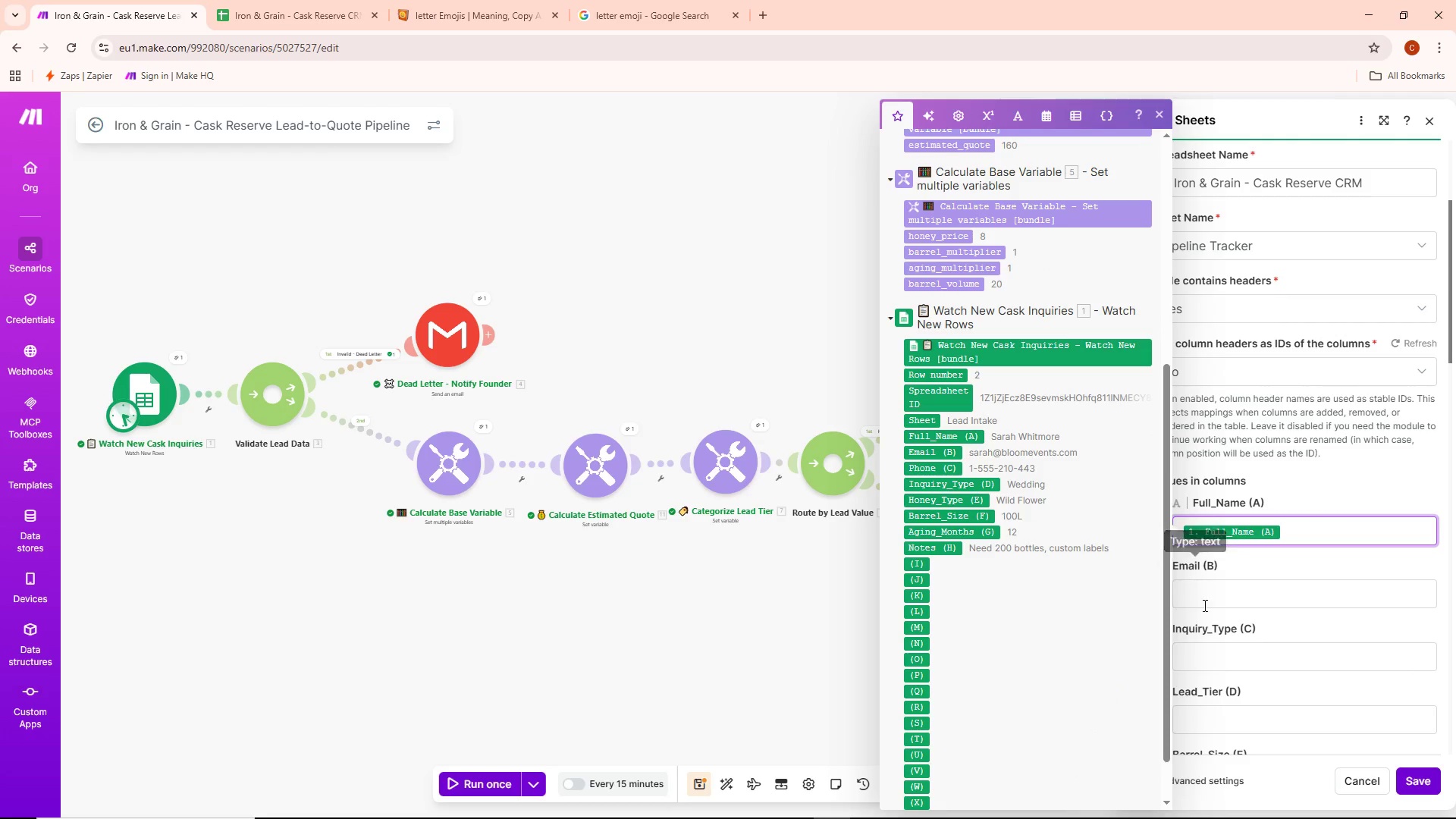 
left_click([1206, 593])
 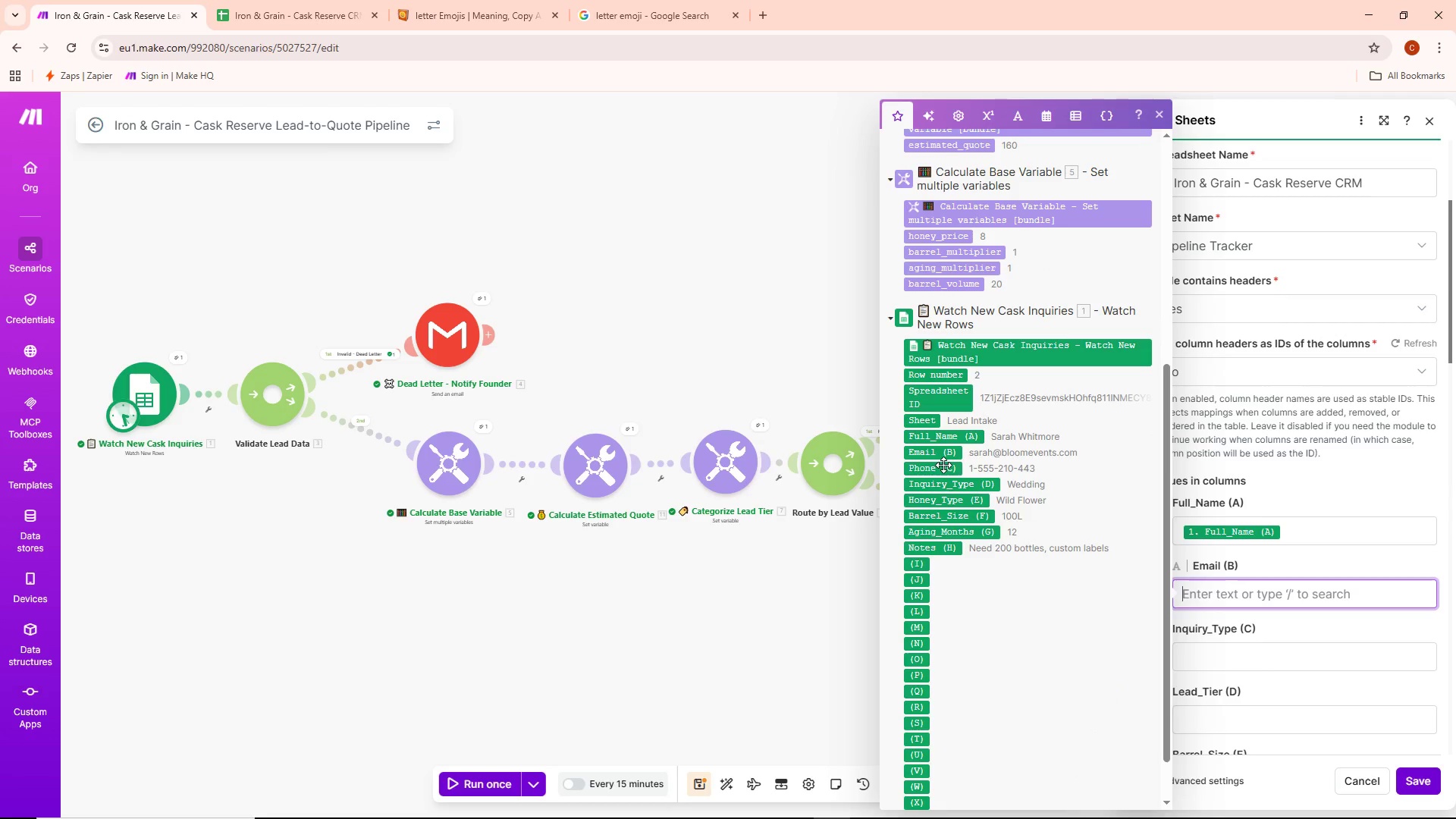 
left_click([945, 454])
 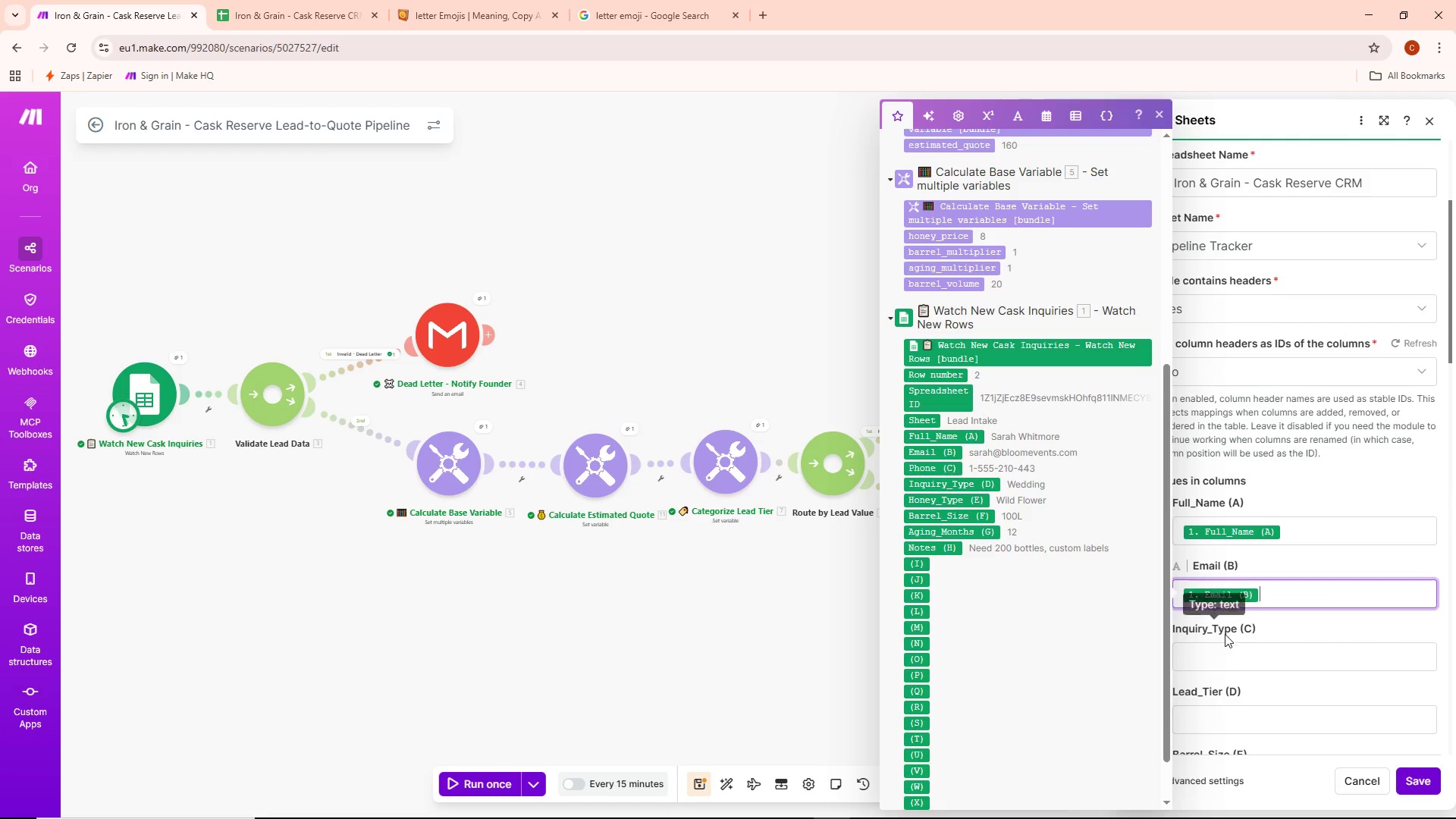 
left_click([1228, 650])
 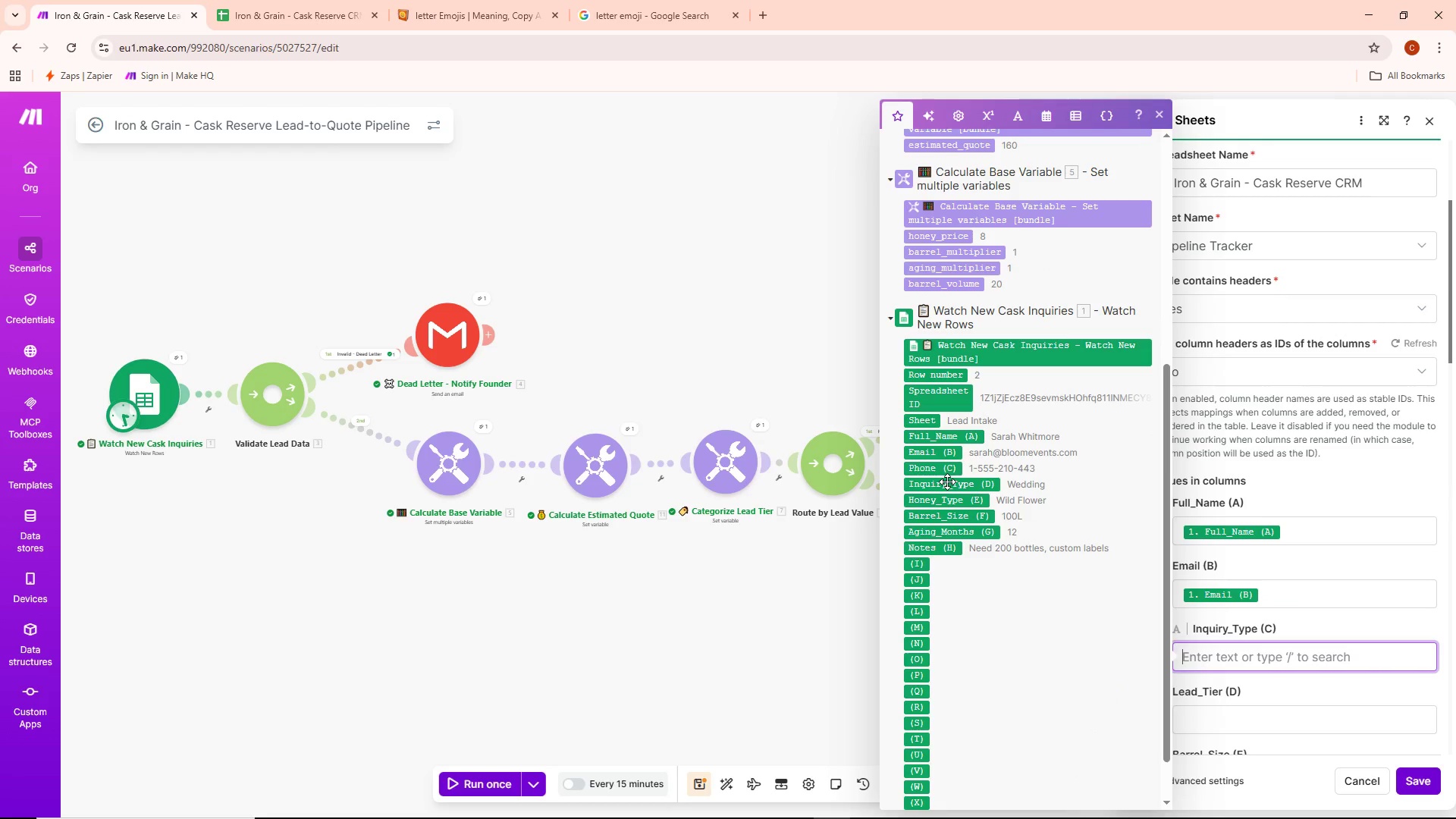 
left_click([947, 488])
 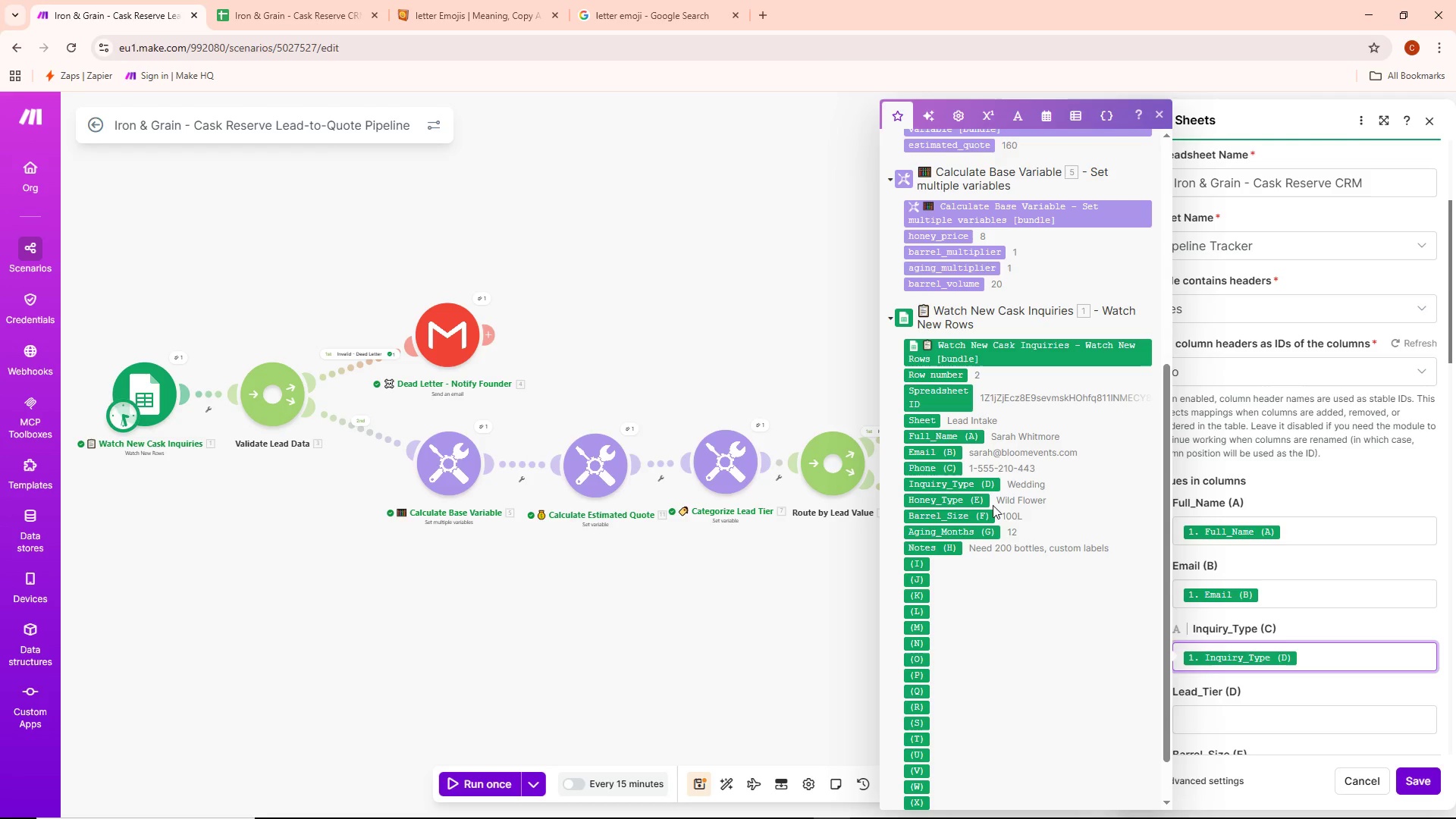 
wait(5.59)
 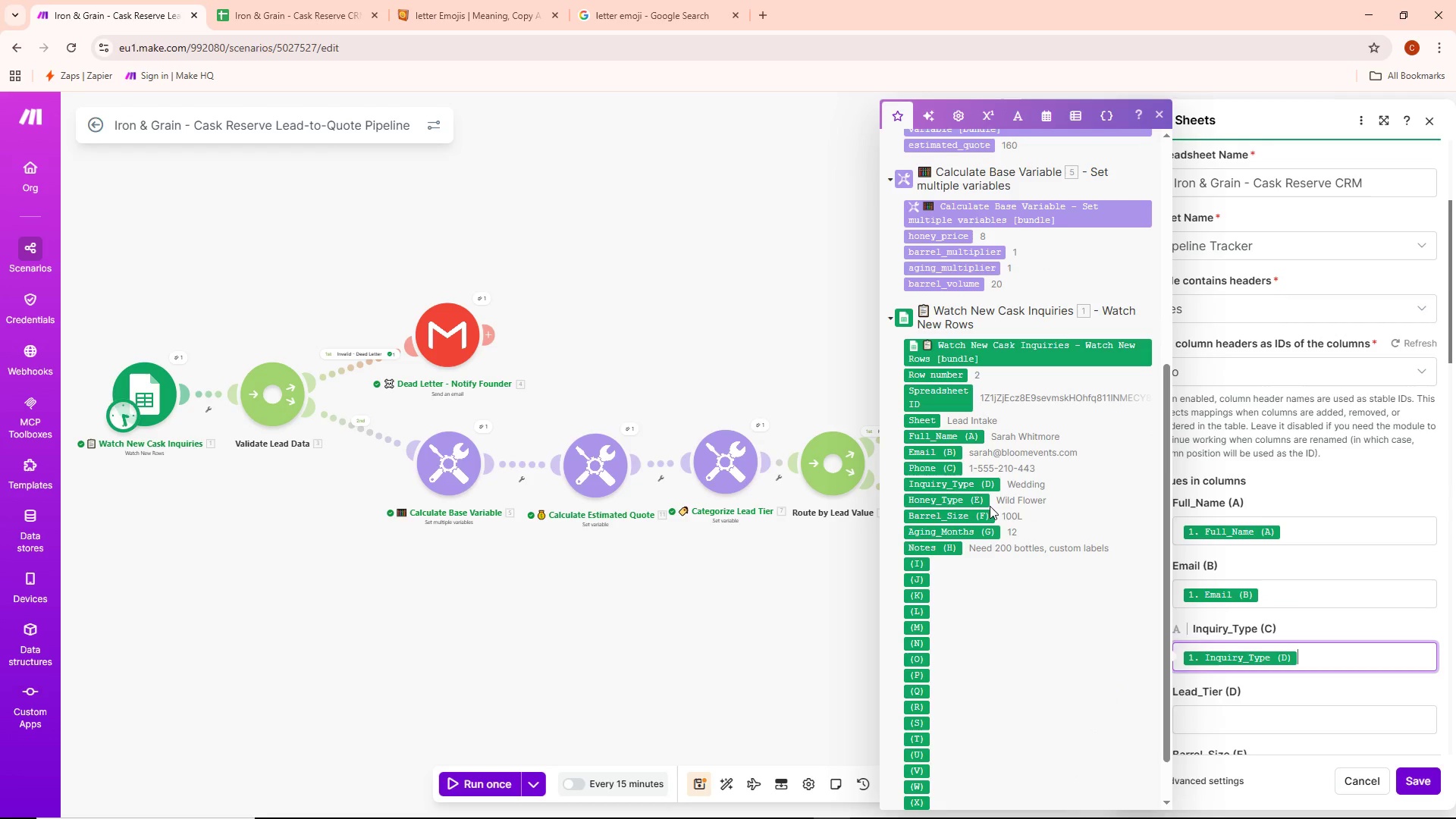 
left_click([1225, 722])
 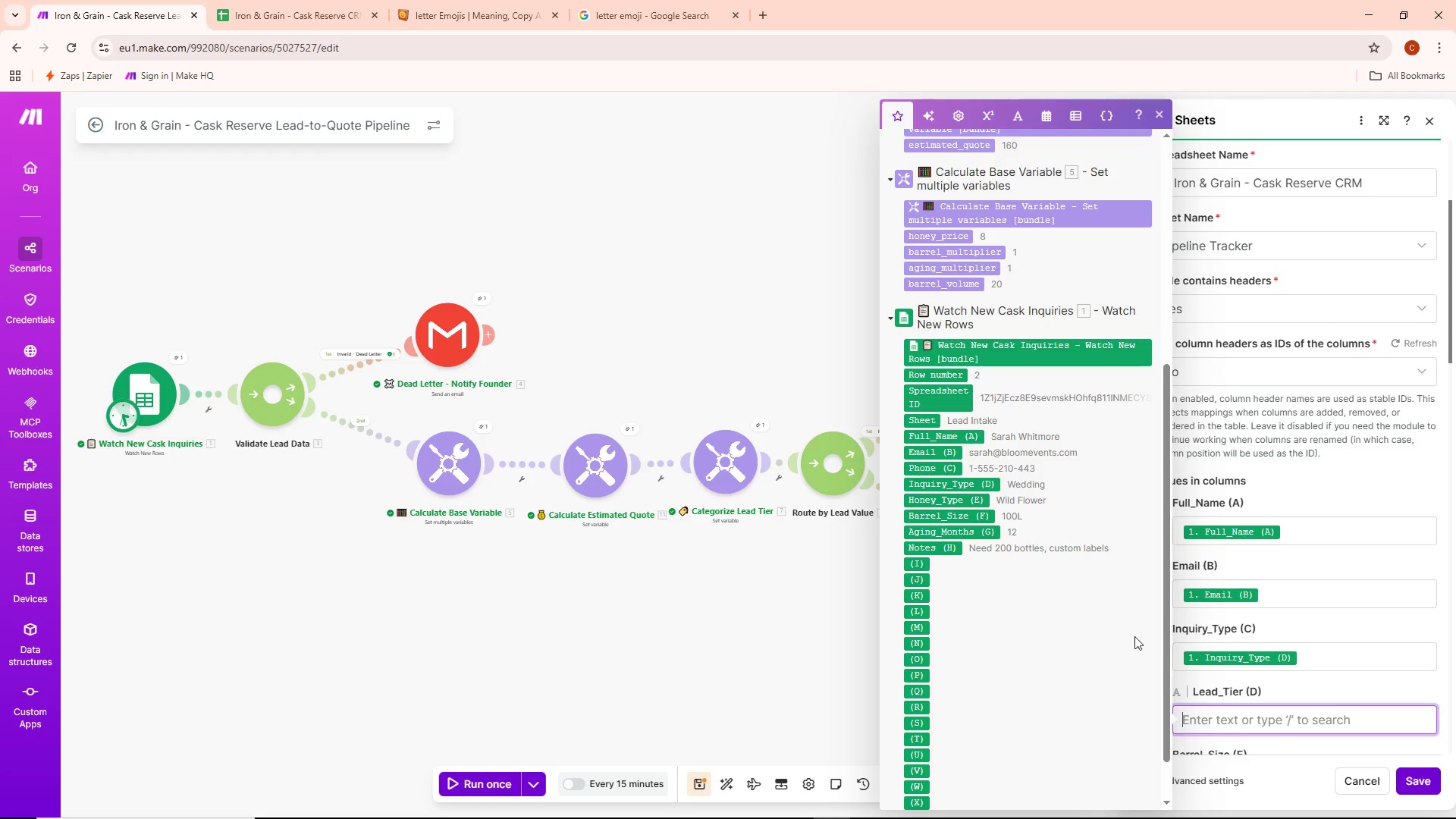 
scroll: coordinate [981, 413], scroll_direction: down, amount: 4.0
 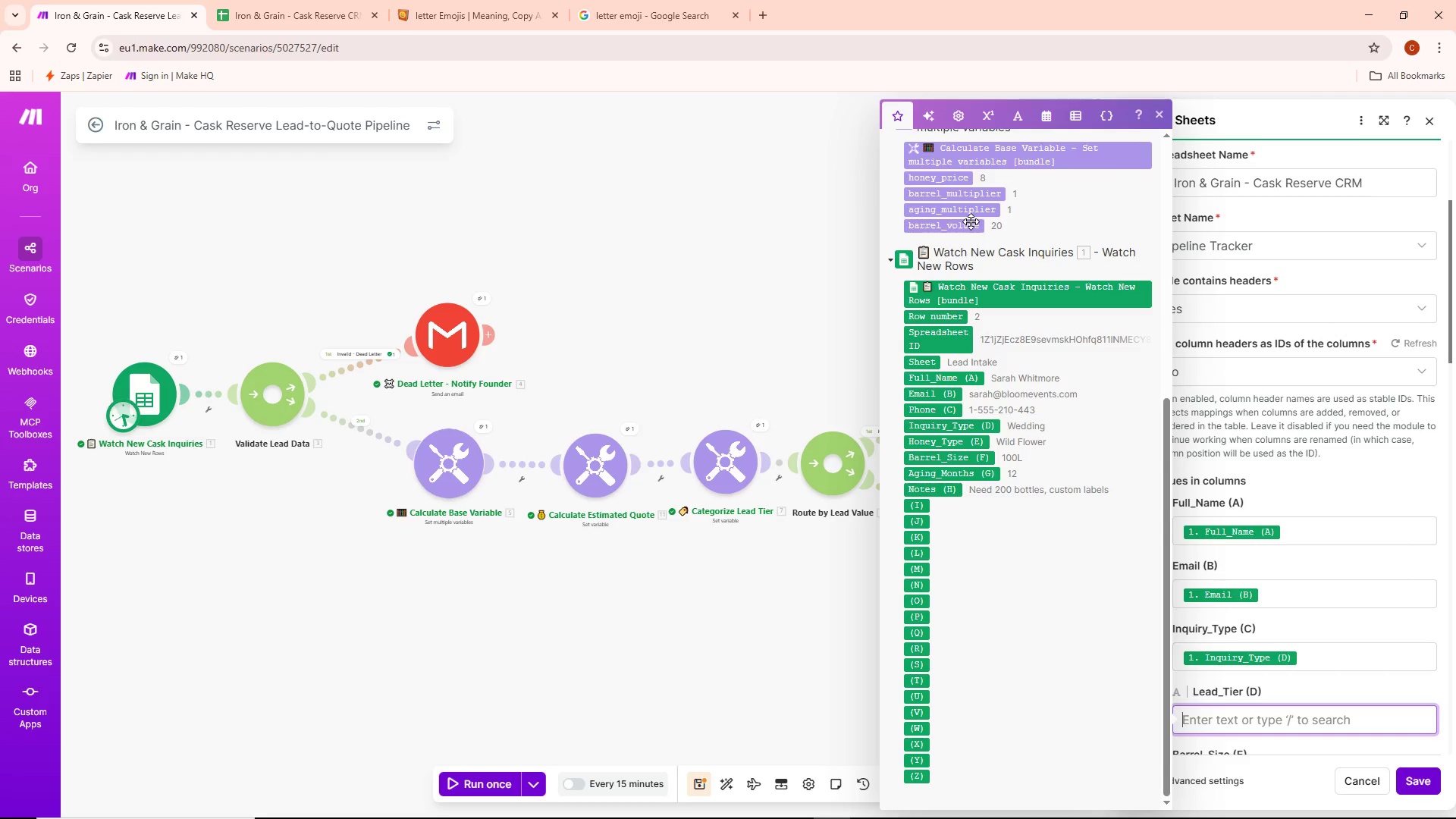 
scroll: coordinate [982, 221], scroll_direction: up, amount: 1.0
 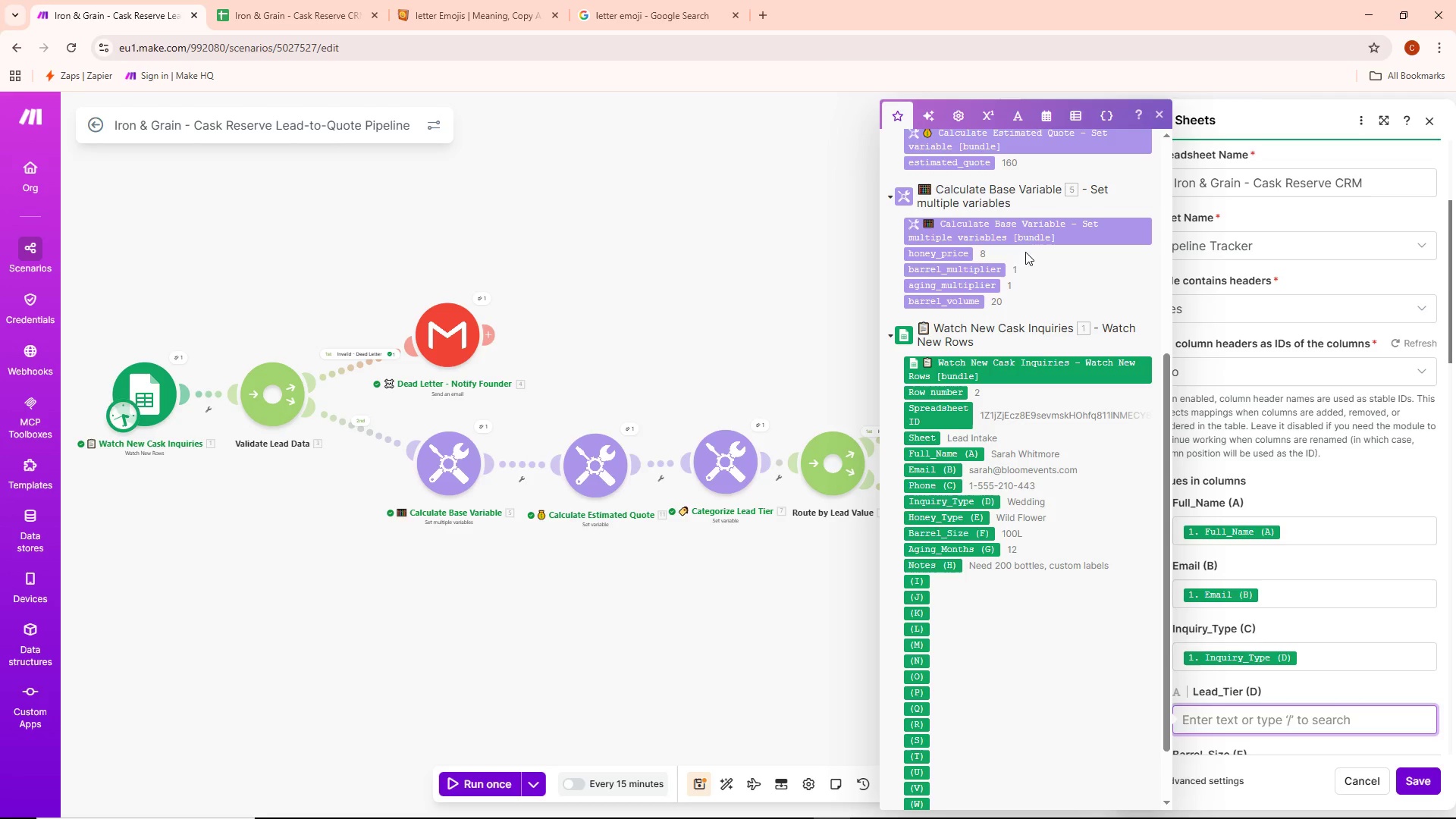 
scroll: coordinate [1018, 261], scroll_direction: none, amount: 0.0
 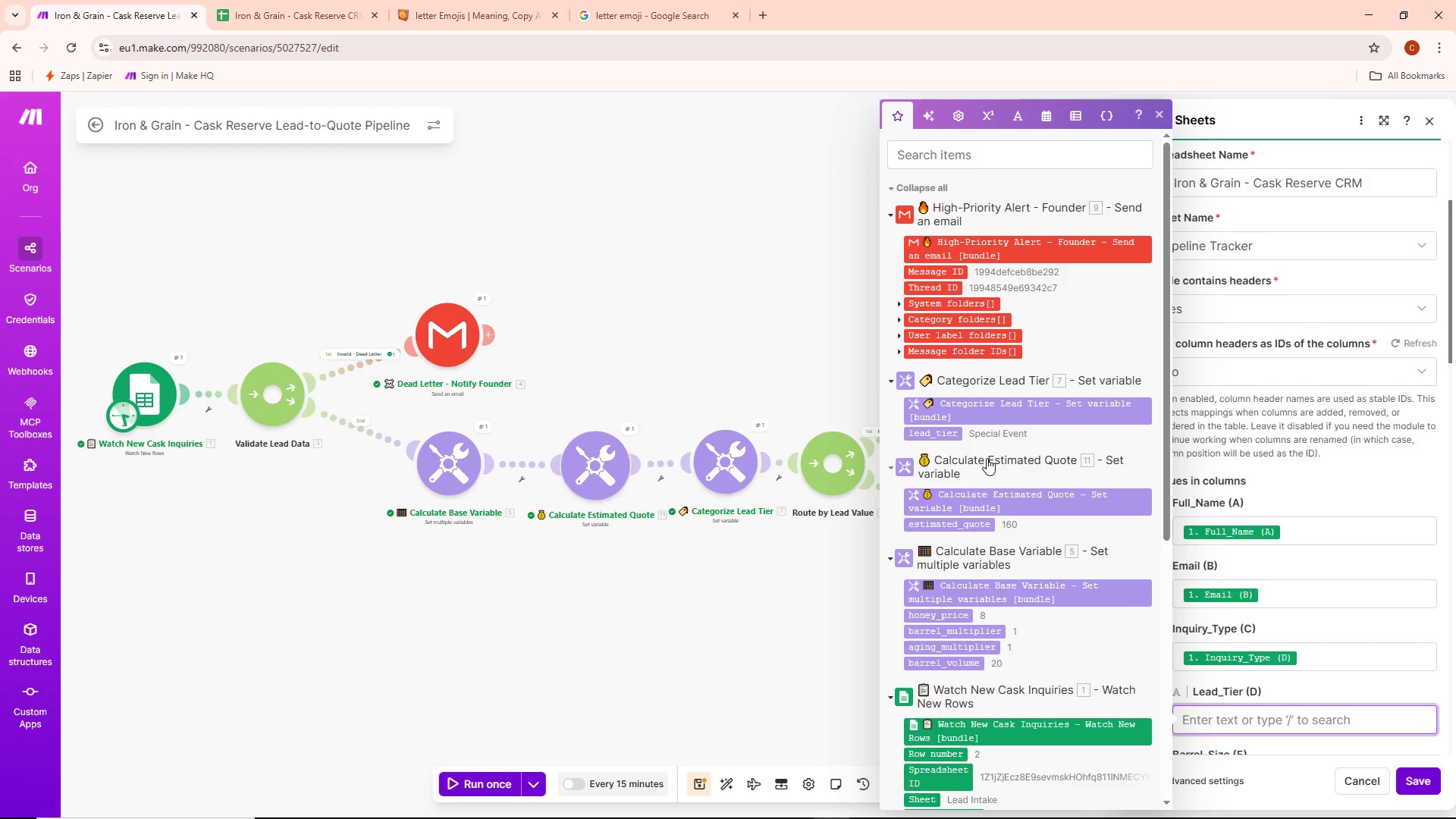 
left_click([952, 432])
 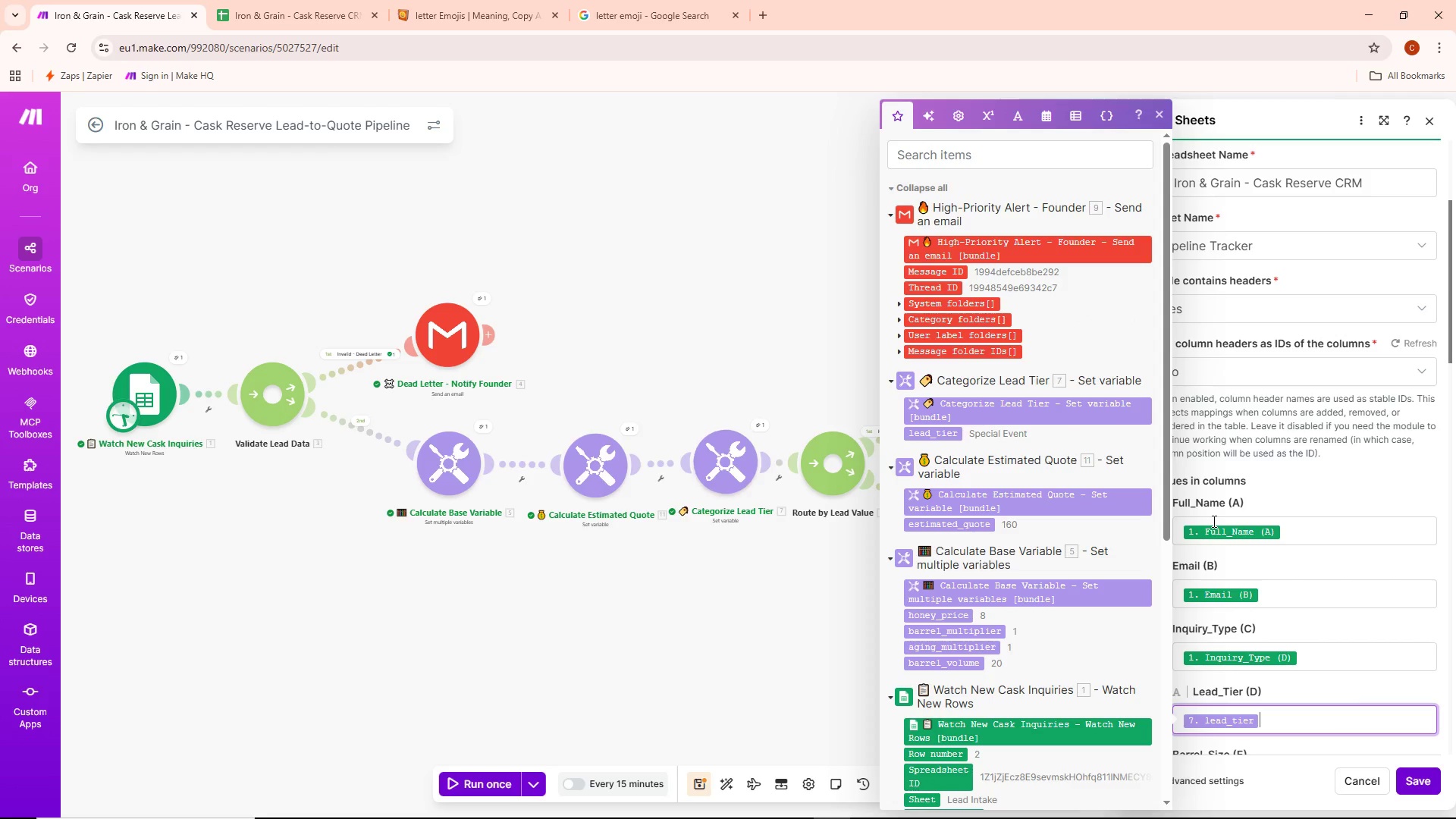 
scroll: coordinate [1213, 522], scroll_direction: down, amount: 2.0
 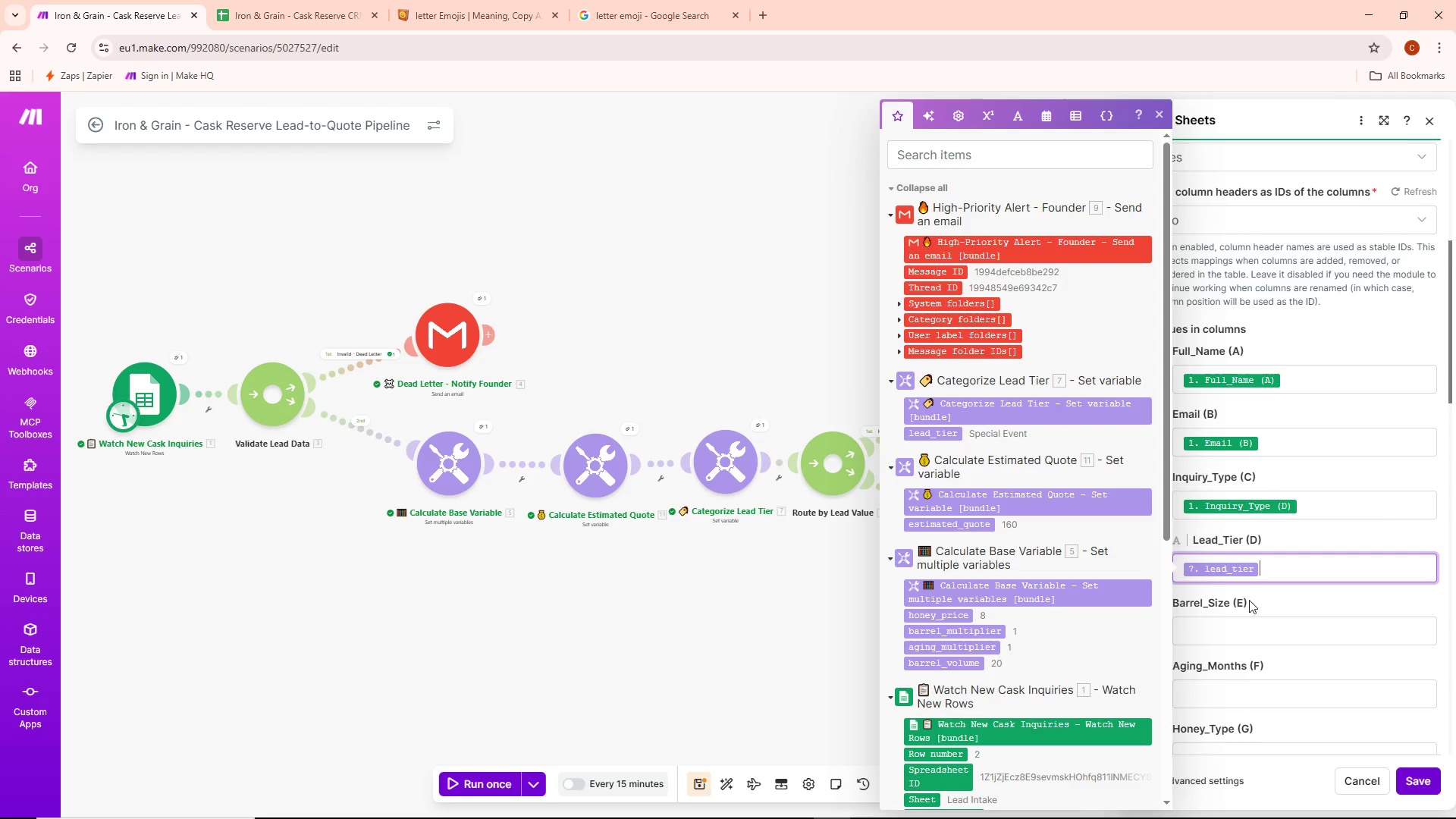 
left_click([1223, 645])
 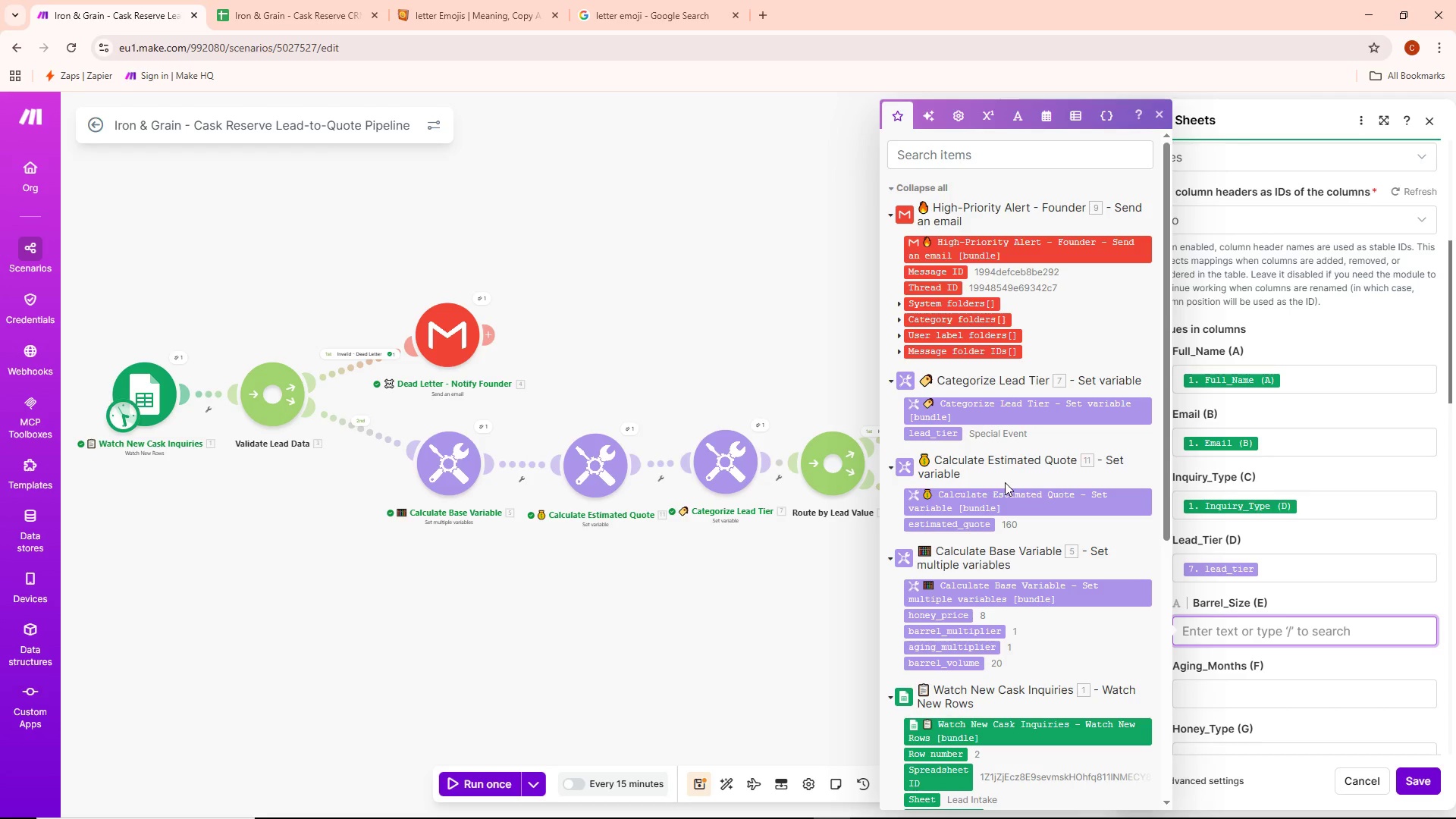 
wait(13.17)
 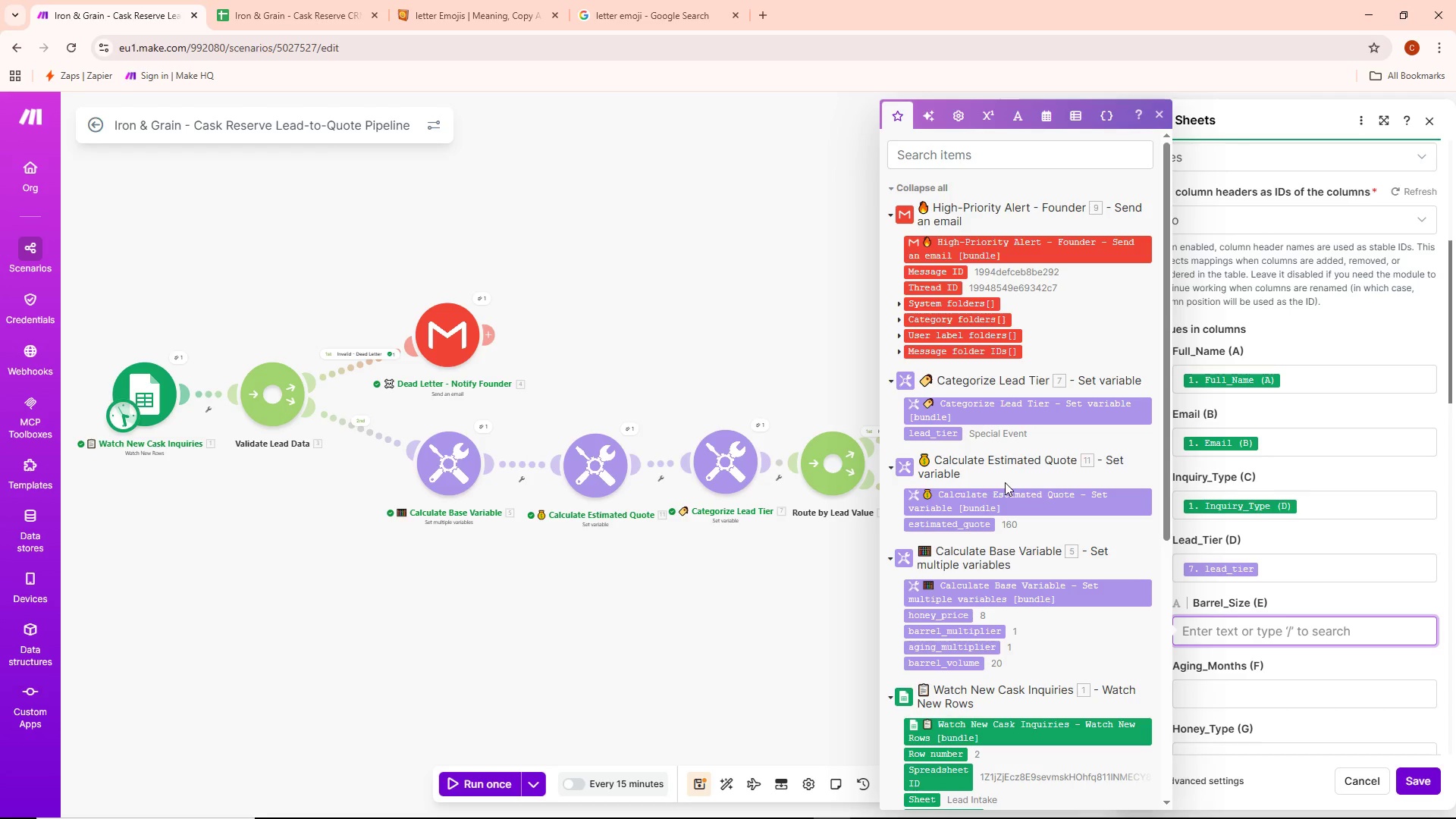 
scroll: coordinate [977, 535], scroll_direction: down, amount: 3.0
 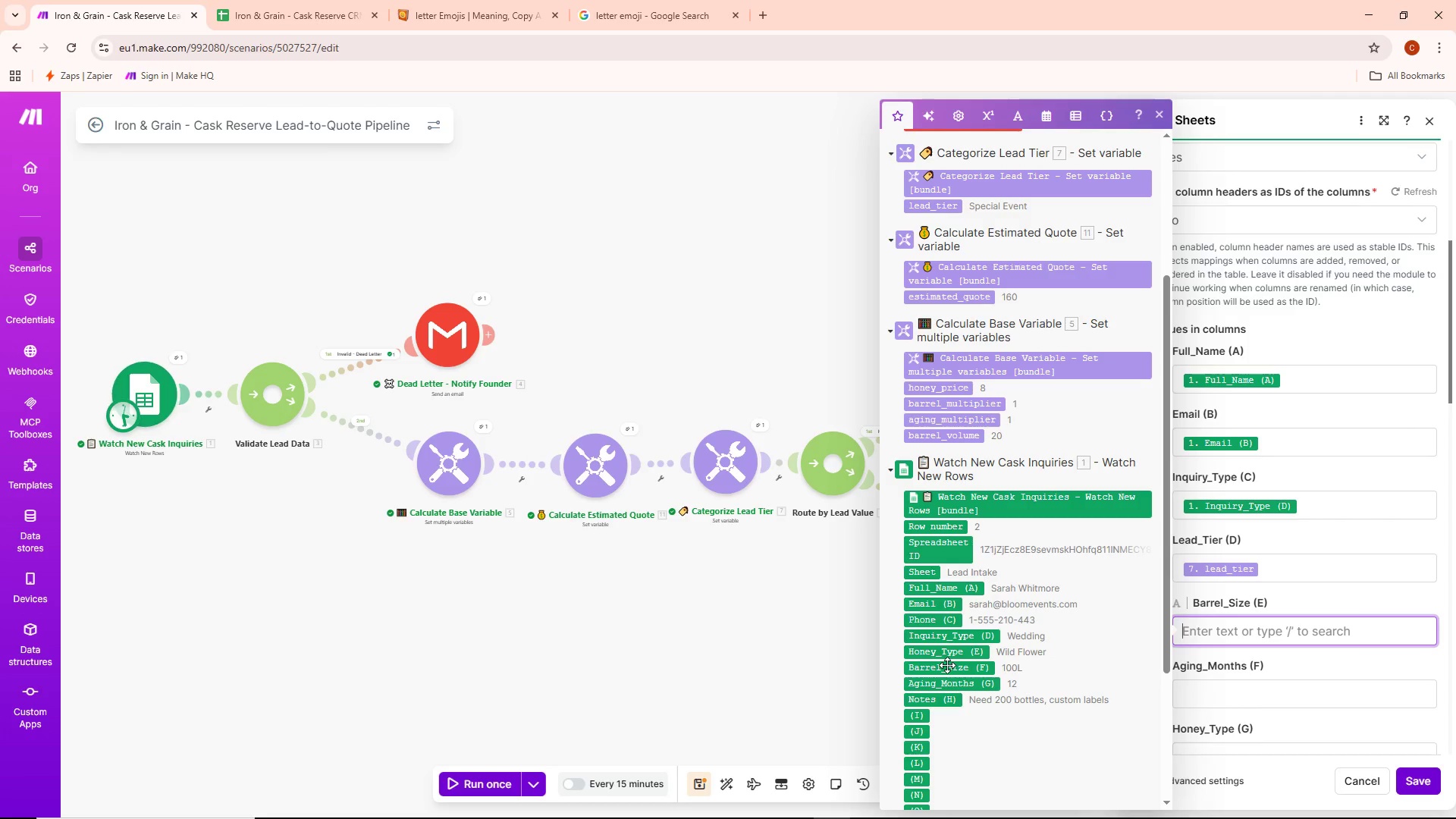 
left_click([947, 667])
 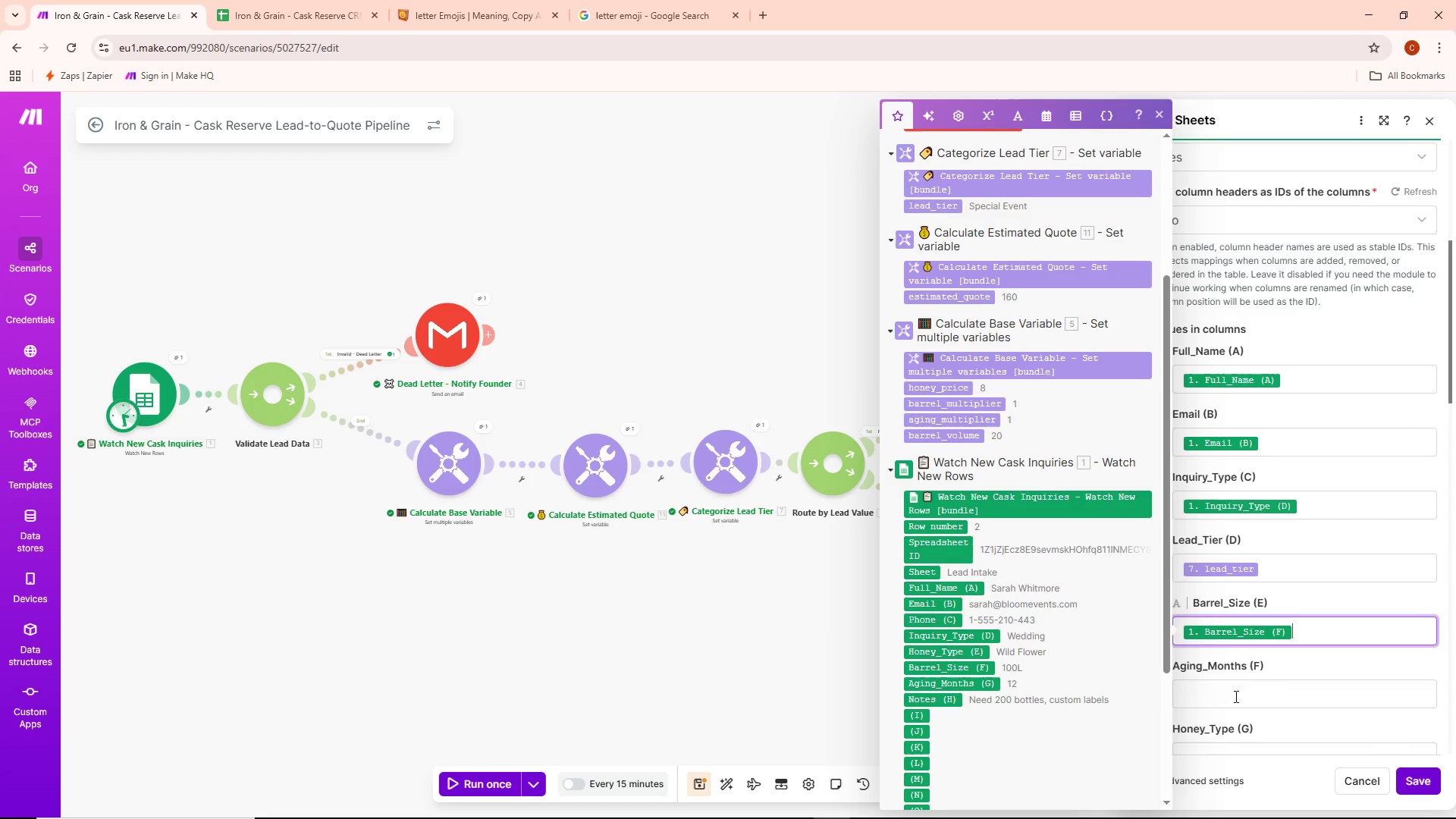 
wait(7.42)
 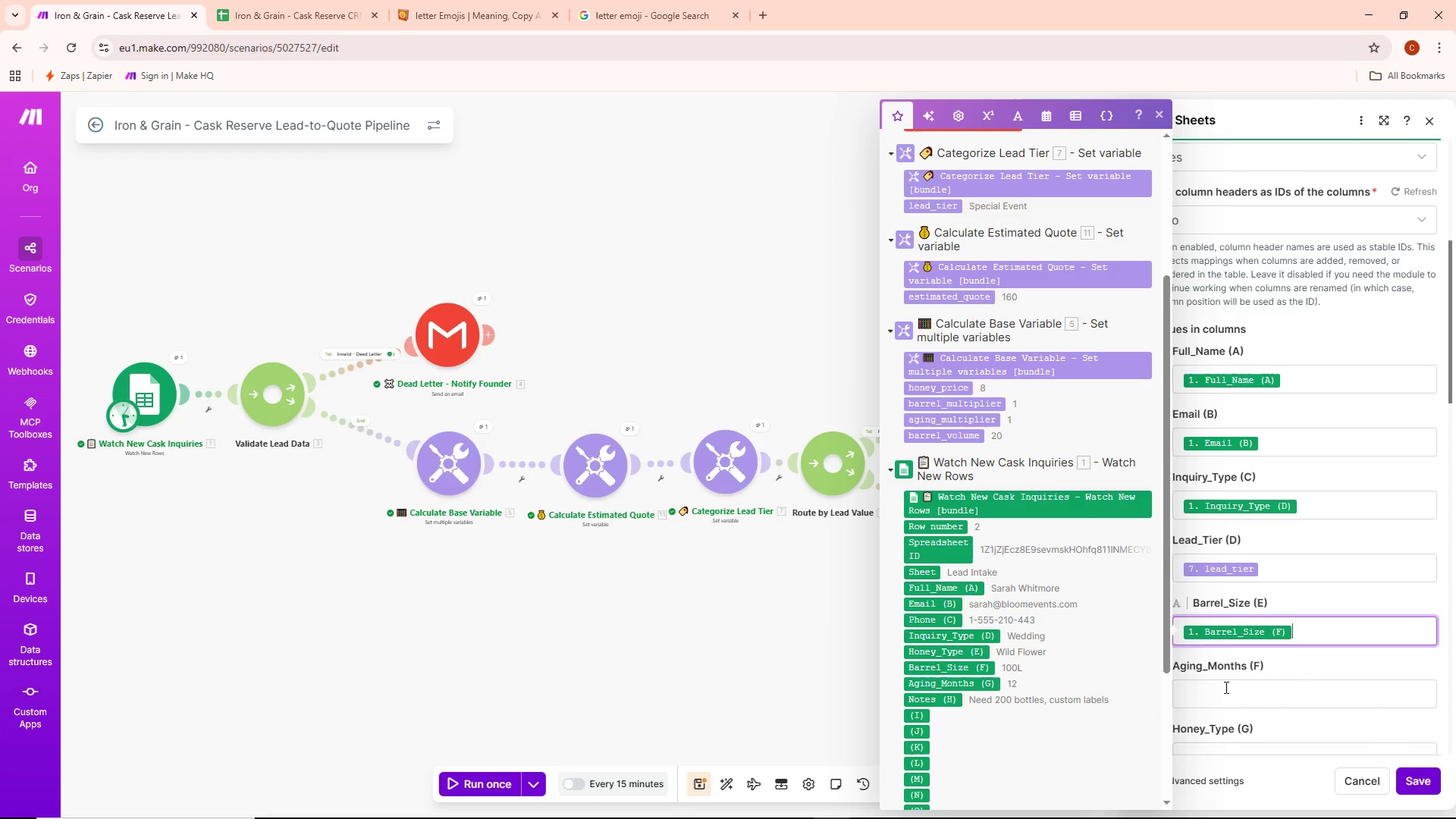 
mouse_move([992, 673])
 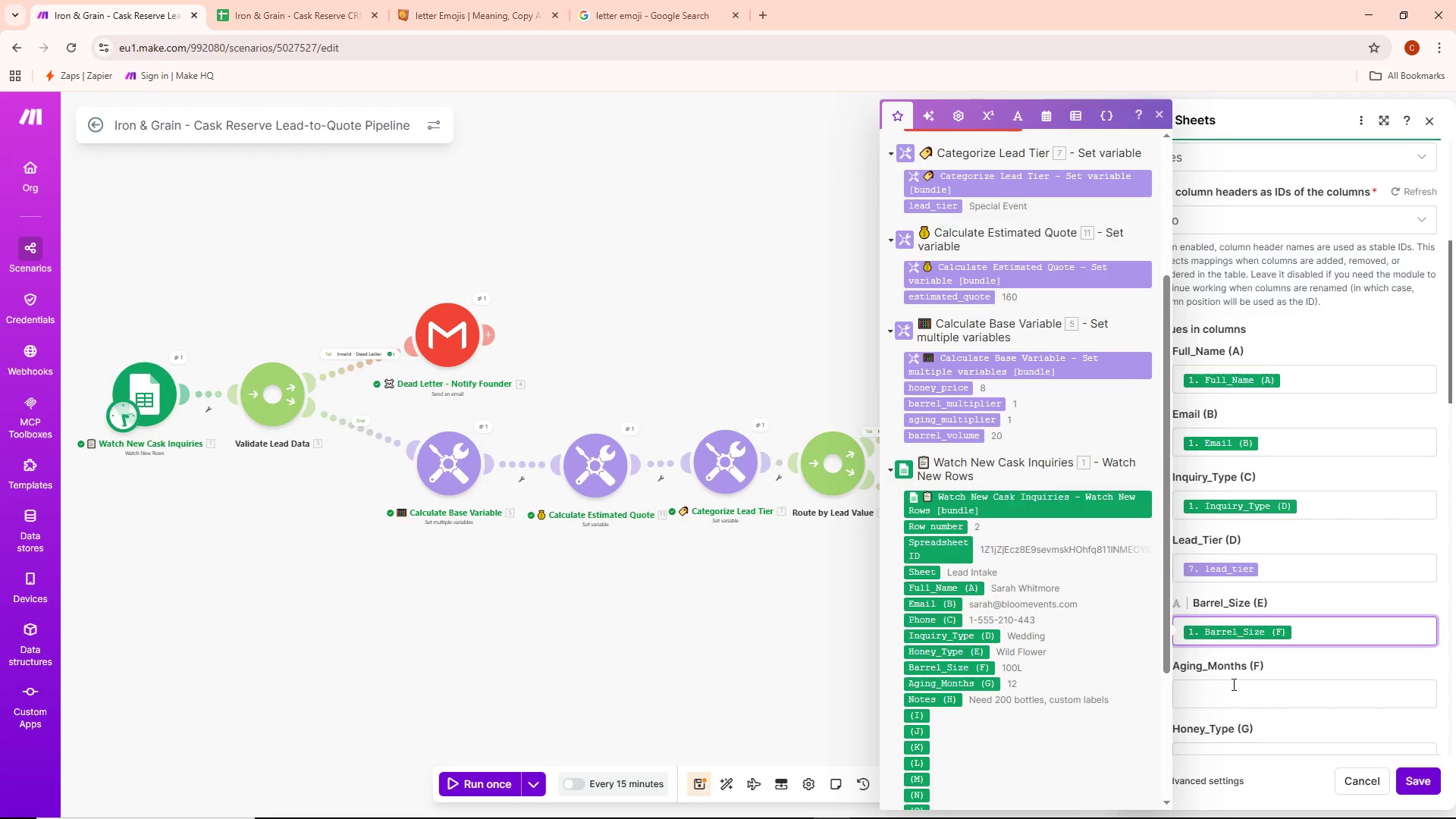 
left_click([1232, 685])
 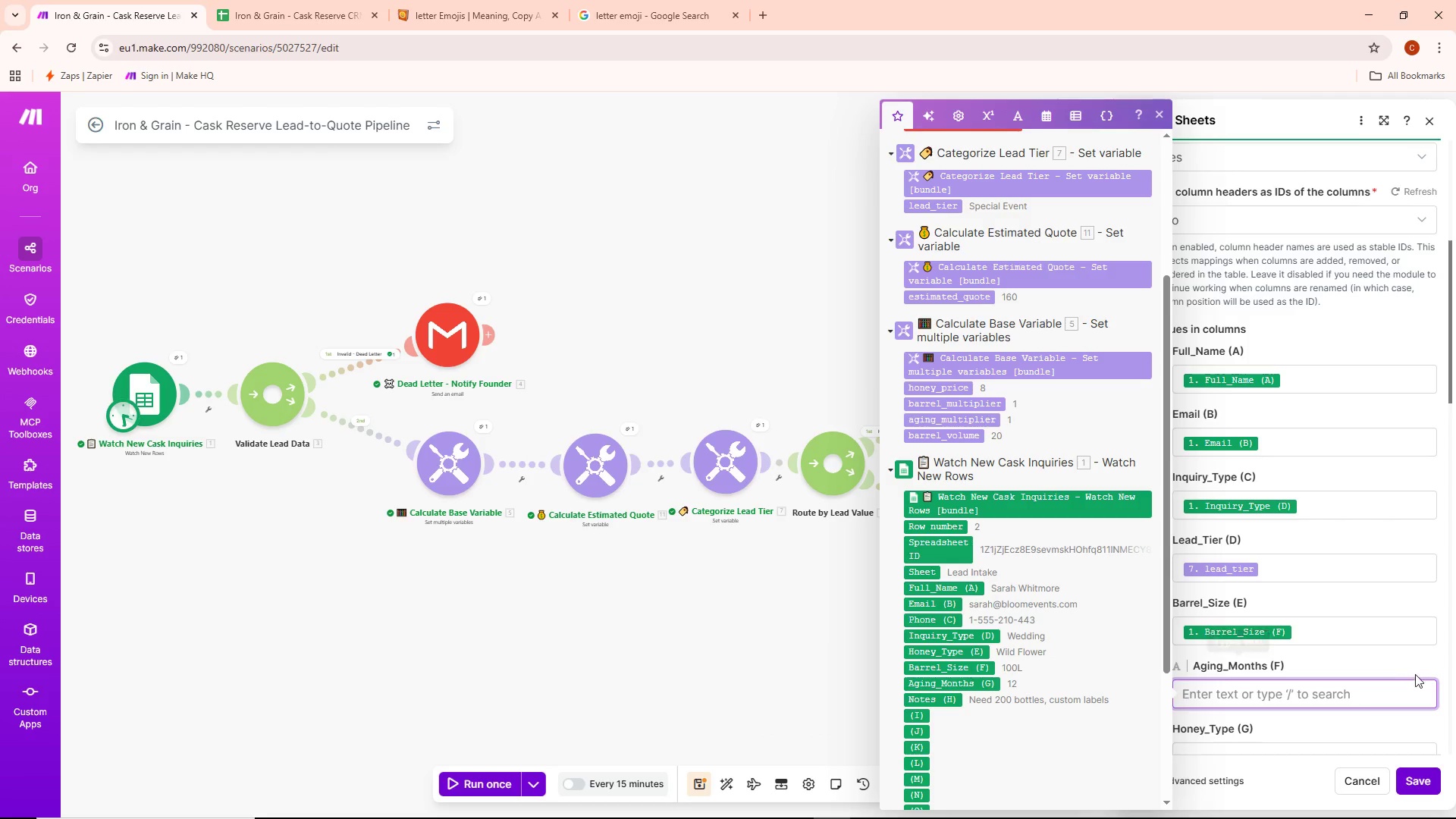 
wait(7.84)
 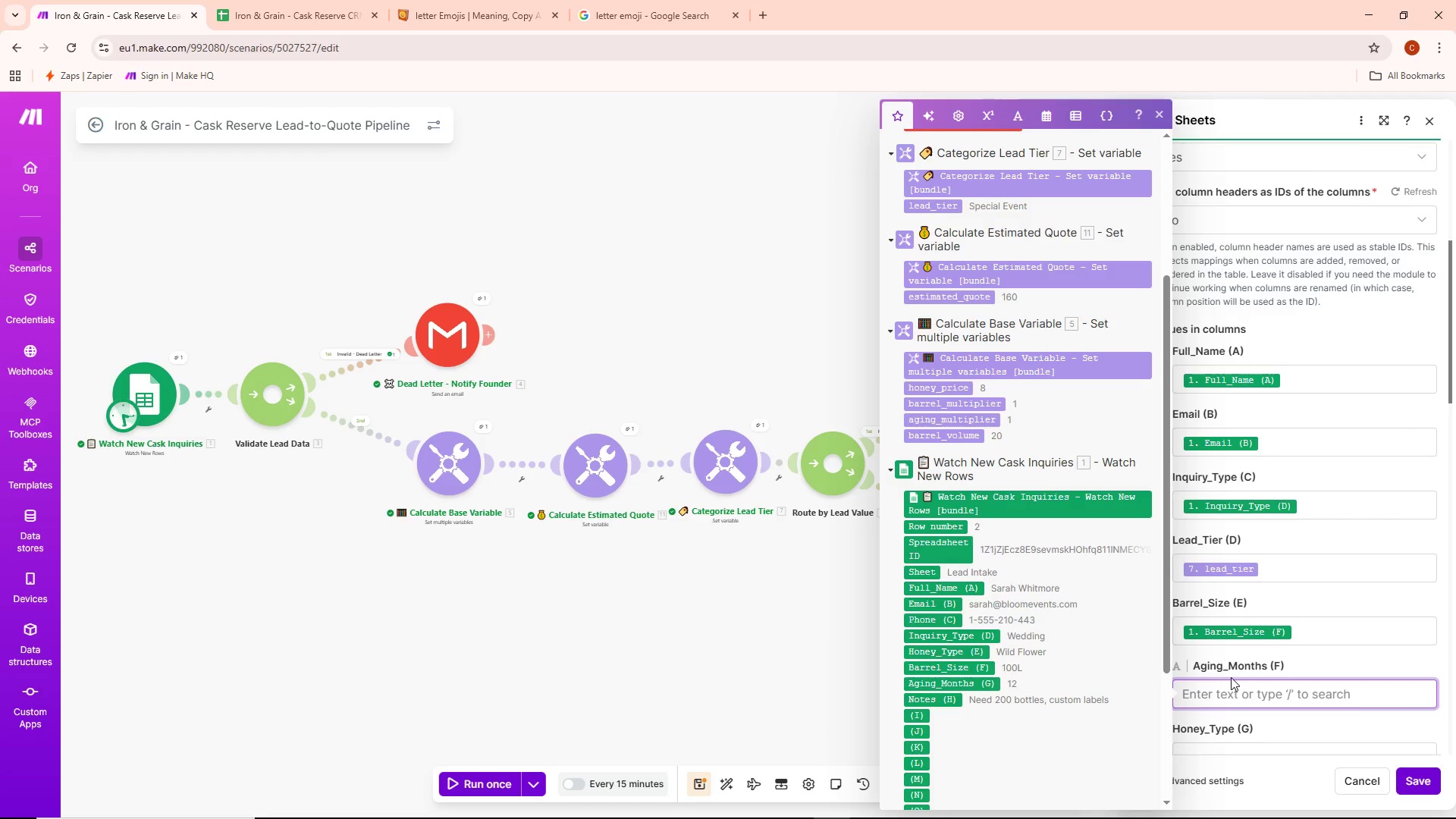 
left_click([984, 681])
 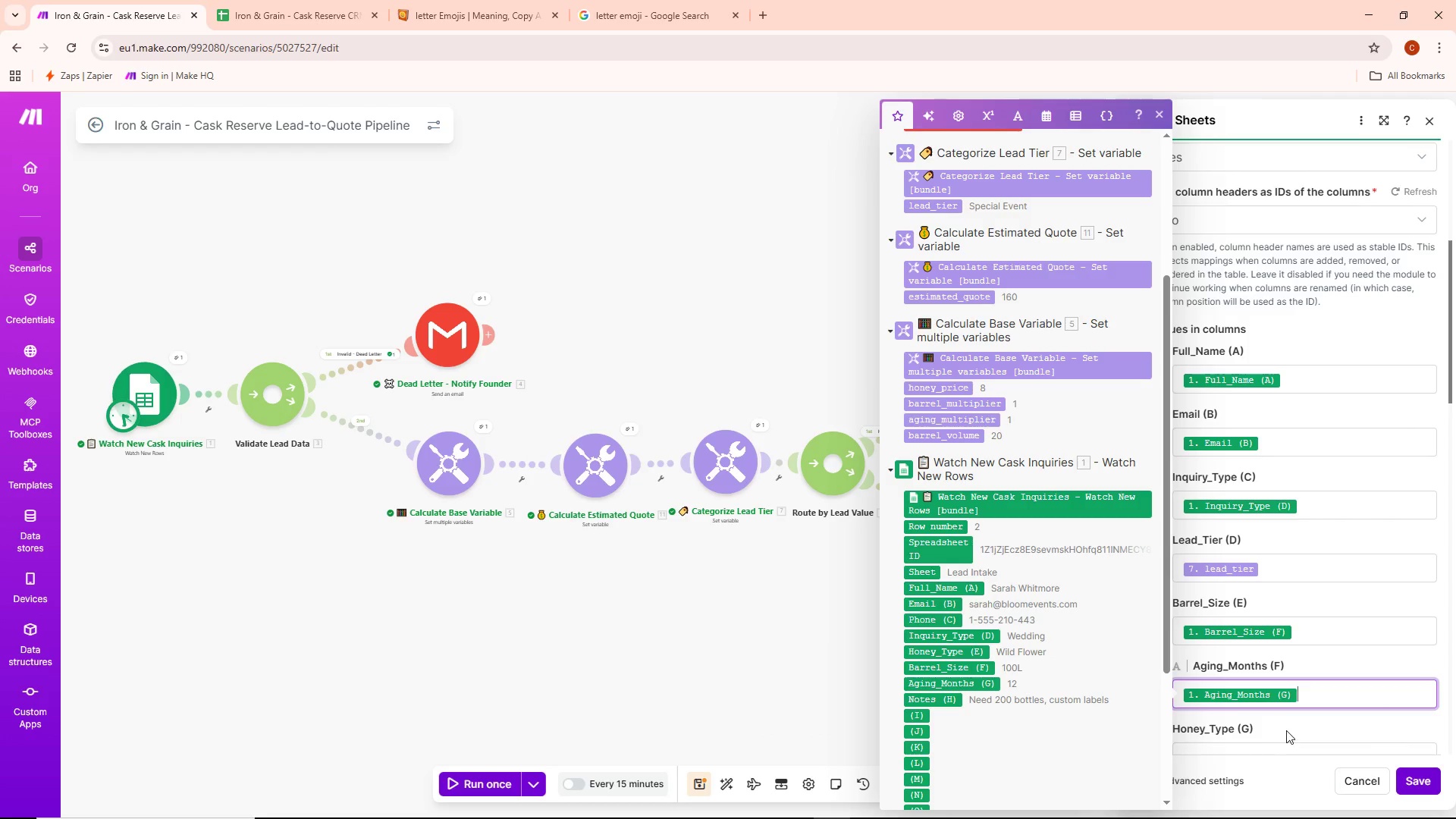 
scroll: coordinate [1271, 692], scroll_direction: down, amount: 2.0
 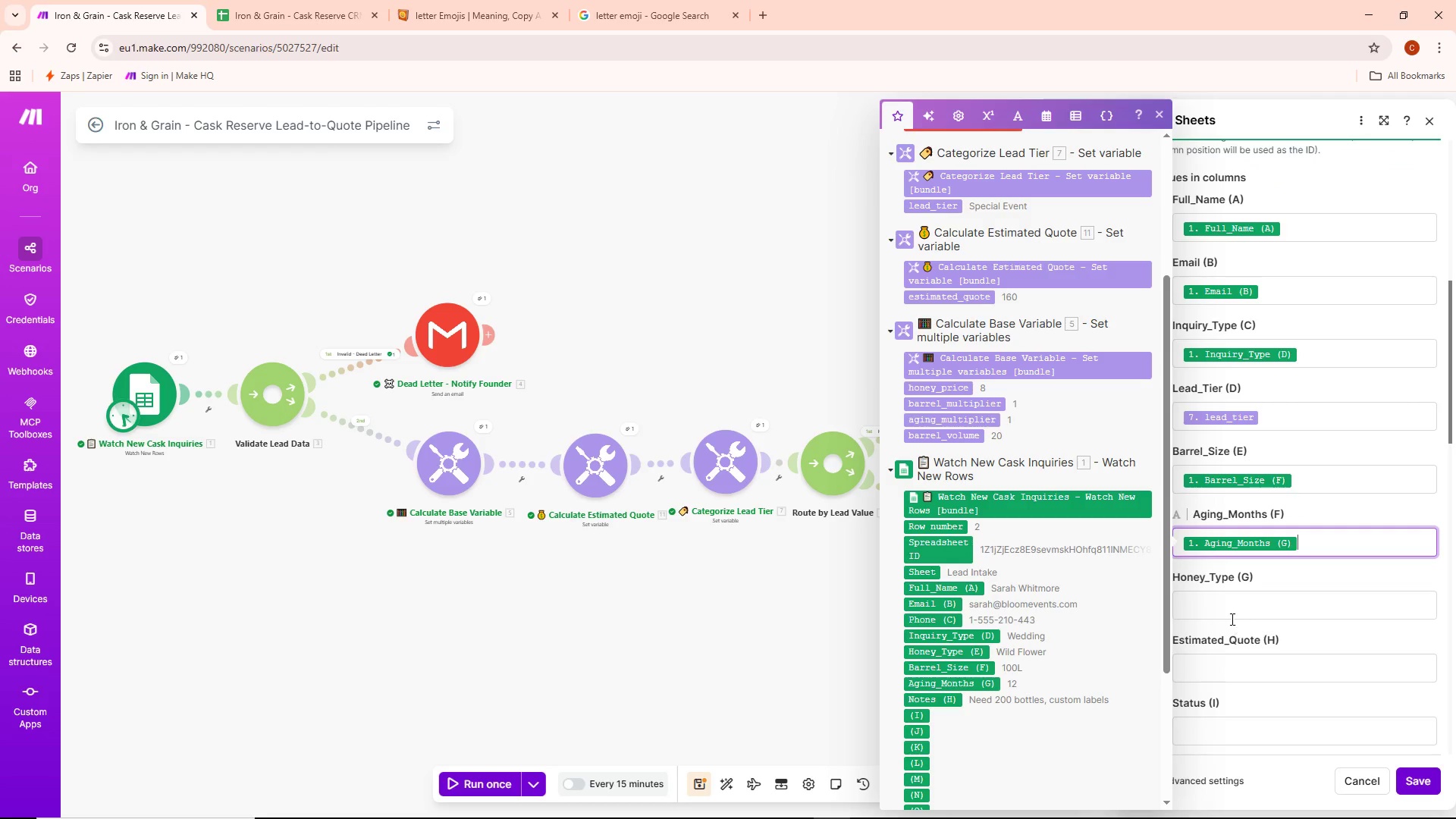 
left_click([1231, 610])
 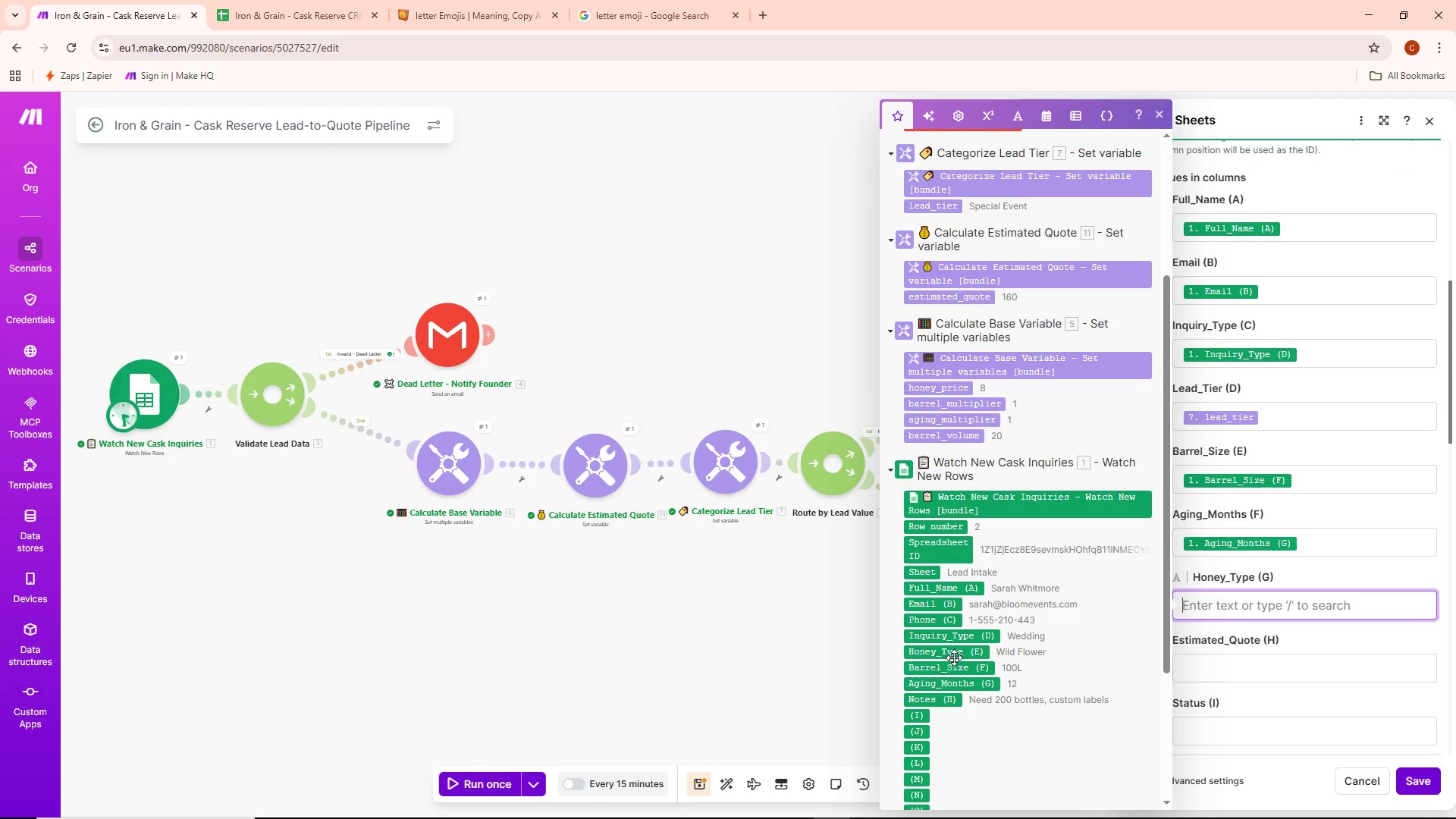 
left_click([952, 654])
 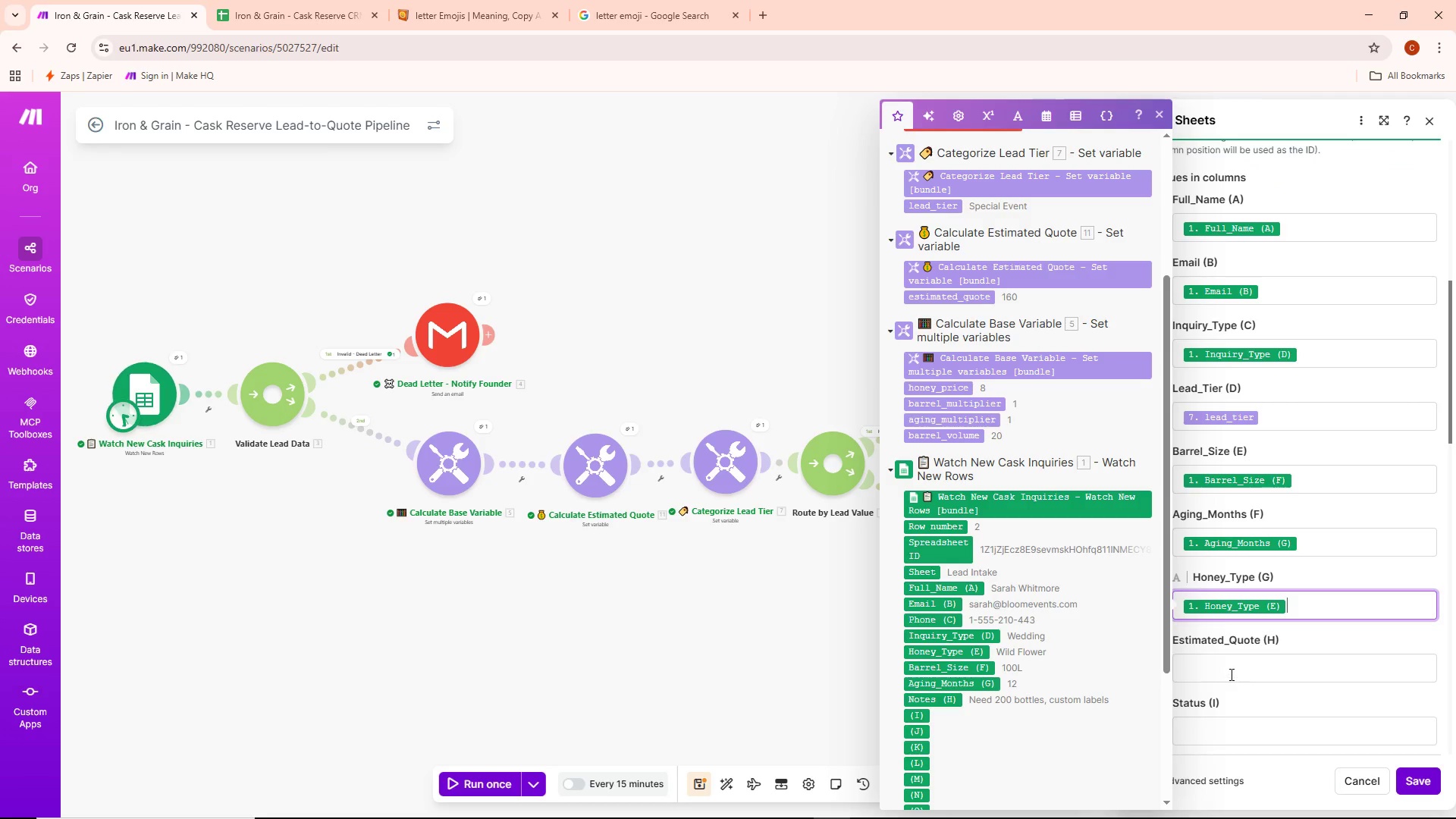 
left_click([1227, 674])
 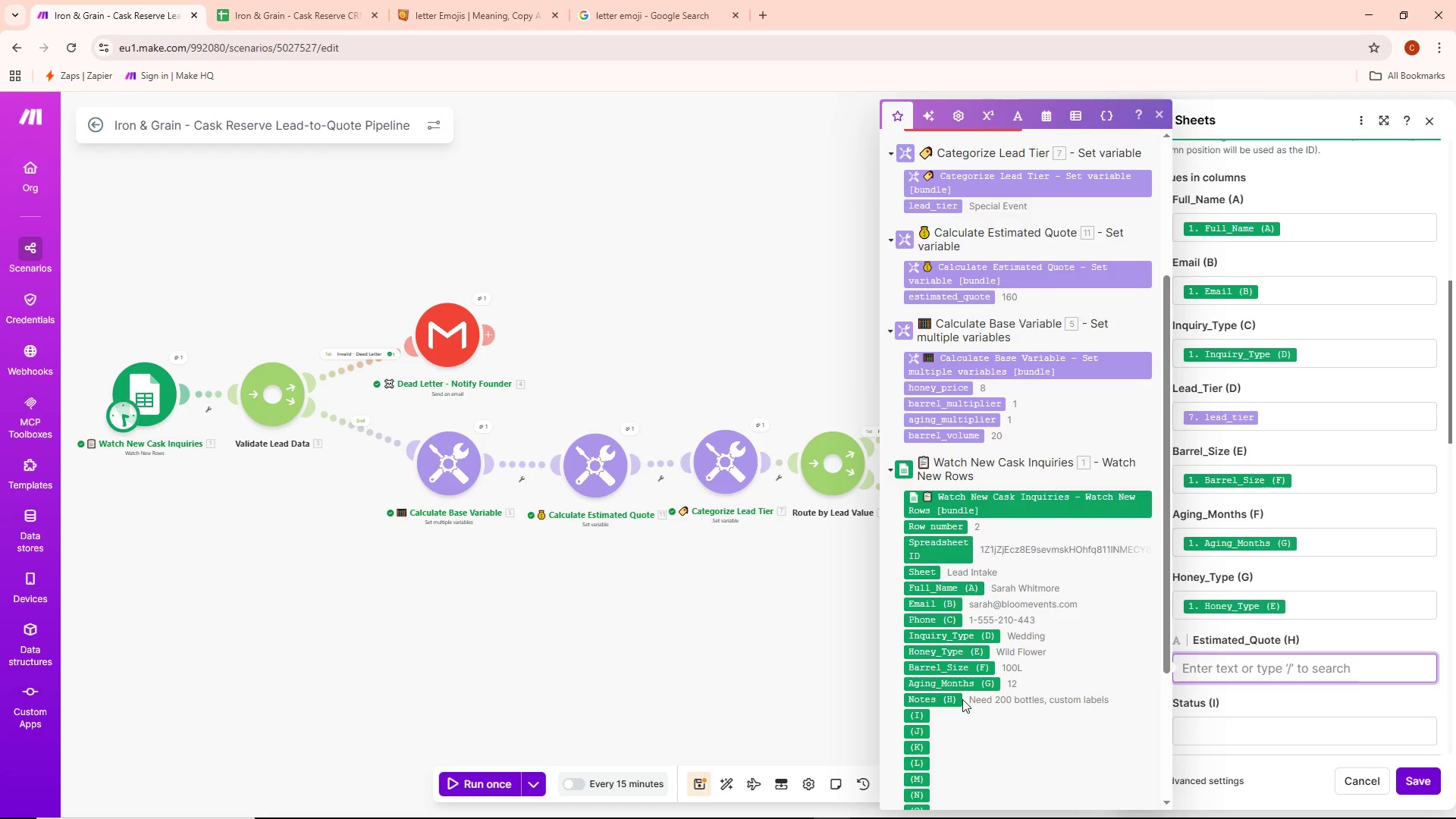 
mouse_move([992, 670])
 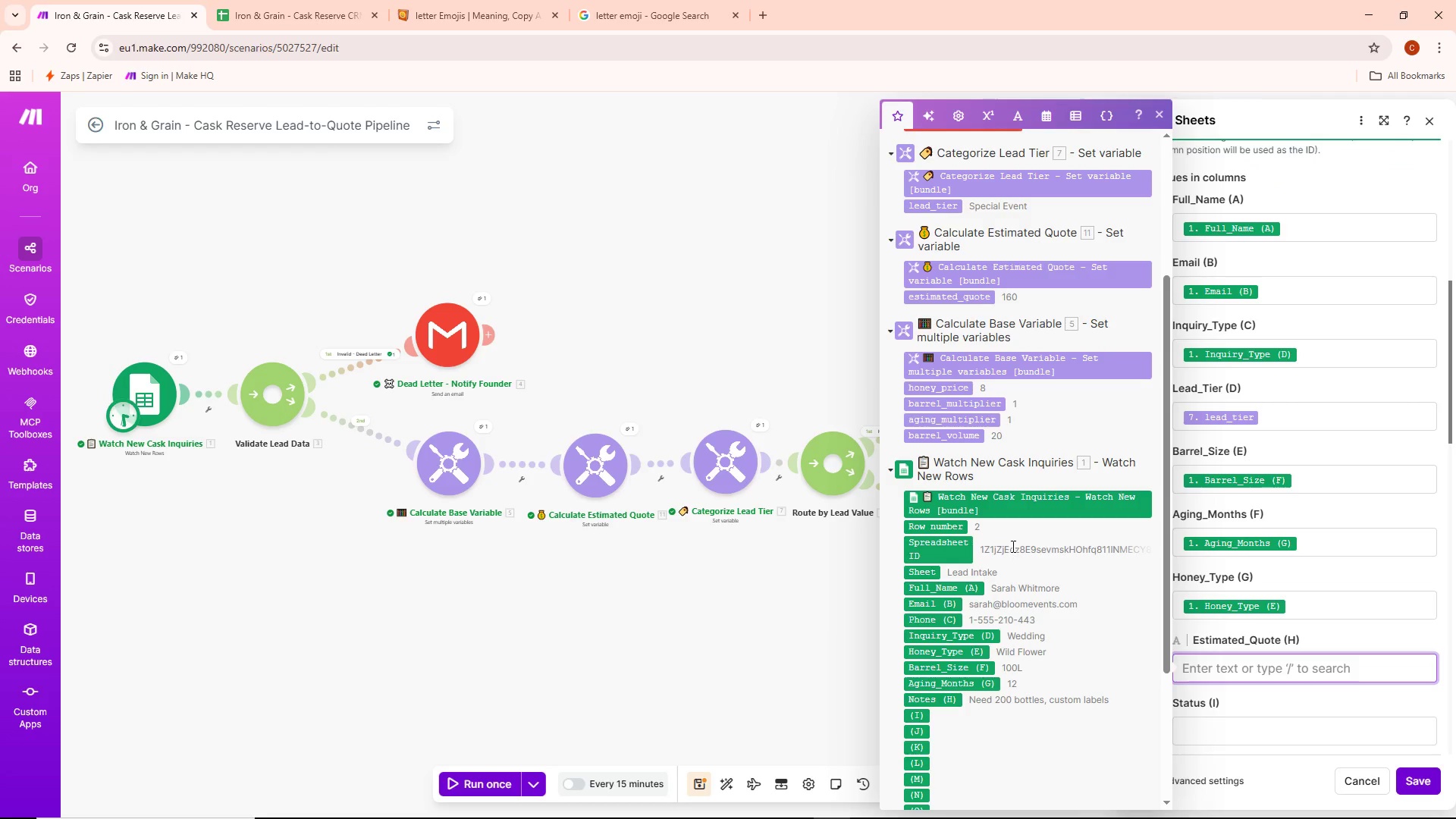 
scroll: coordinate [1020, 527], scroll_direction: up, amount: 3.0
 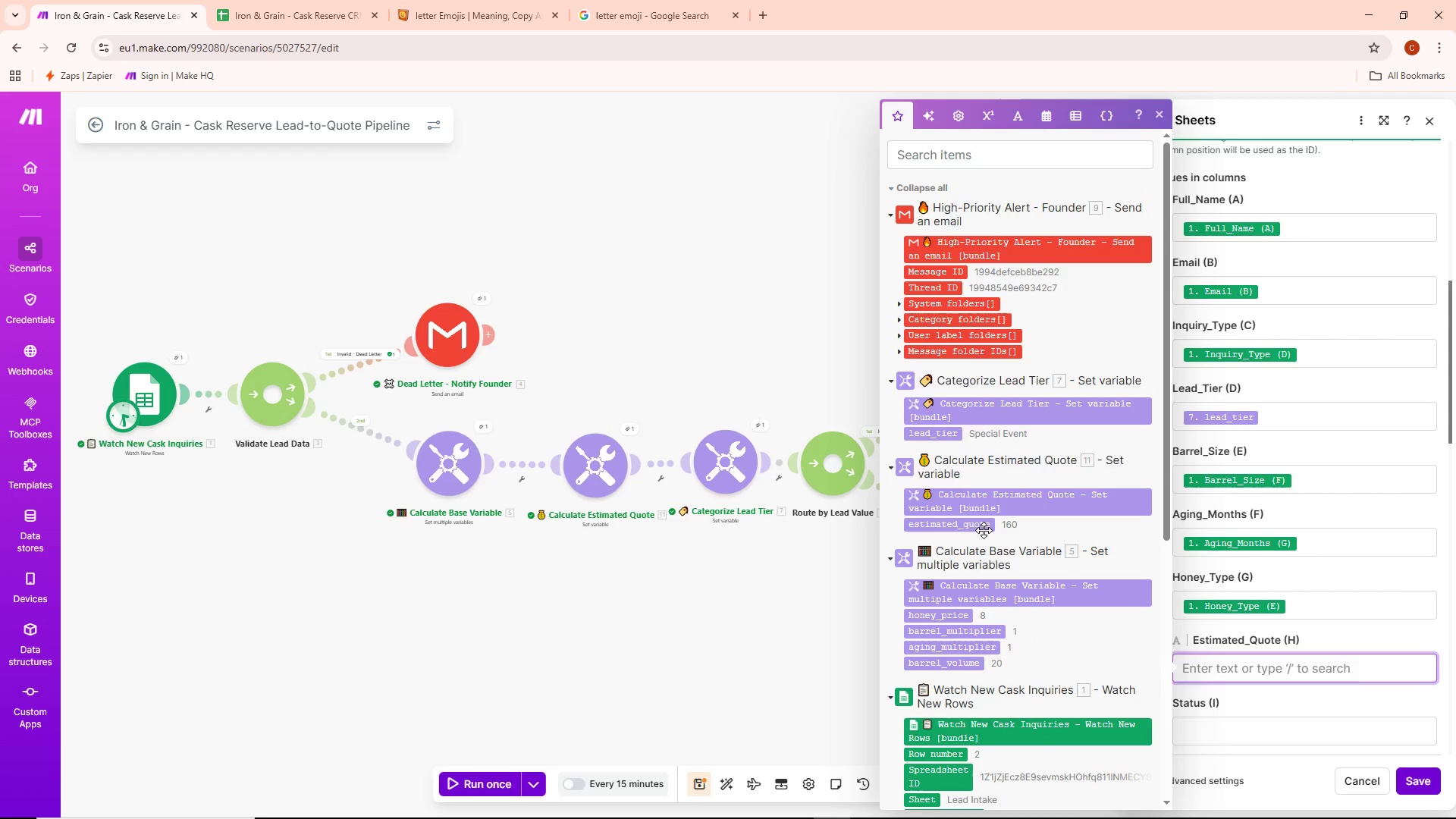 
left_click([985, 523])
 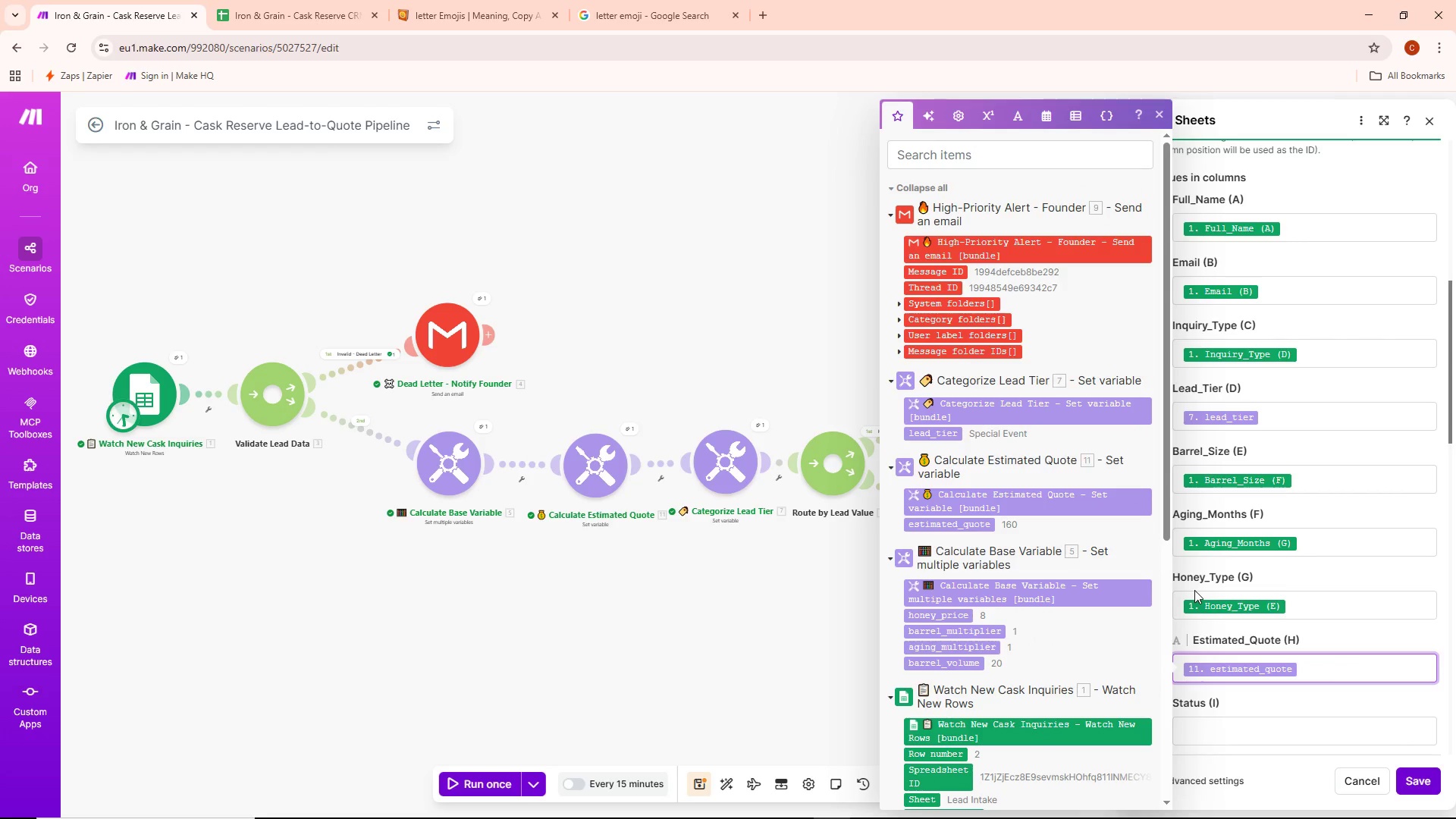 
scroll: coordinate [1194, 590], scroll_direction: down, amount: 2.0
 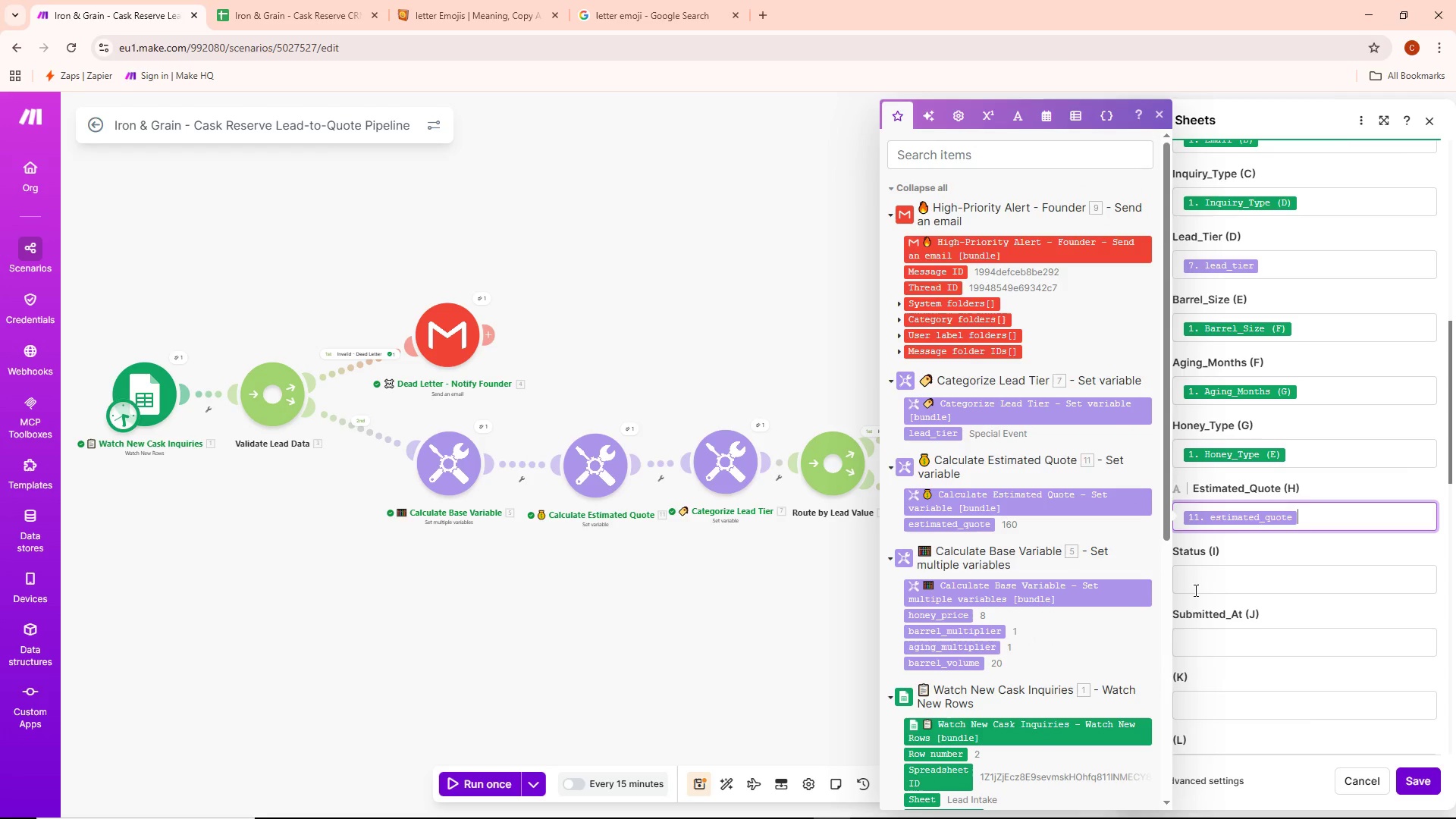 
wait(7.52)
 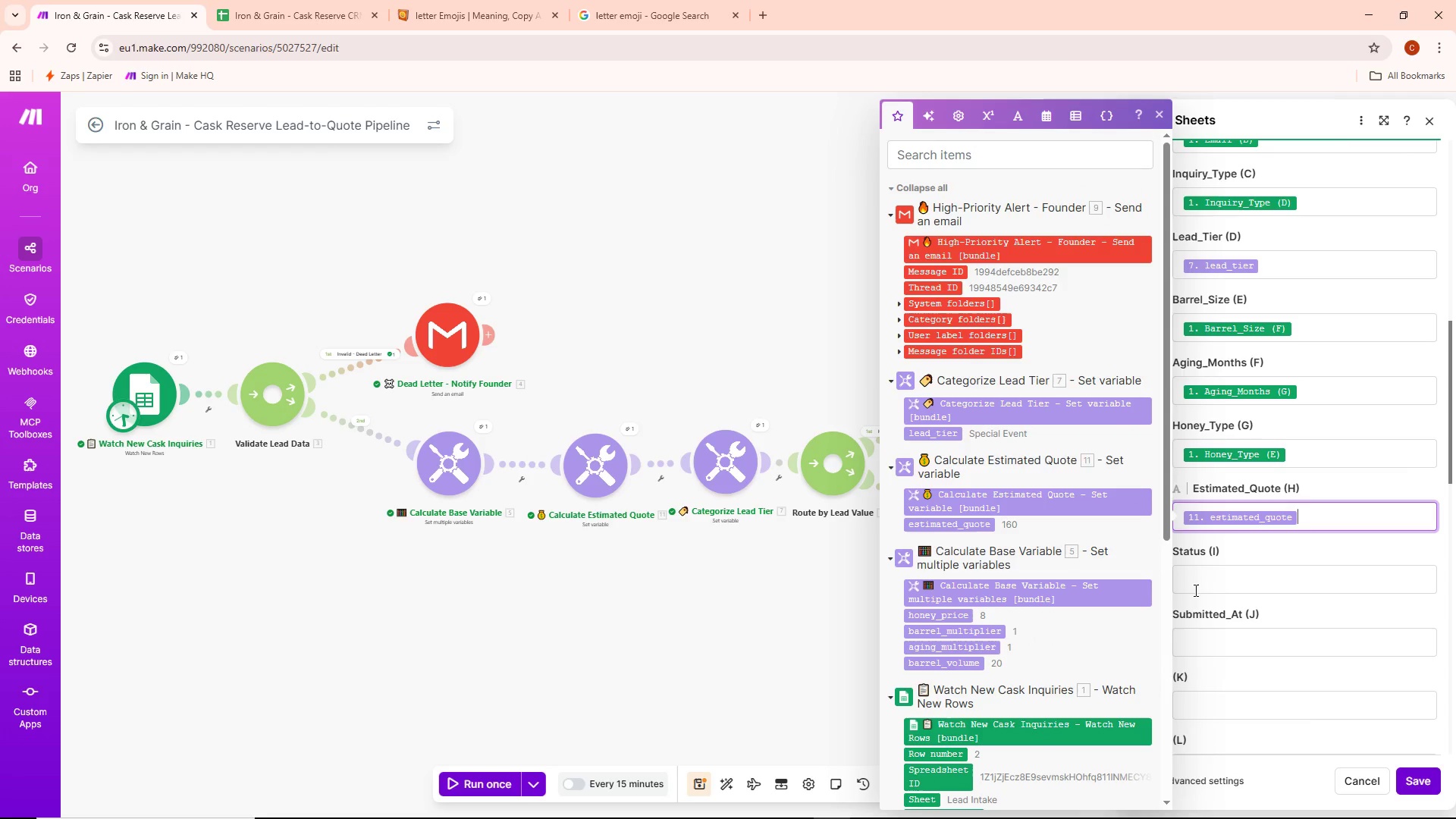 
left_click([1201, 586])
 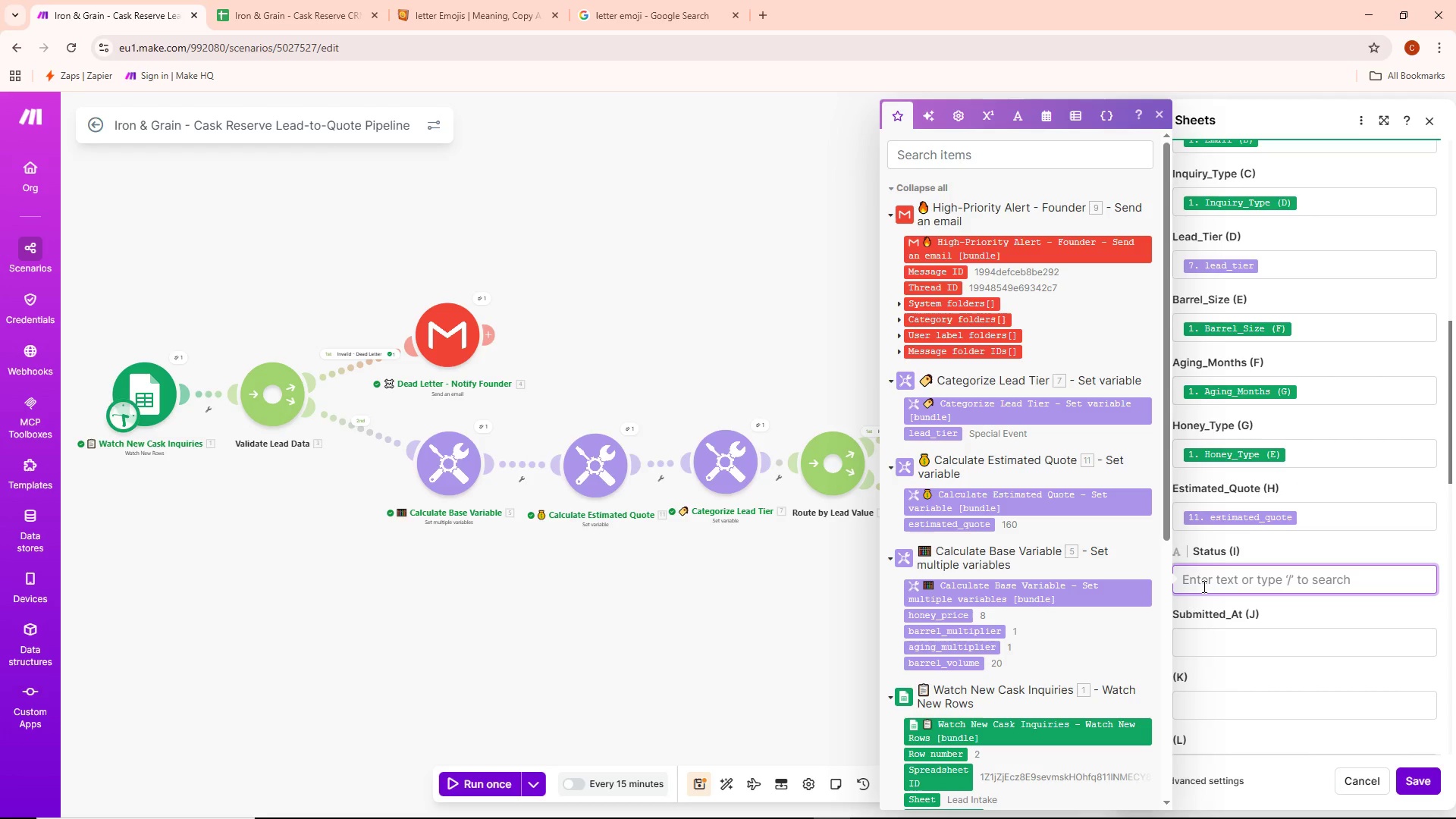 
type(In-Review saa)
key(Backspace)
key(Backspace)
key(Backspace)
 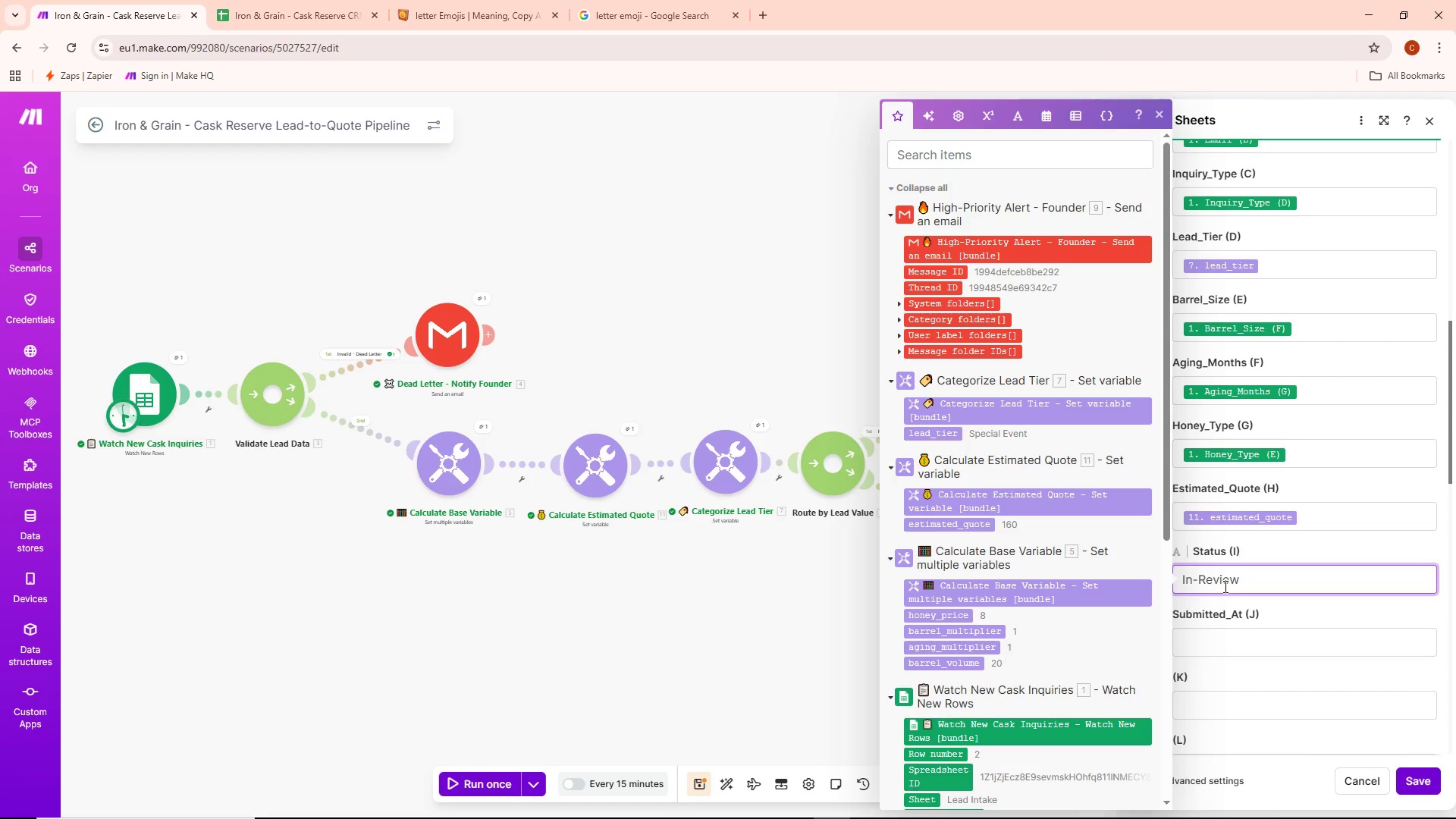 
wait(5.05)
 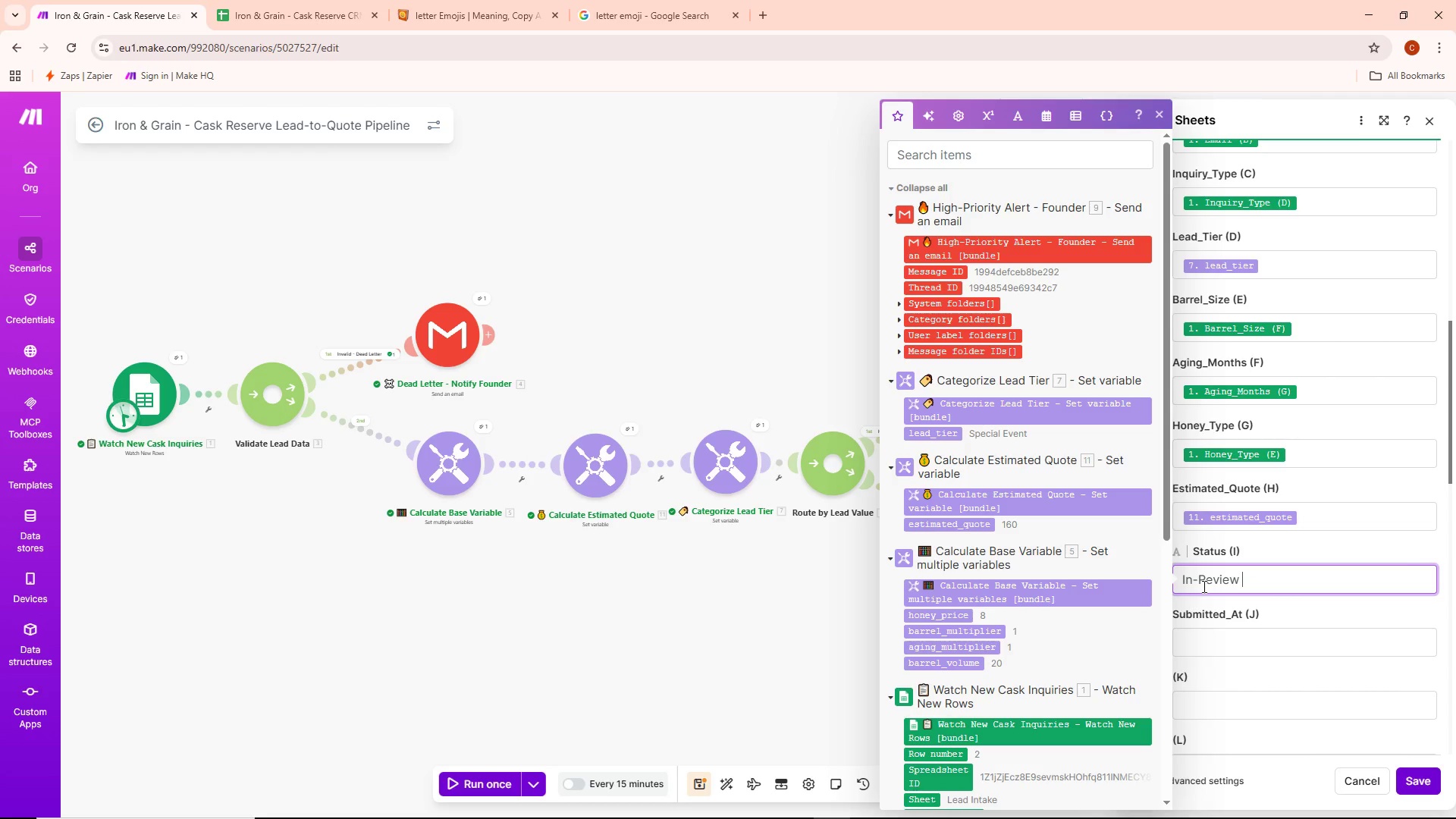 
left_click([1233, 648])
 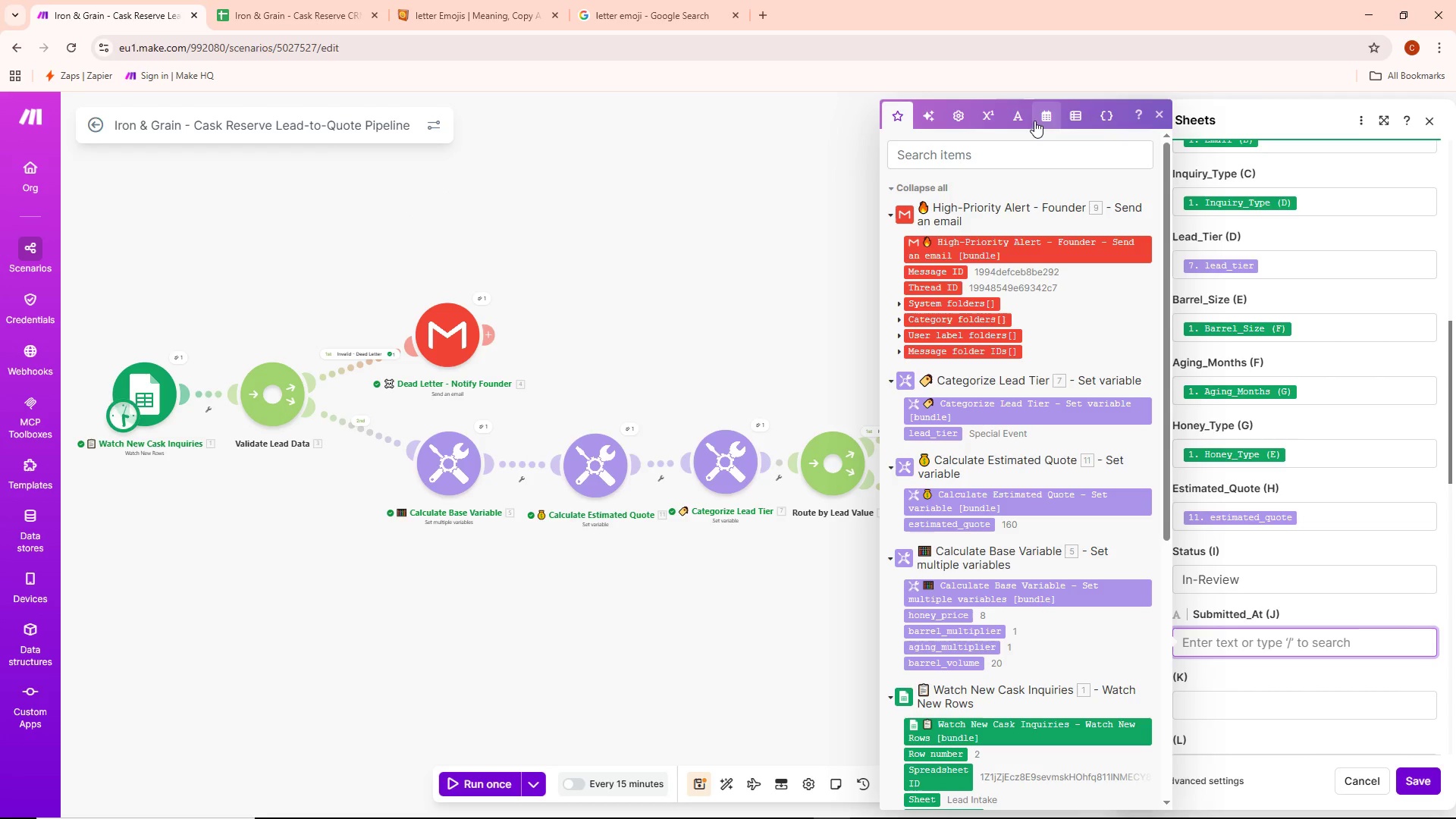 
left_click([1037, 111])
 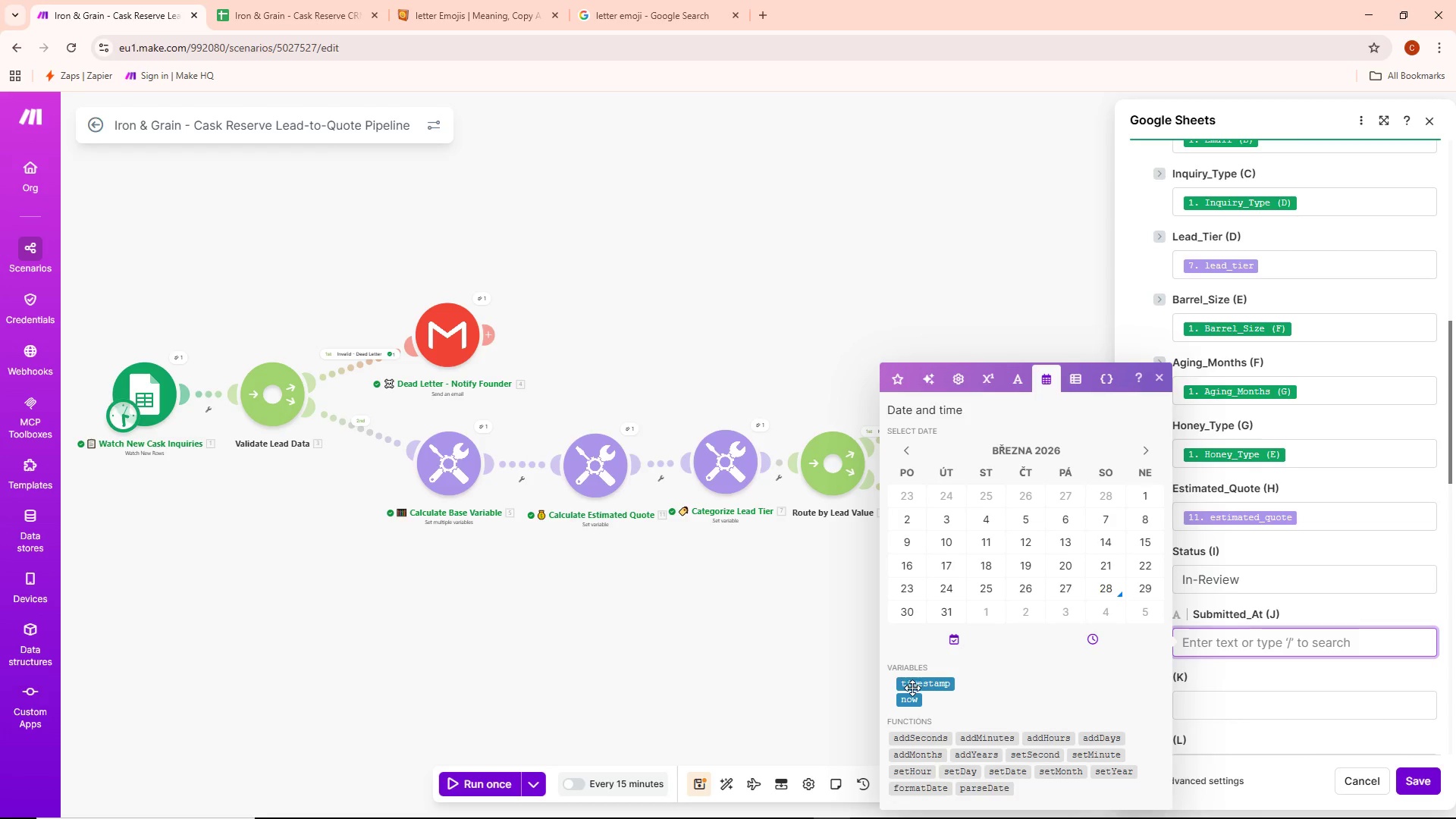 
left_click([909, 701])
 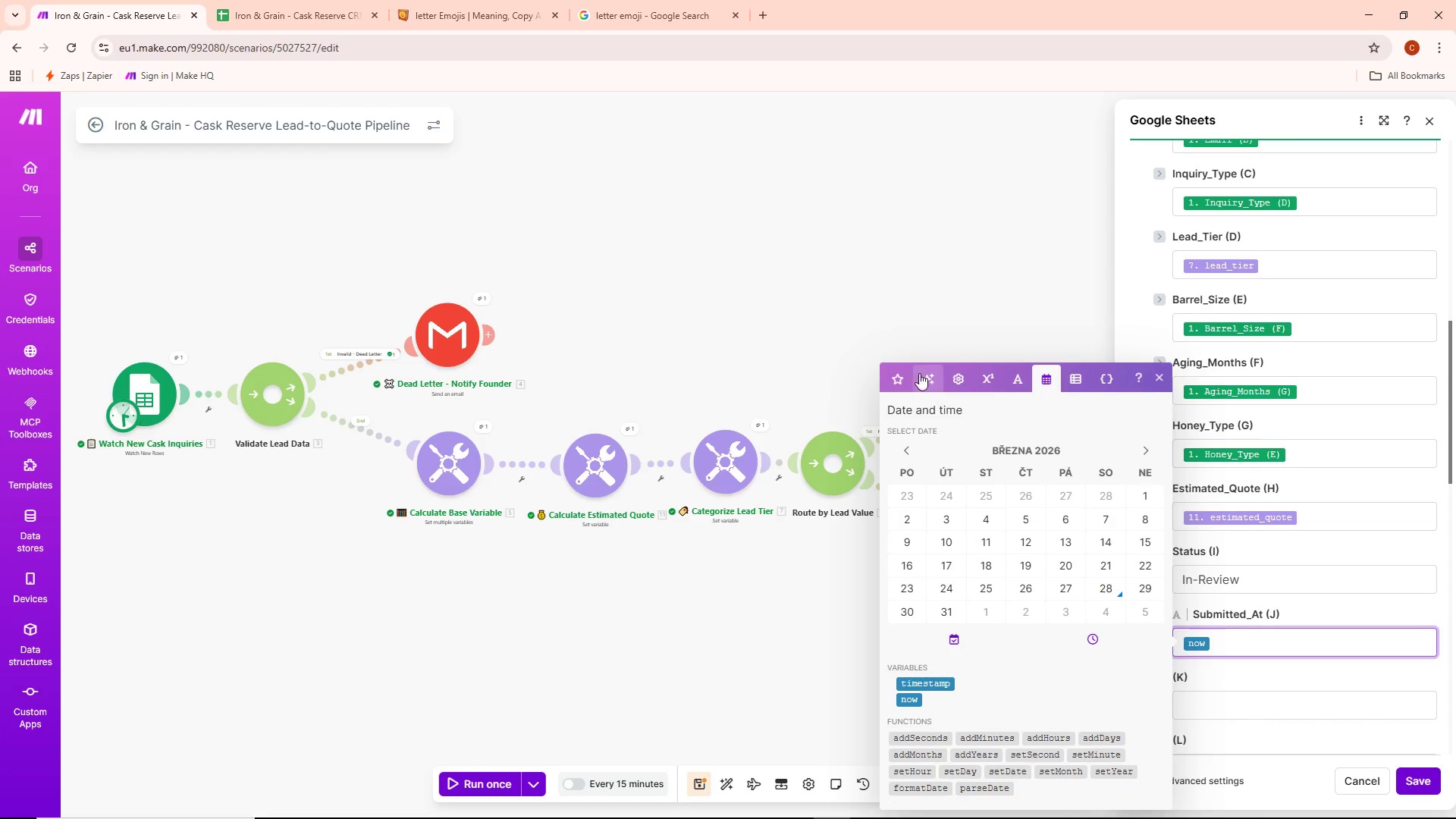 
left_click([903, 374])
 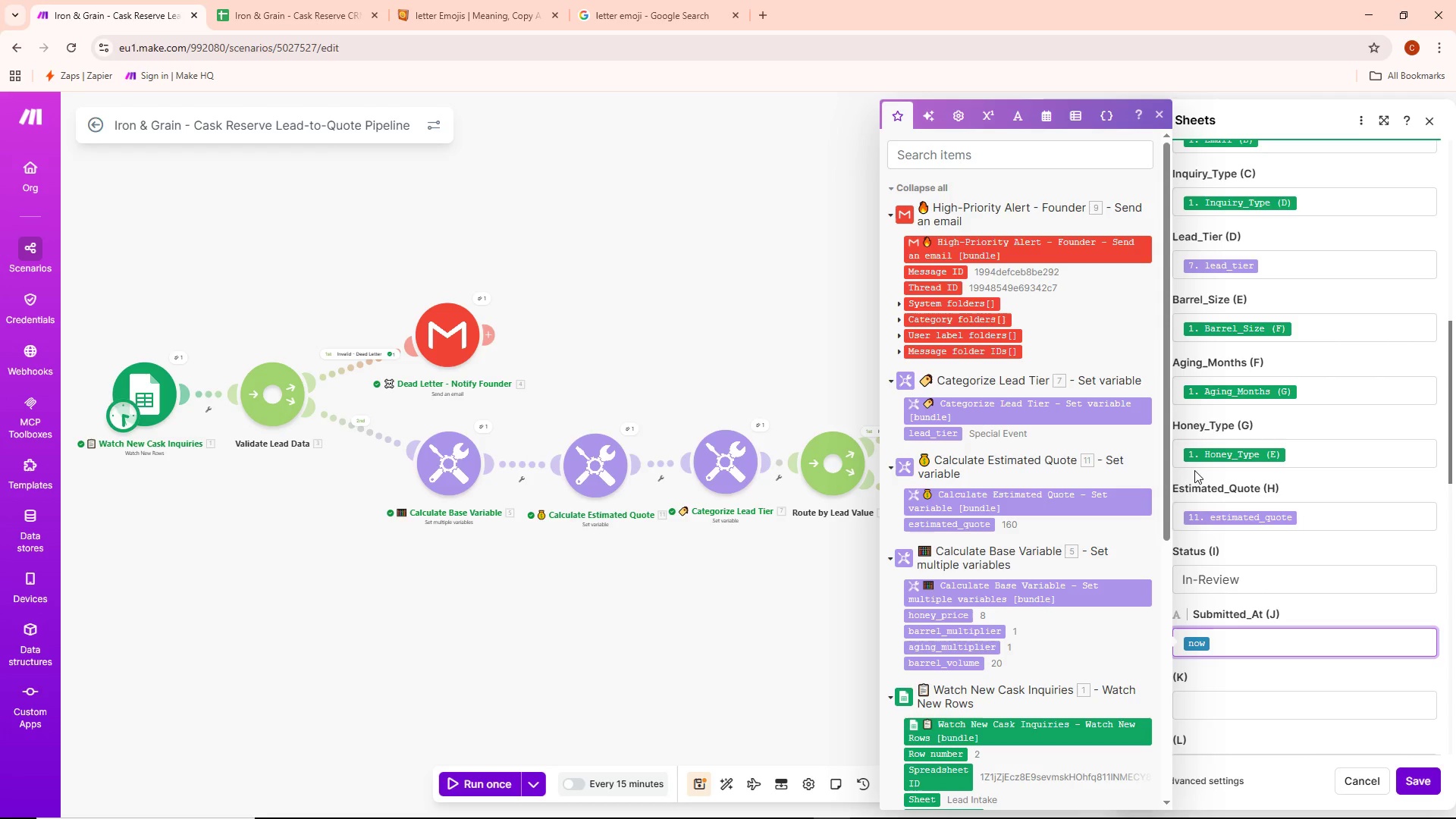 
wait(25.56)
 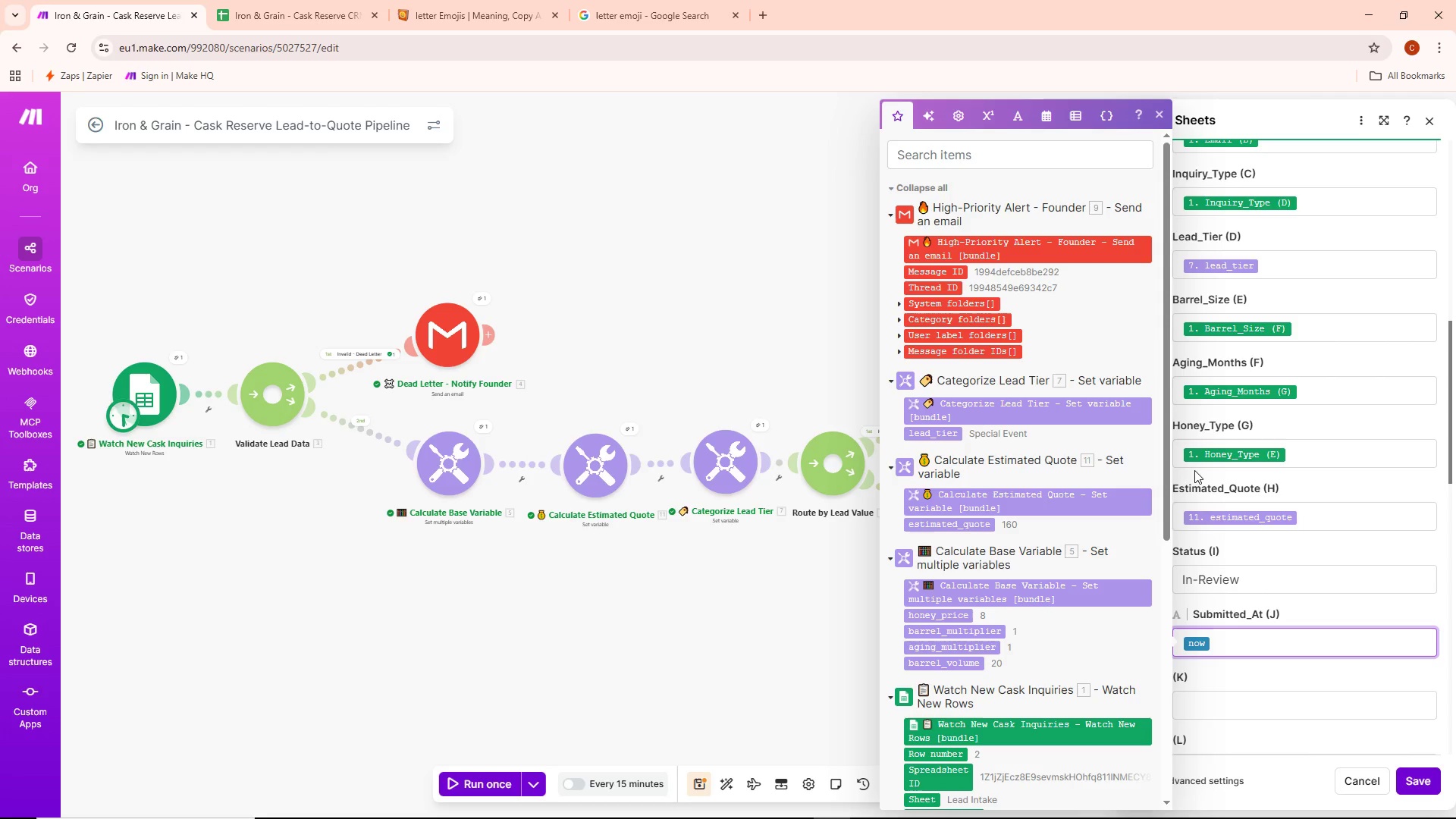 
scroll: coordinate [1367, 519], scroll_direction: up, amount: 7.0
 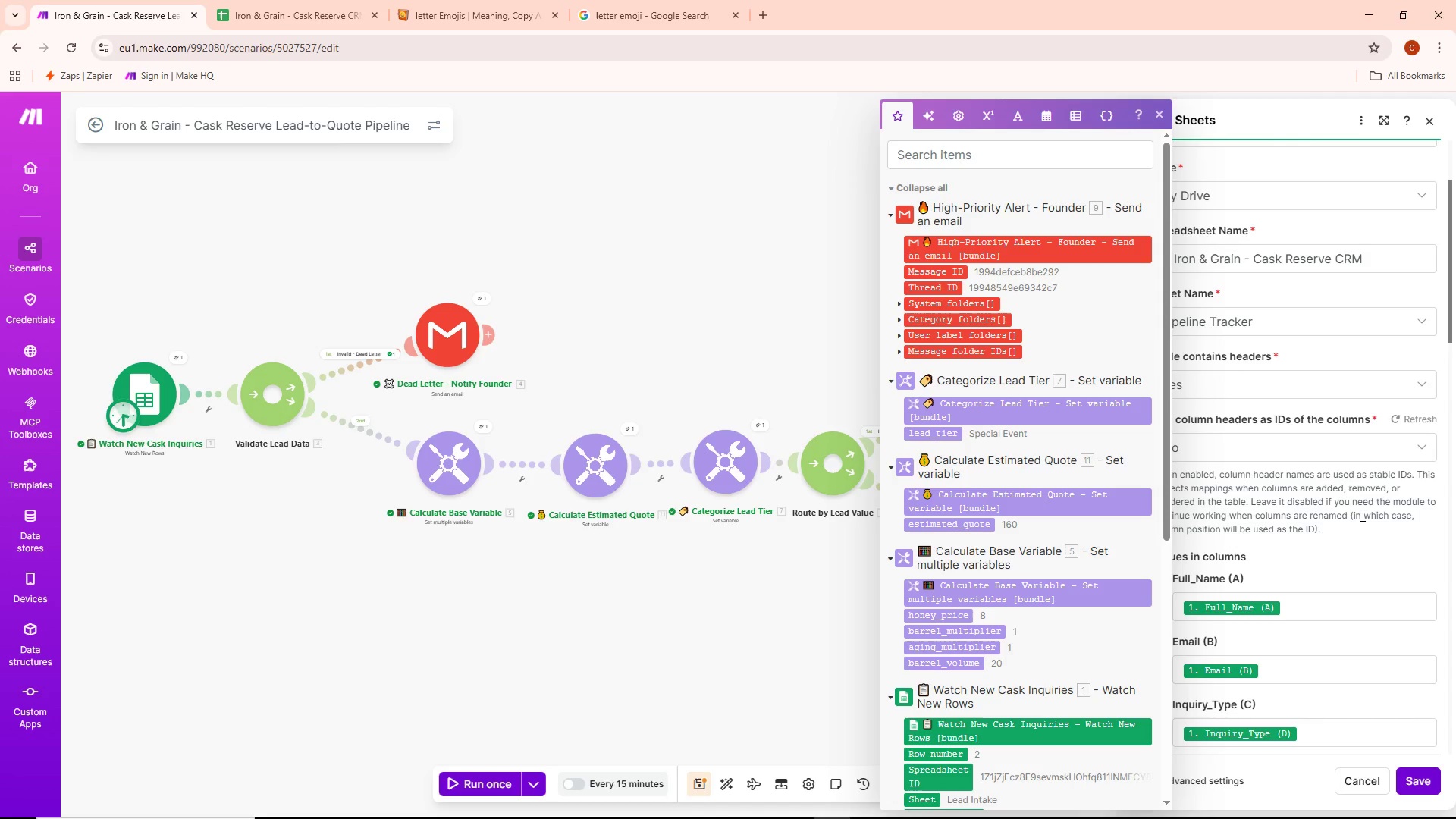 
wait(8.72)
 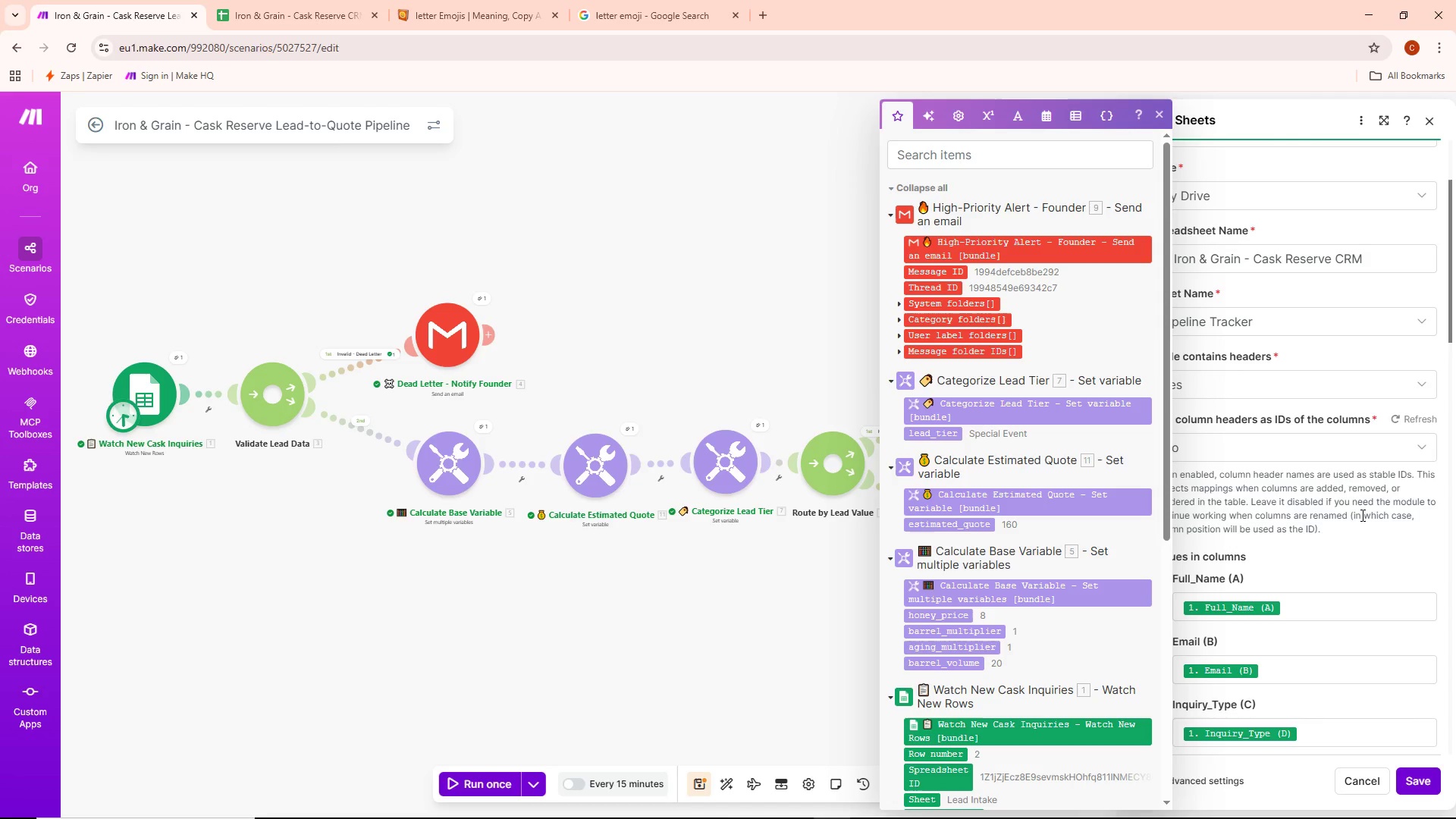 
scroll: coordinate [1274, 524], scroll_direction: down, amount: 6.0
 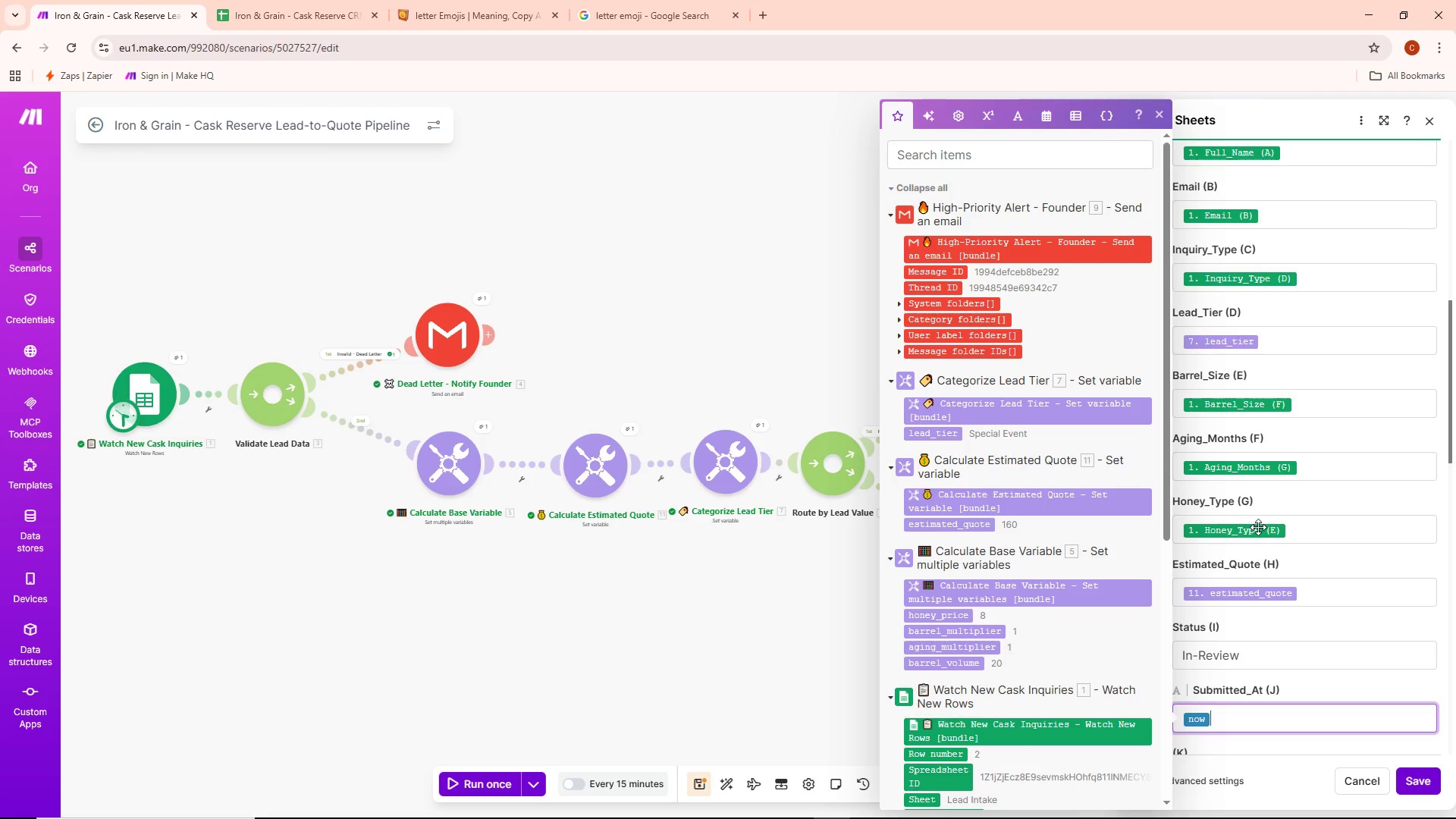 
scroll: coordinate [1288, 519], scroll_direction: down, amount: 2.0
 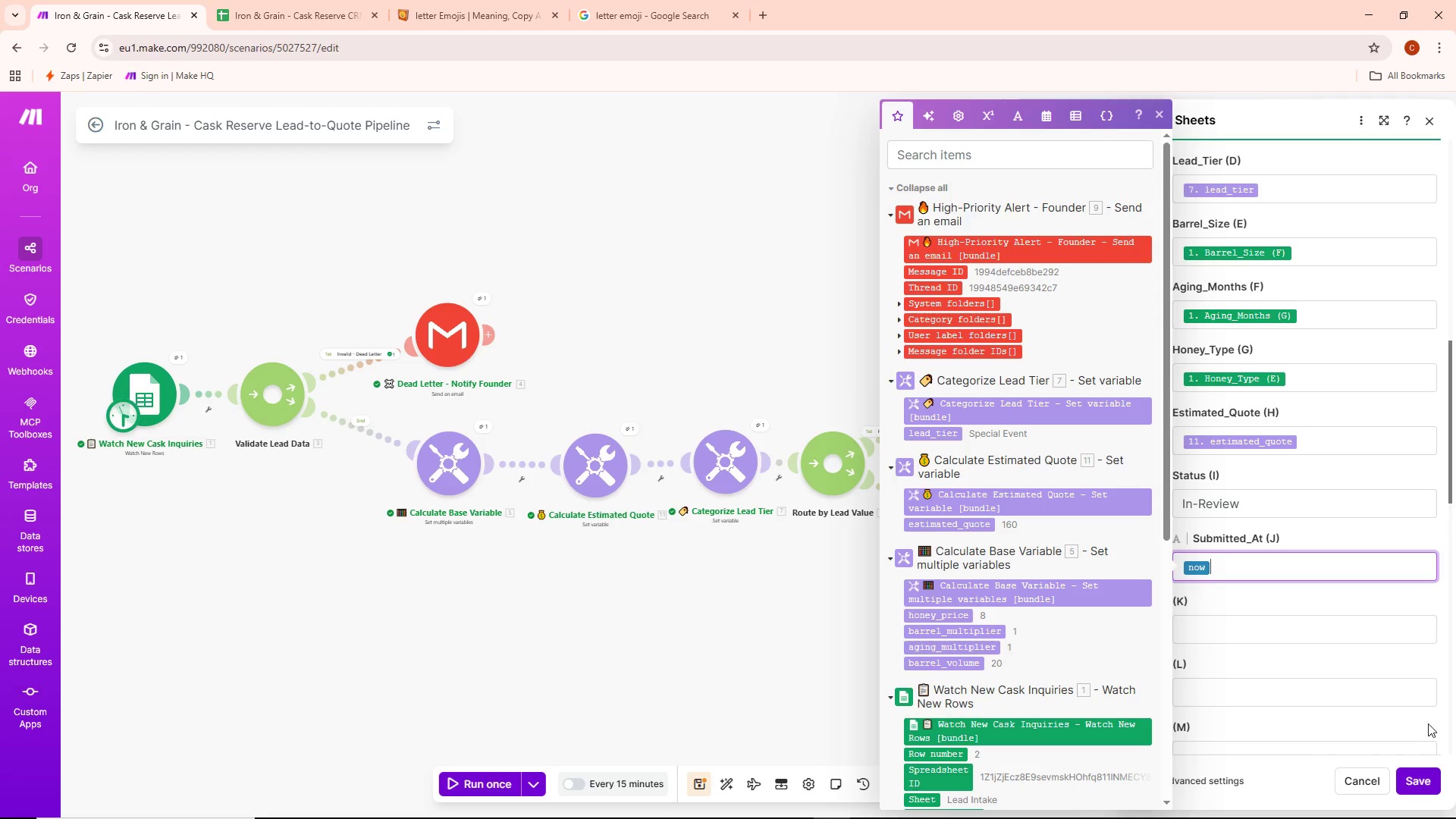 
left_click([1427, 773])
 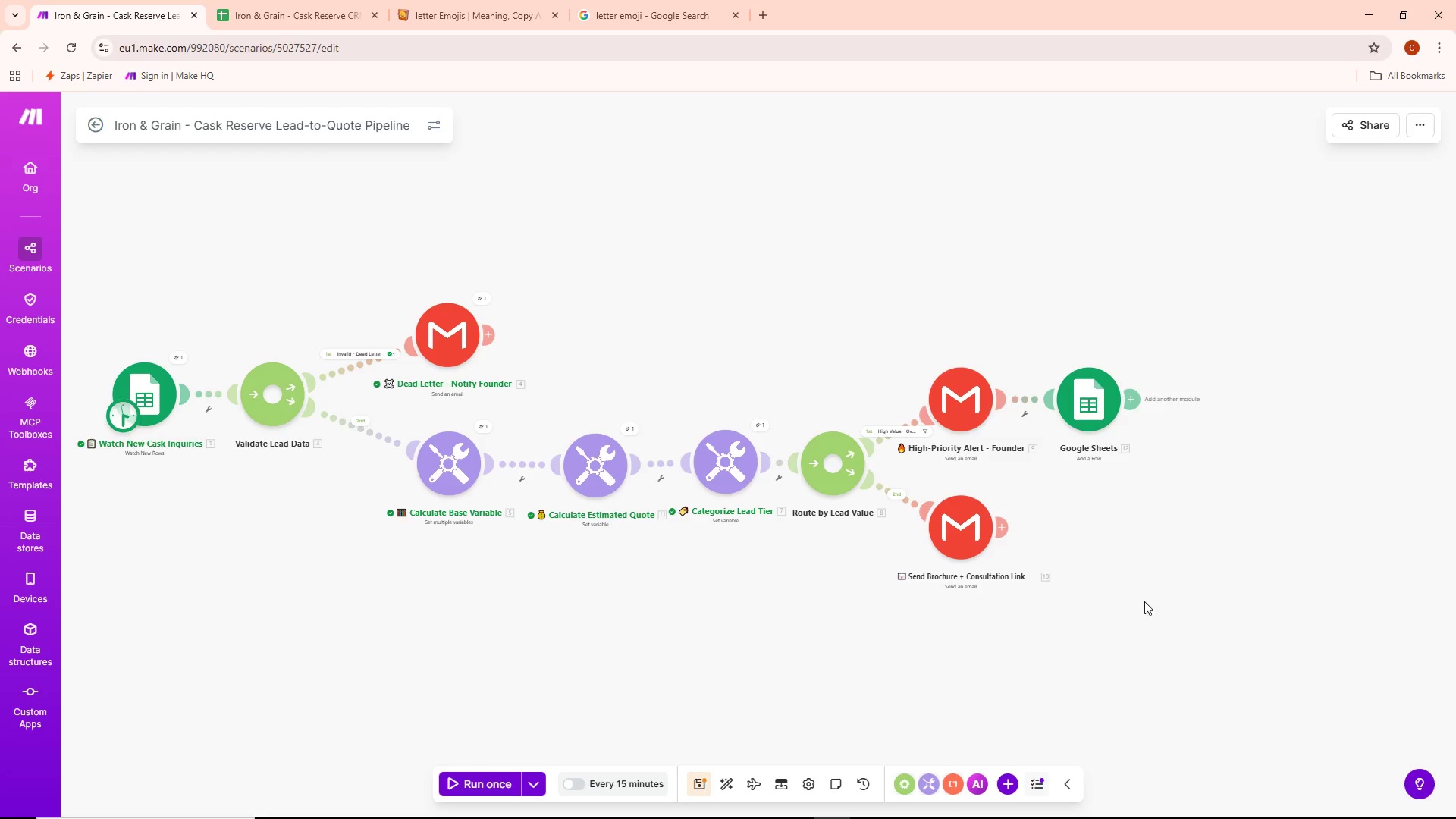 
right_click([1093, 413])
 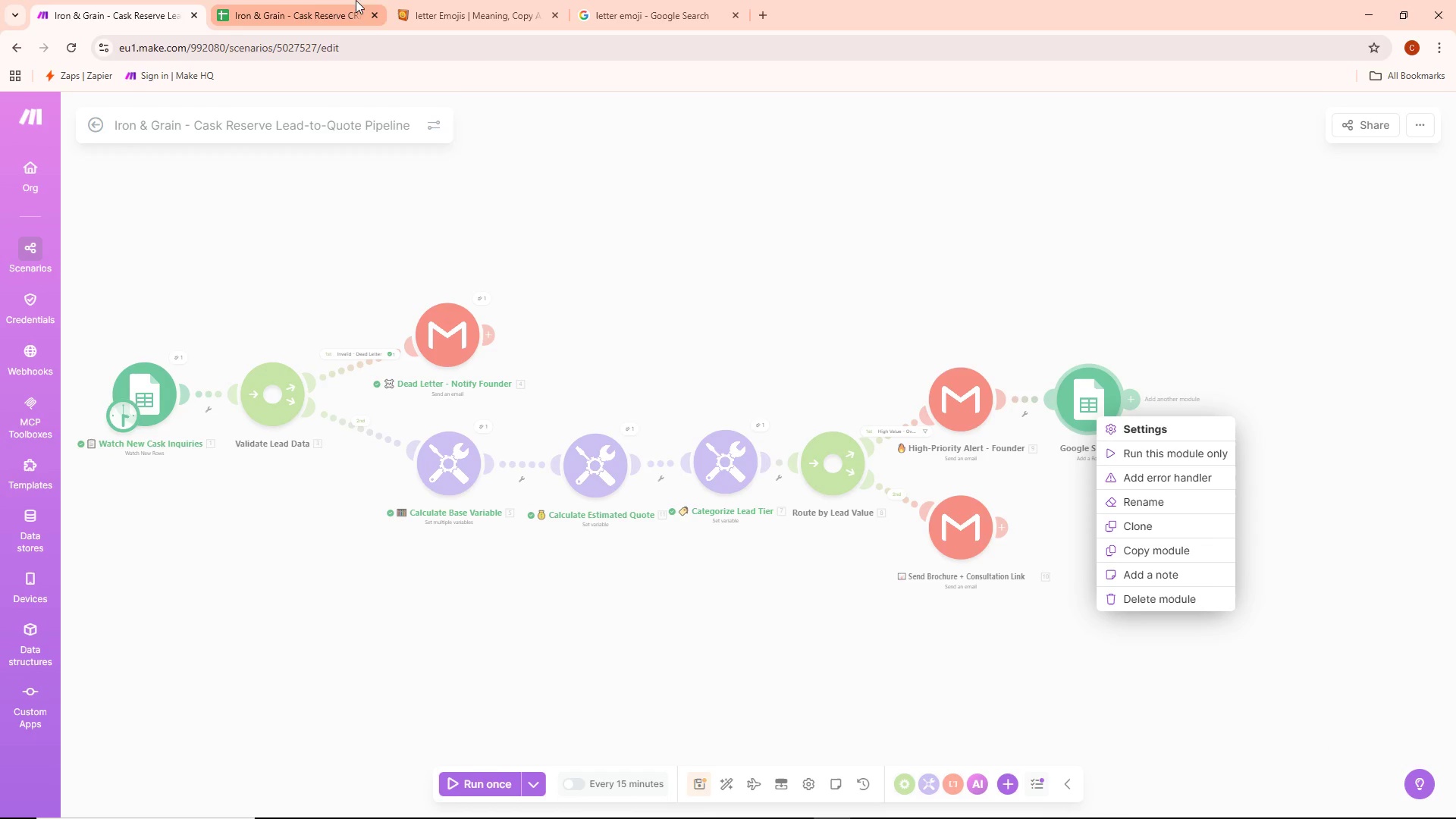 
left_click([443, 0])
 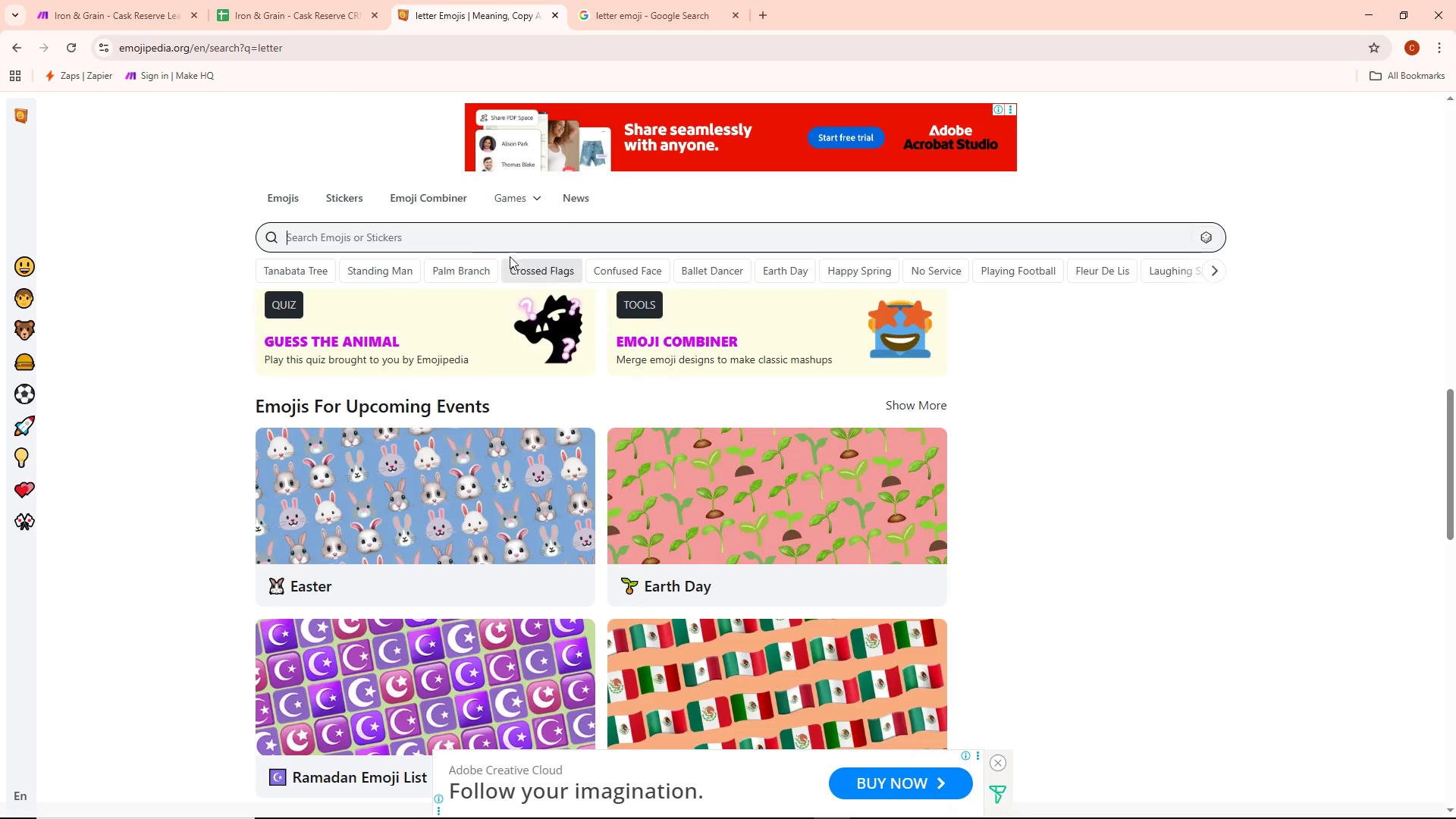 
left_click([478, 231])
 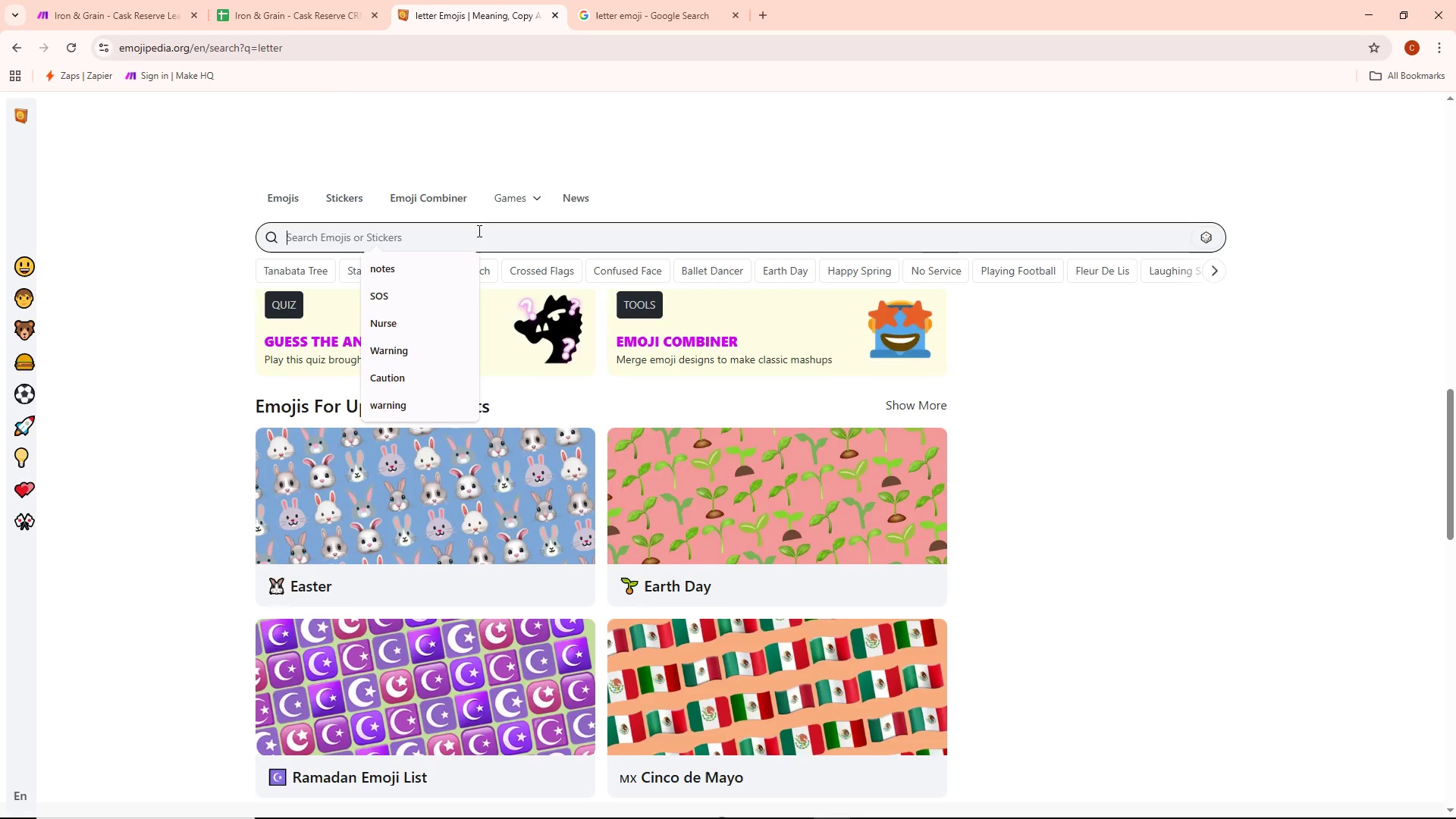 
type(ranking)
 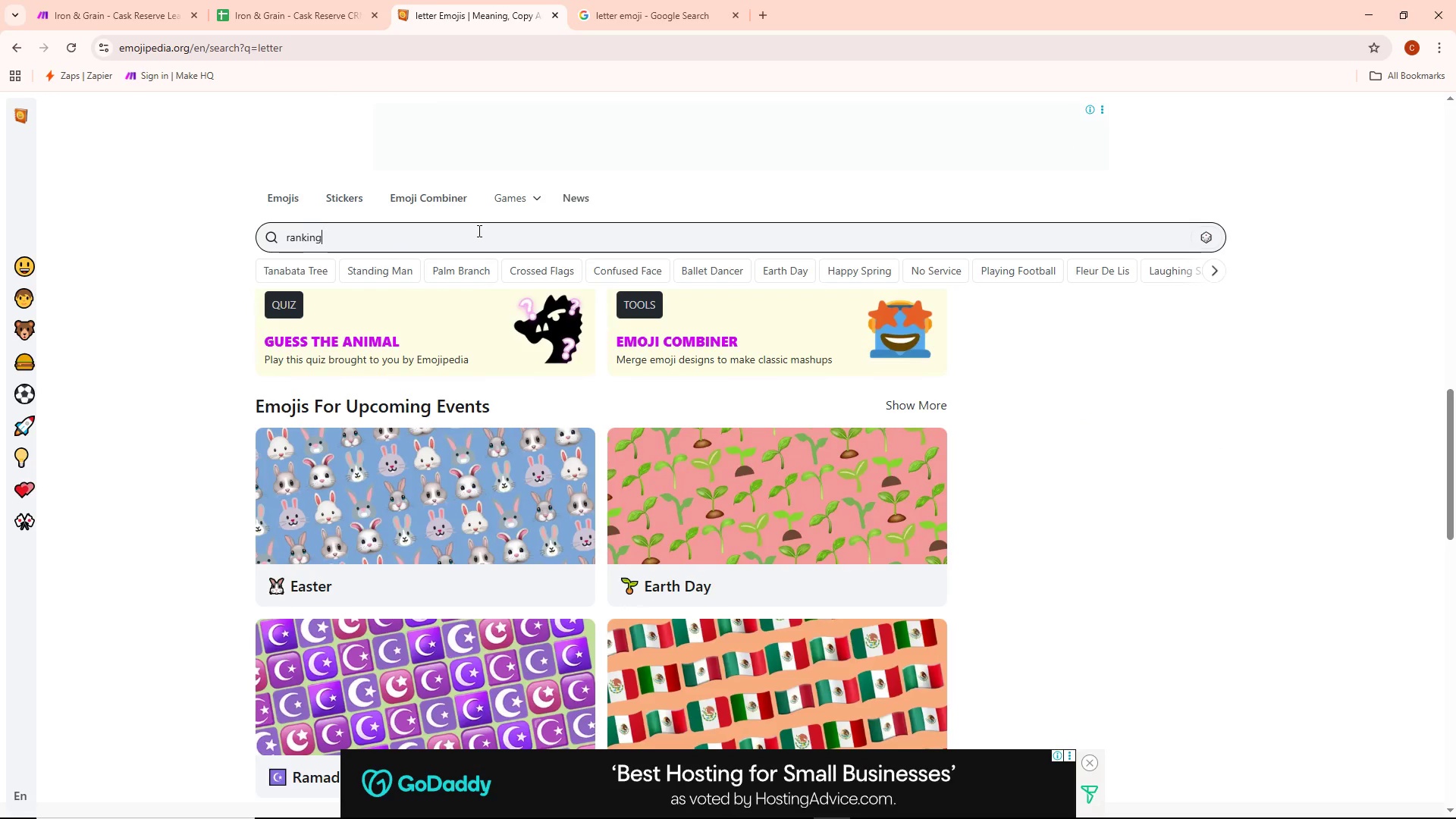 
key(Enter)
 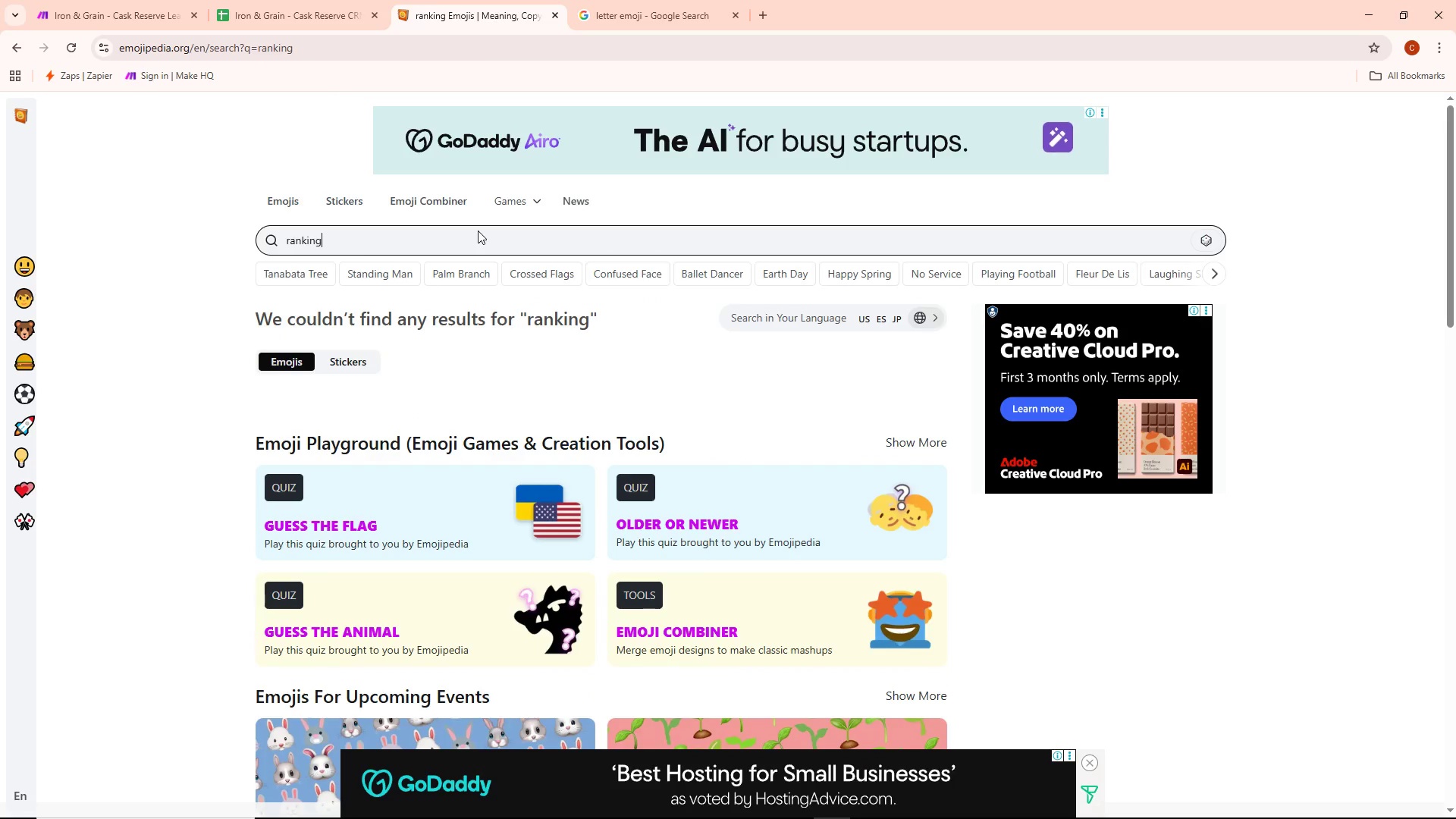 
scroll: coordinate [453, 308], scroll_direction: down, amount: 14.0
 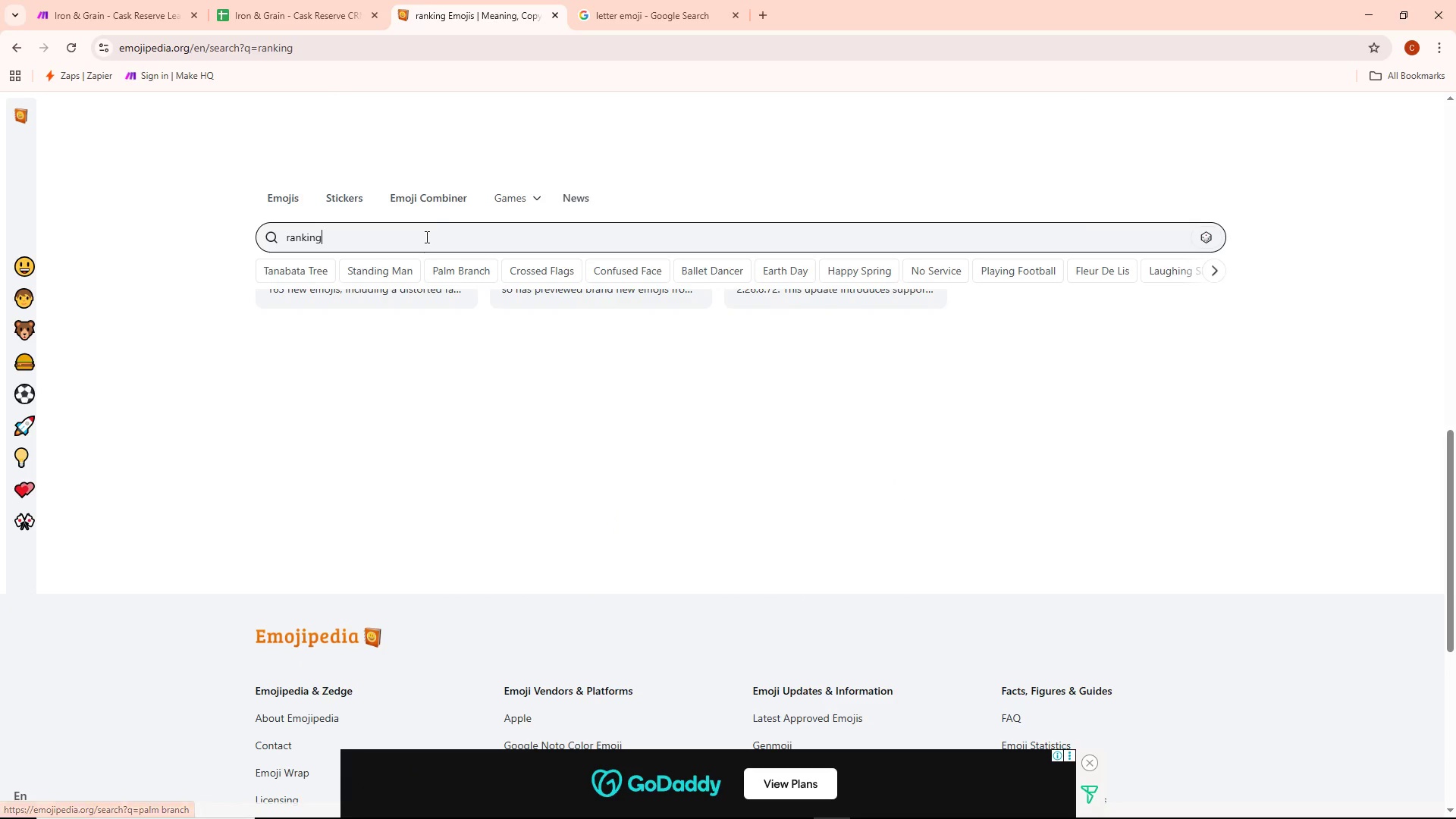 
left_click([425, 237])
 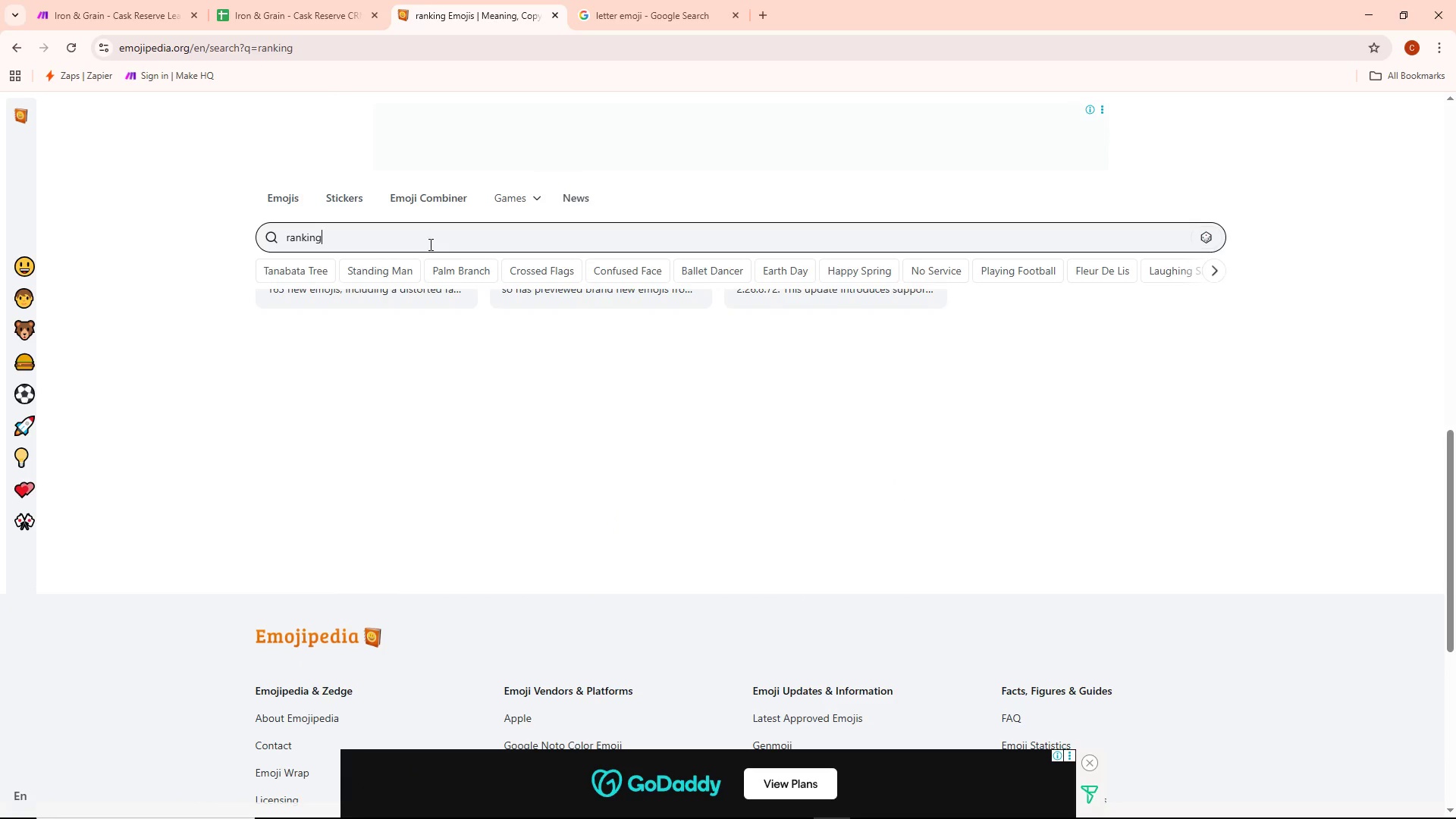 
scroll: coordinate [436, 245], scroll_direction: up, amount: 5.0
 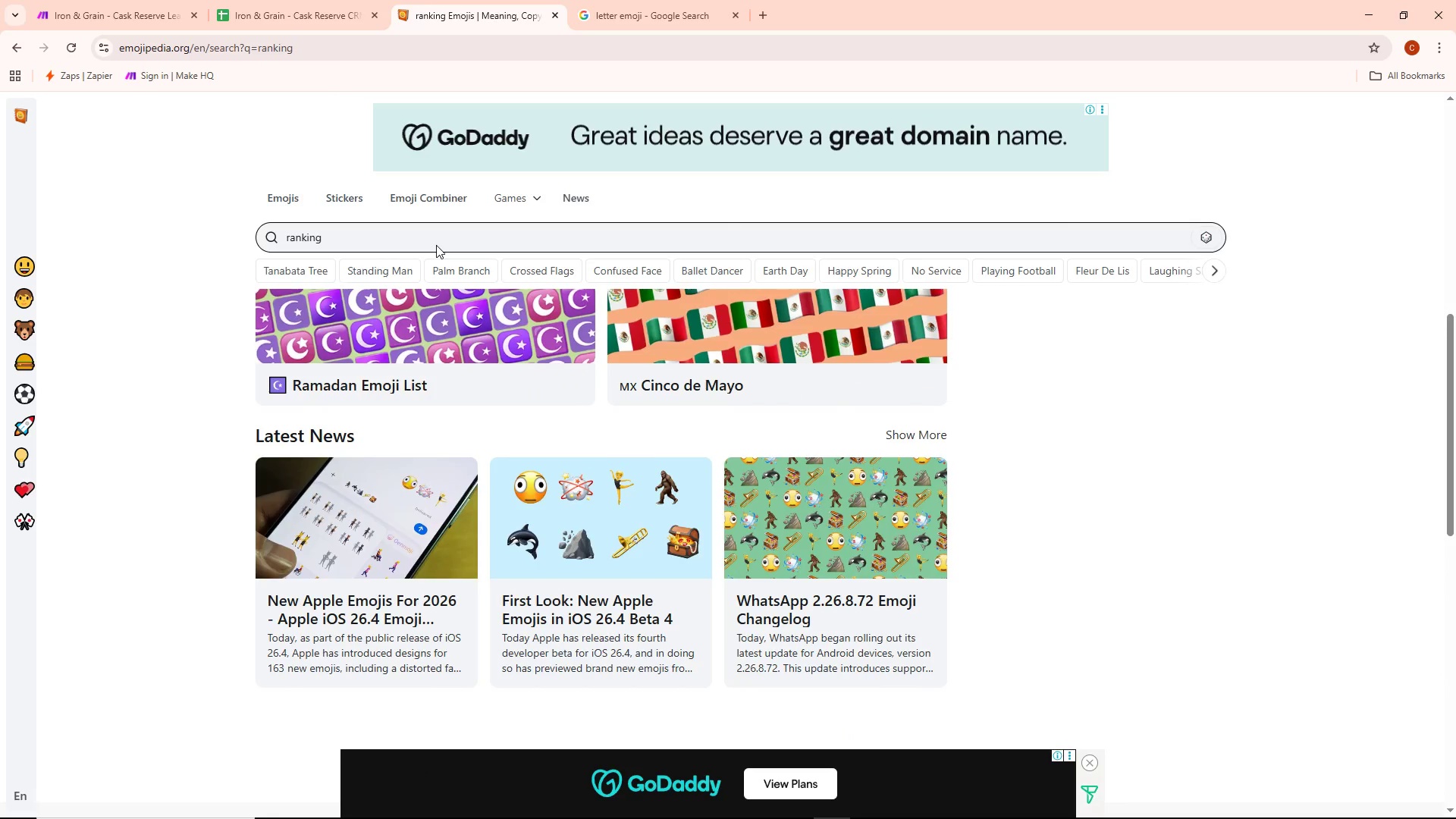 
left_click_drag(start_coordinate=[436, 243], to_coordinate=[269, 260])
 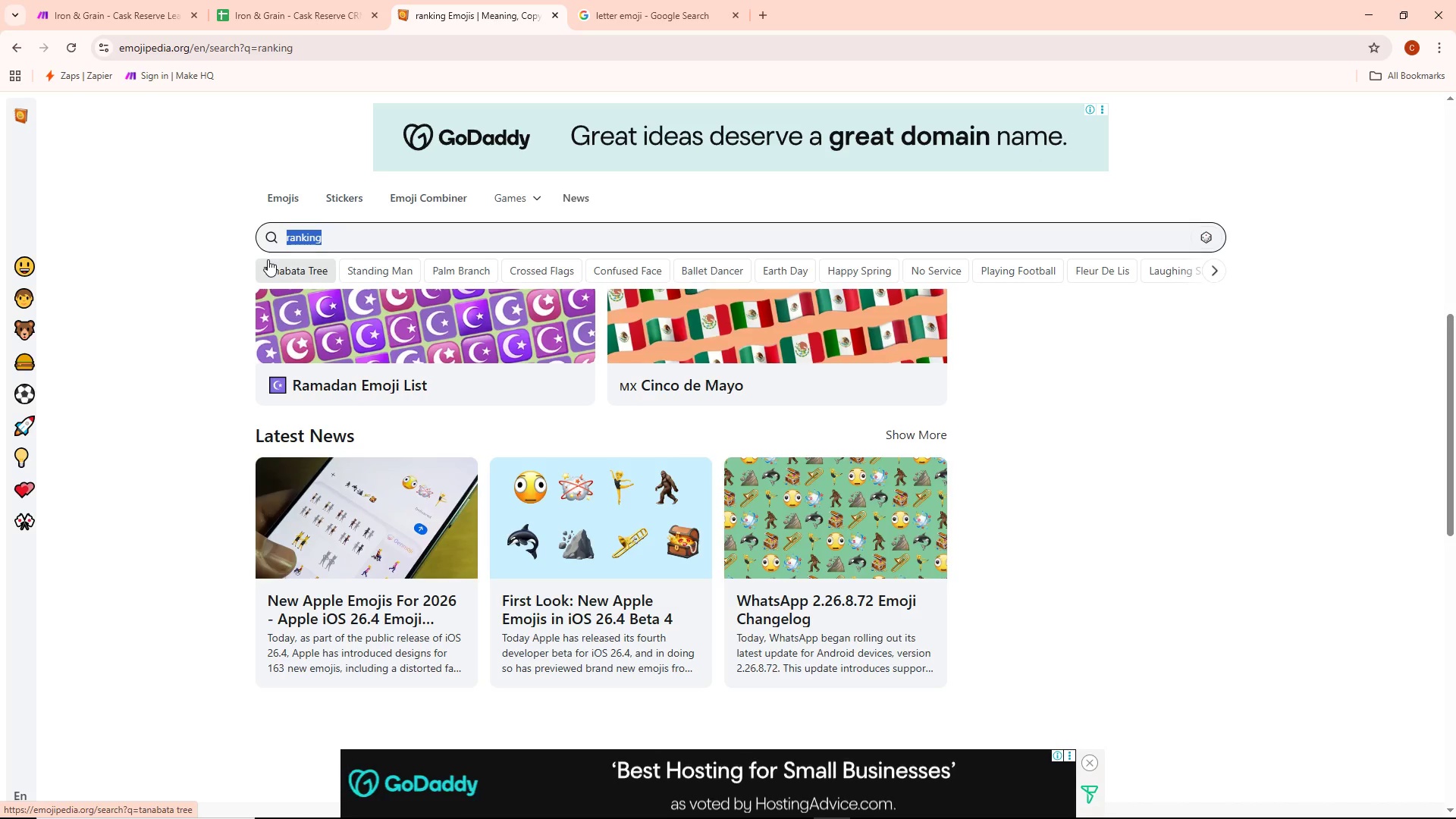 
key(Backspace)
type(datra)
 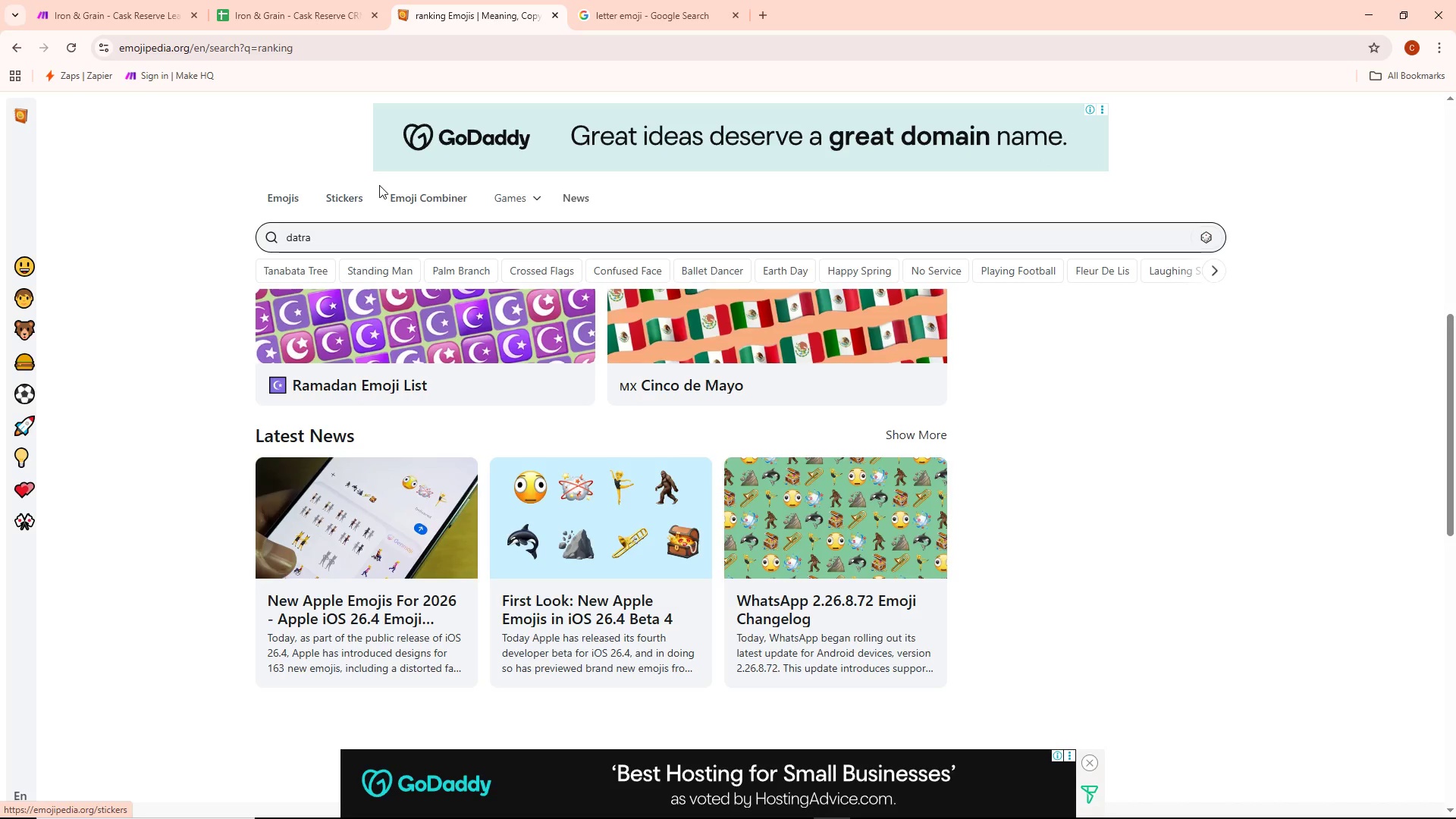 
key(Backspace)
 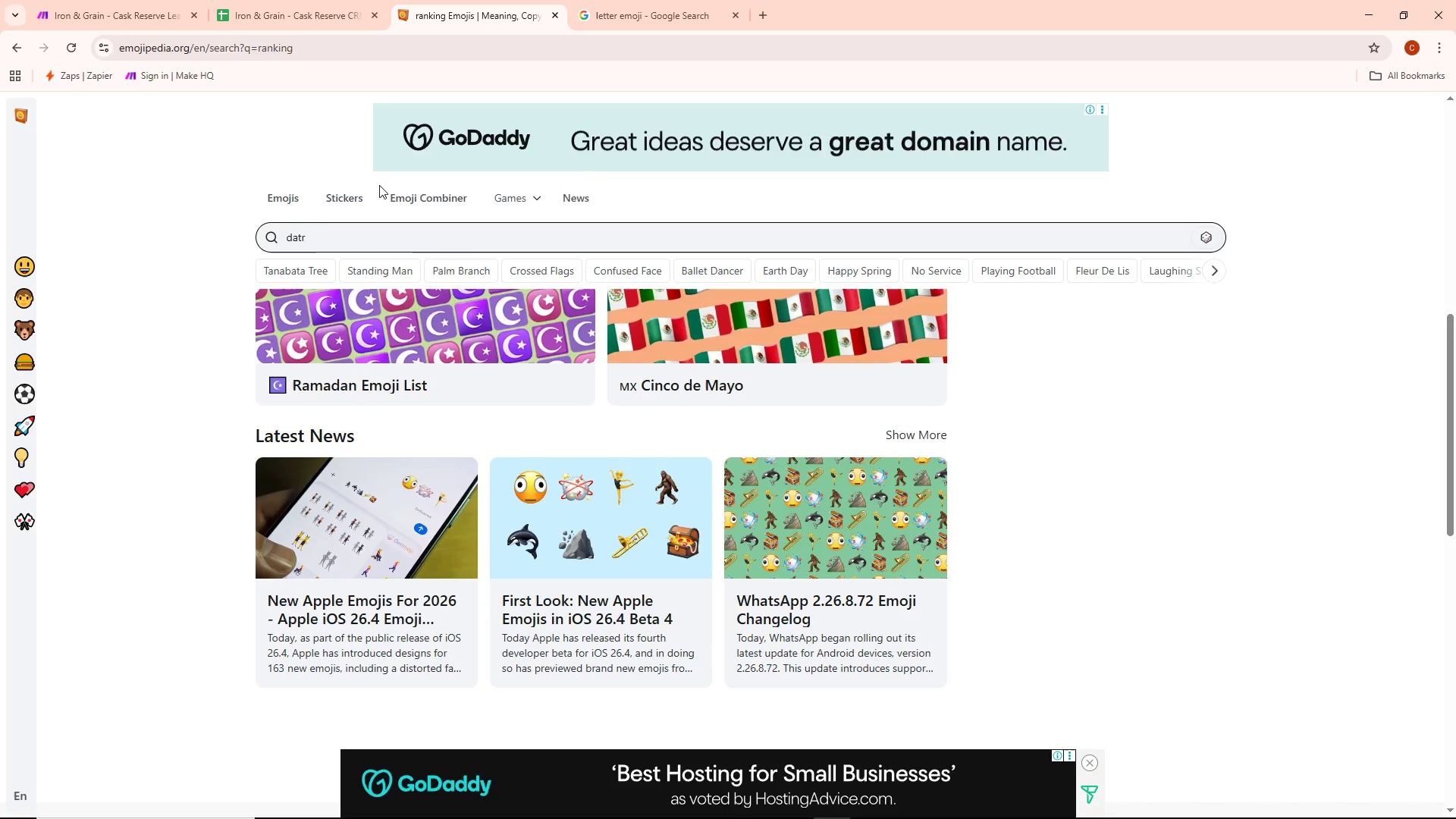 
key(Backspace)
 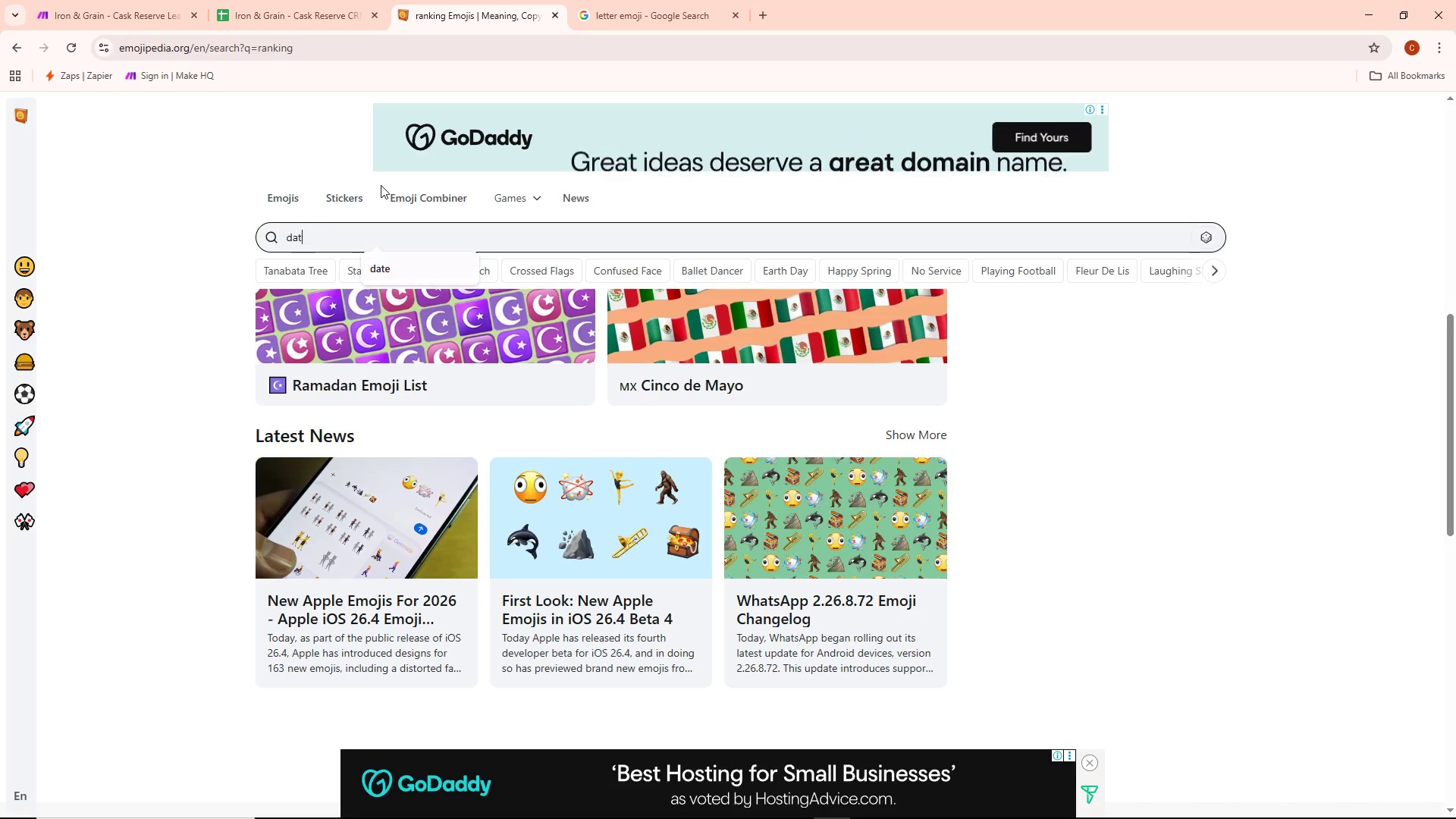 
key(A)
 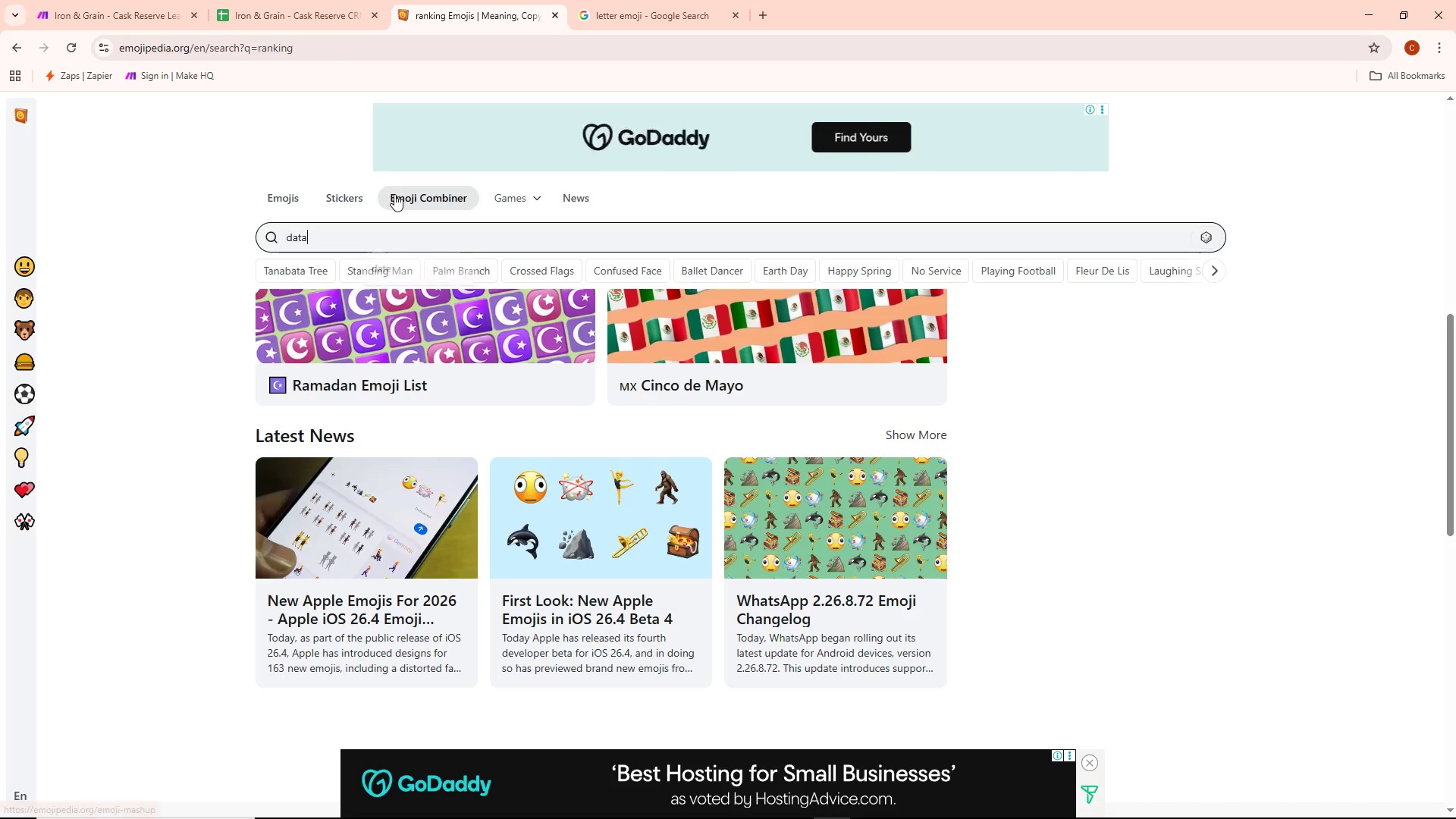 
key(Enter)
 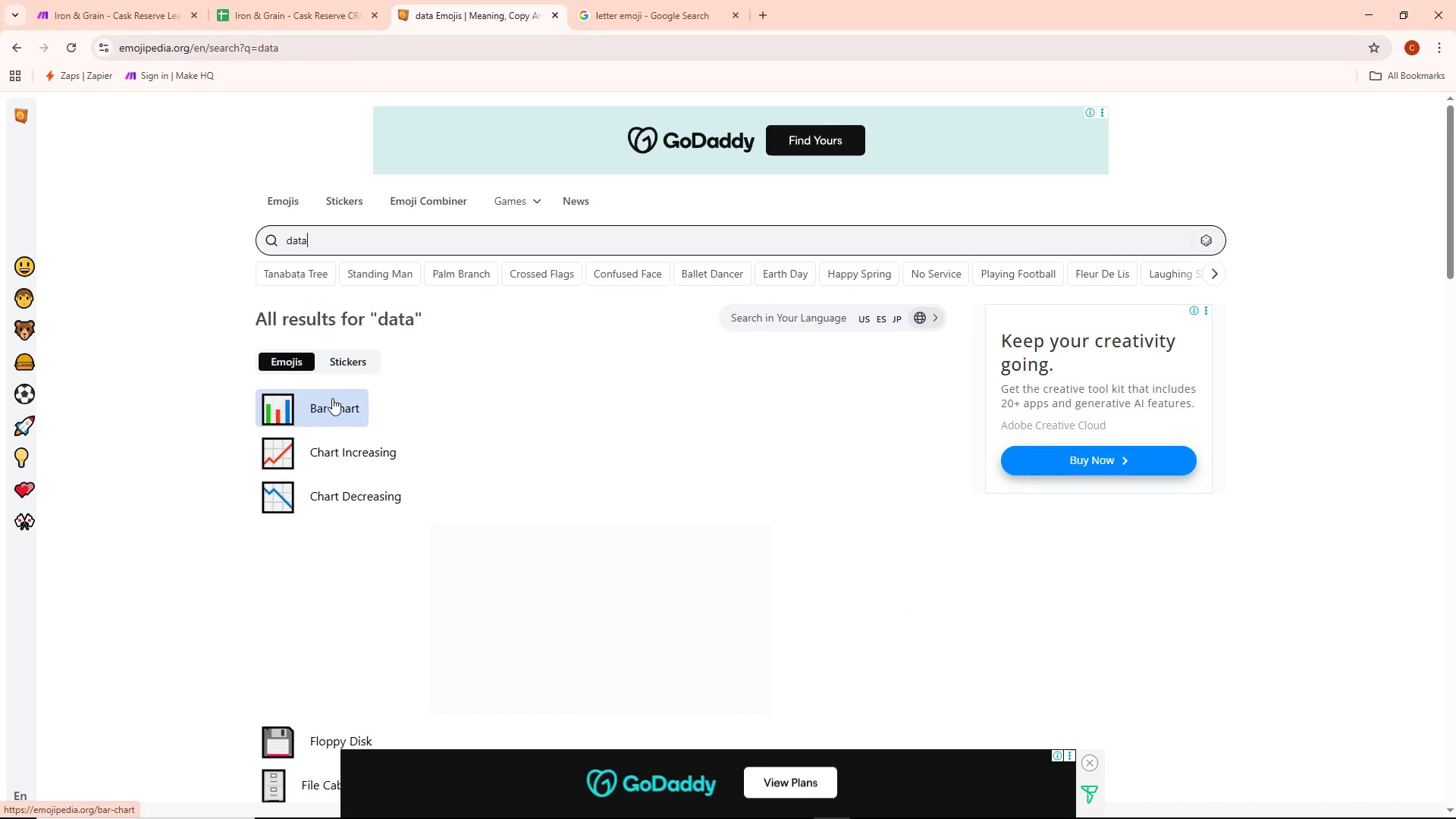 
left_click([296, 409])
 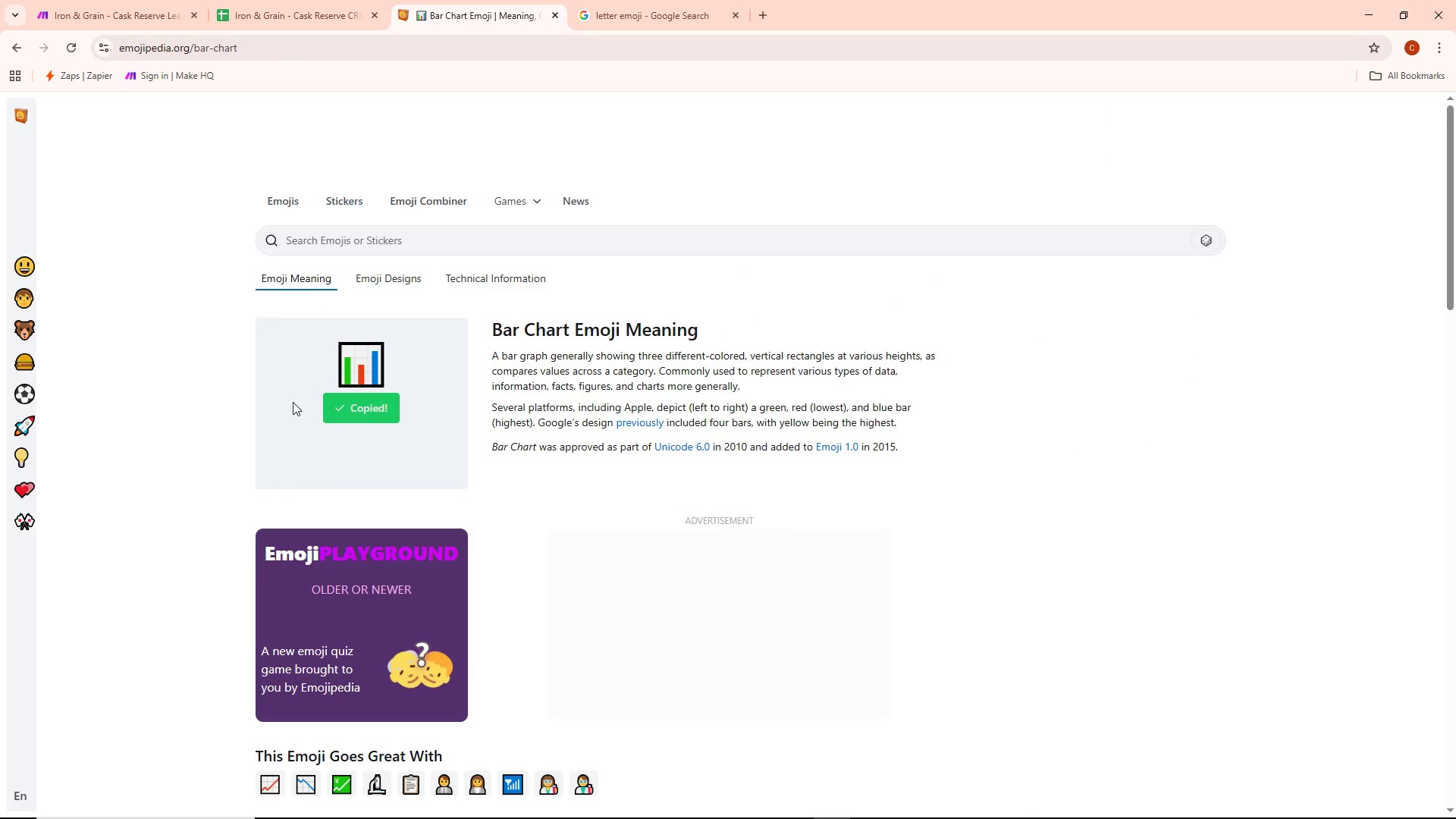 
left_click([111, 10])
 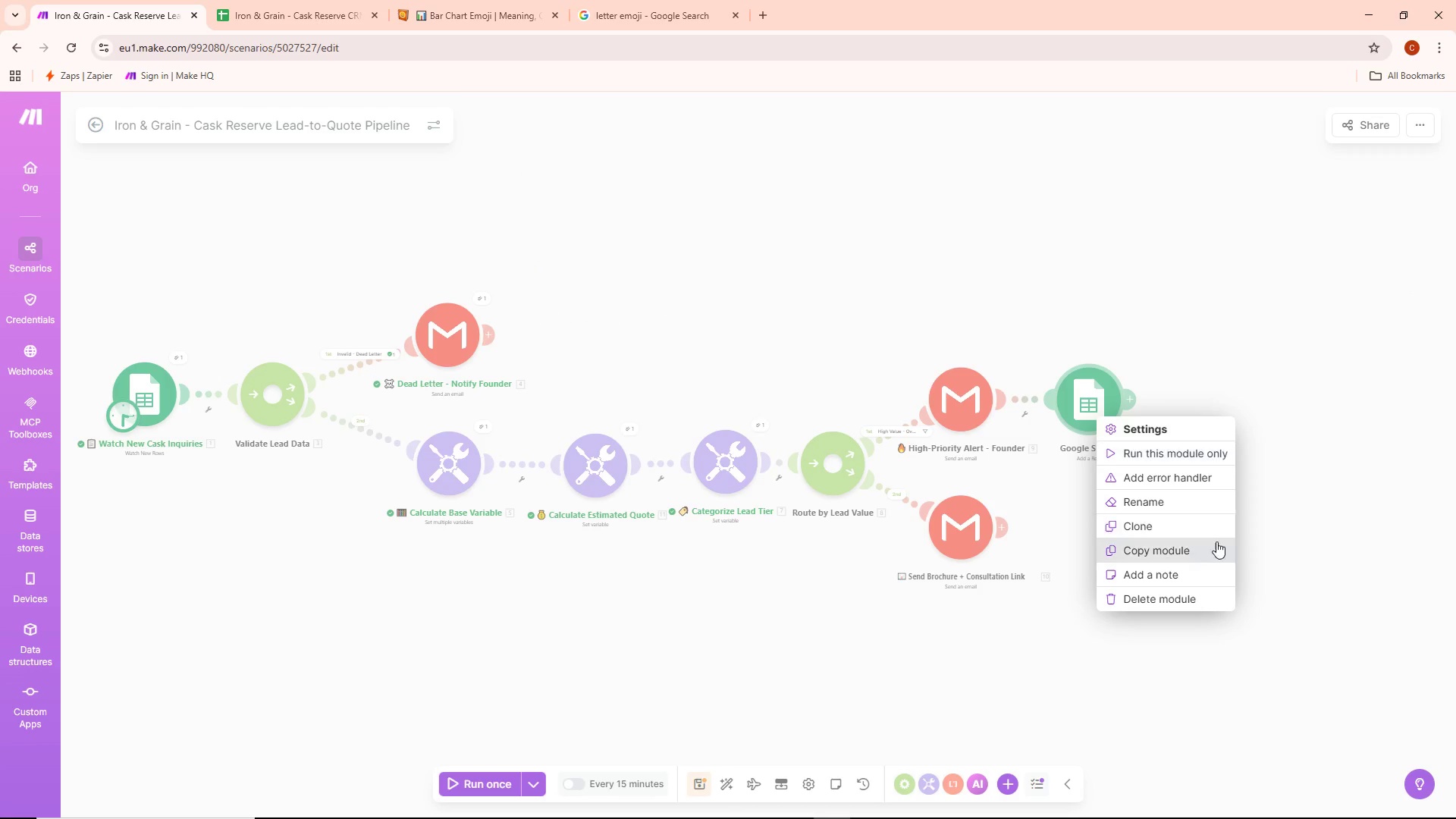 
left_click([1178, 504])
 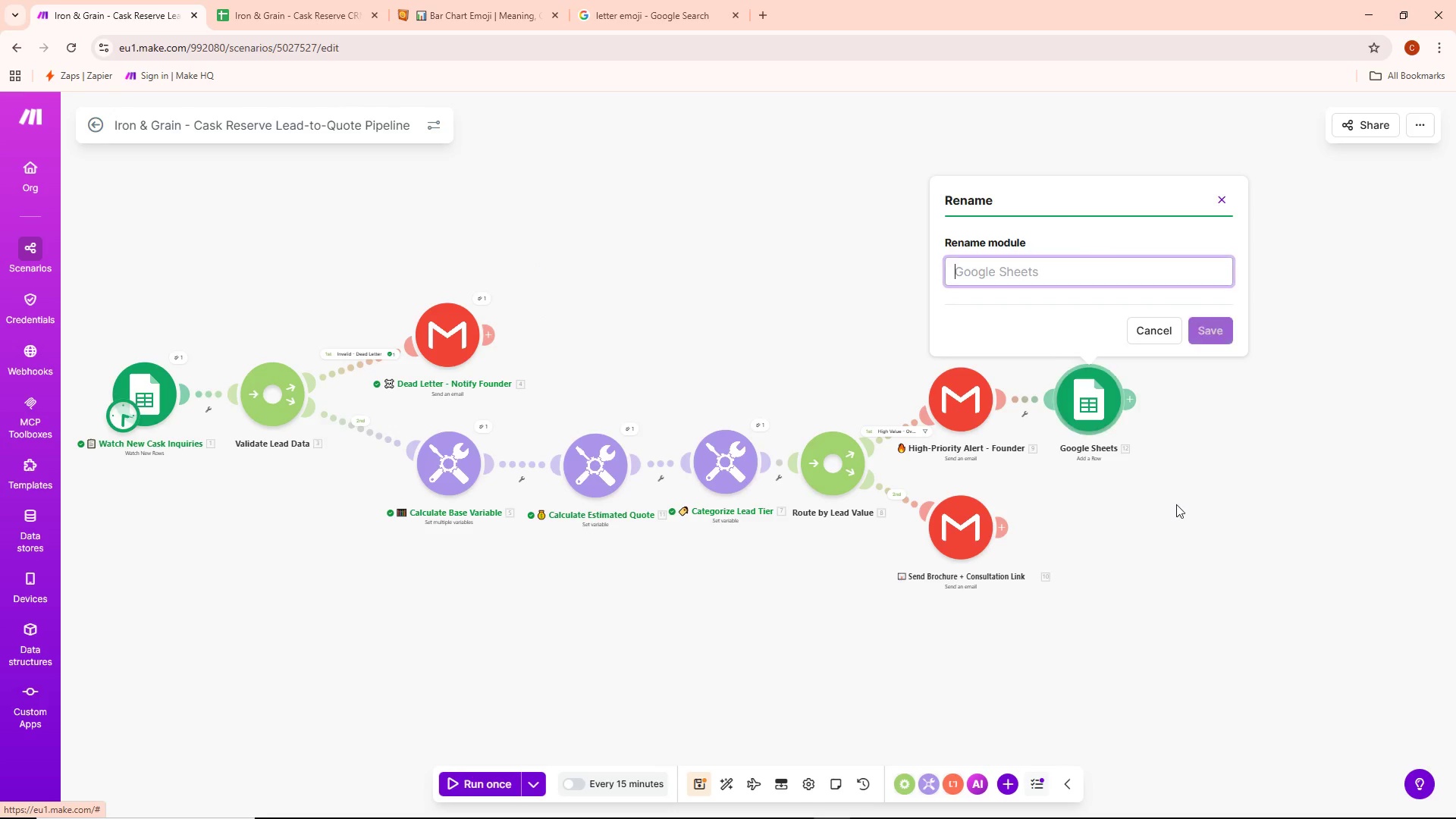 
key(Control+ControlLeft)
 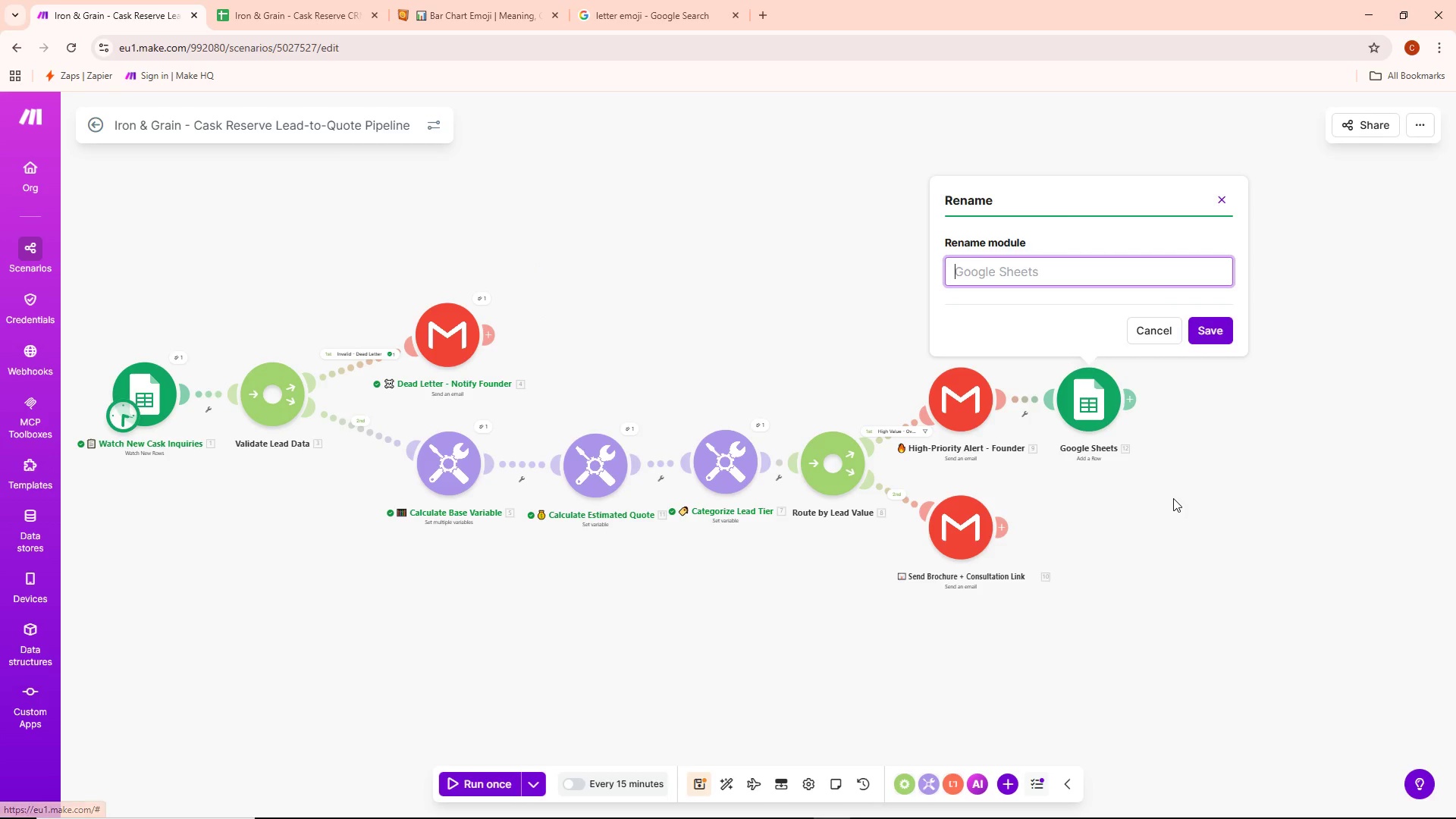 
key(Control+V)
 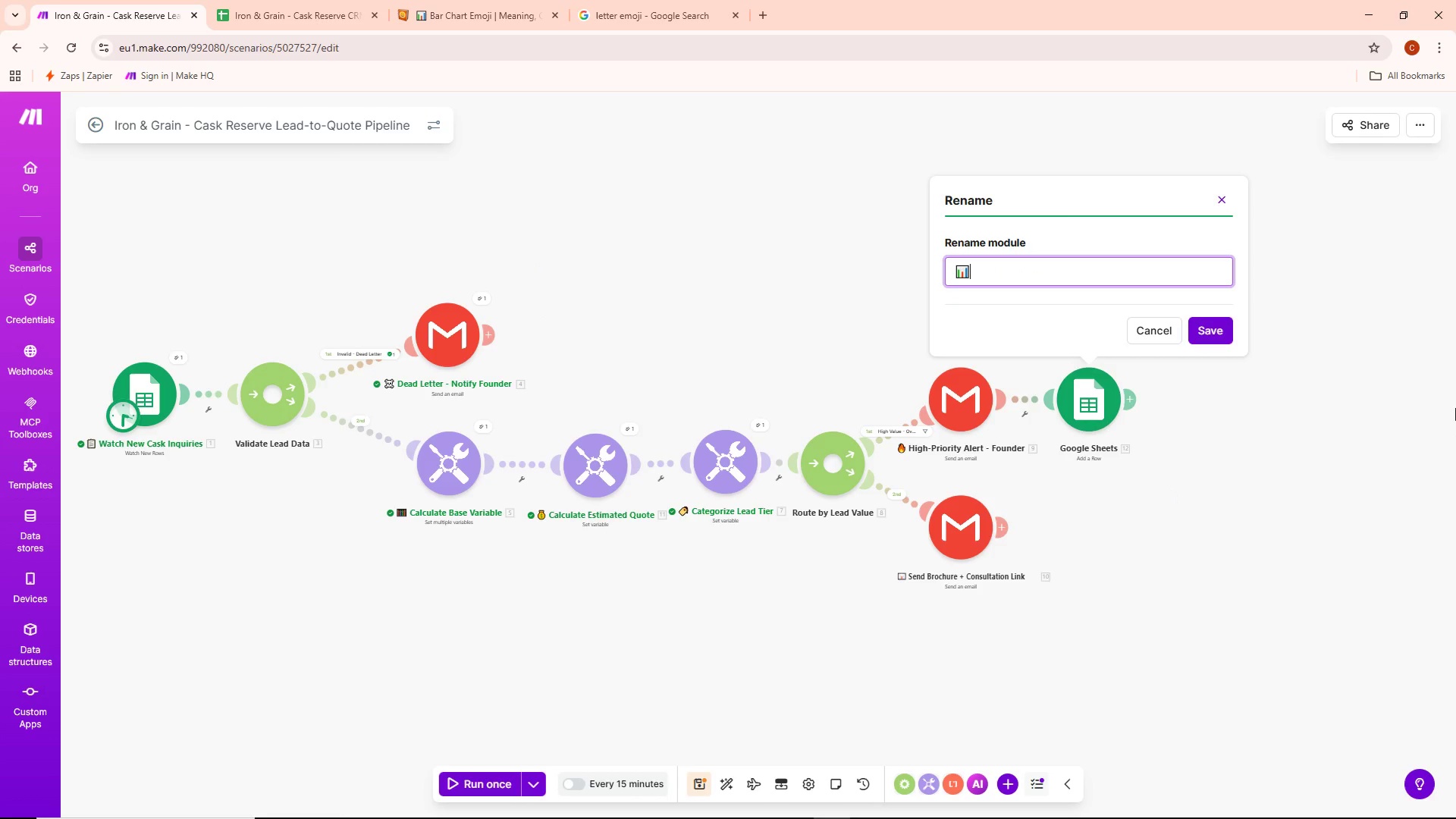 
type( Sync to Pipeline Tracker)
 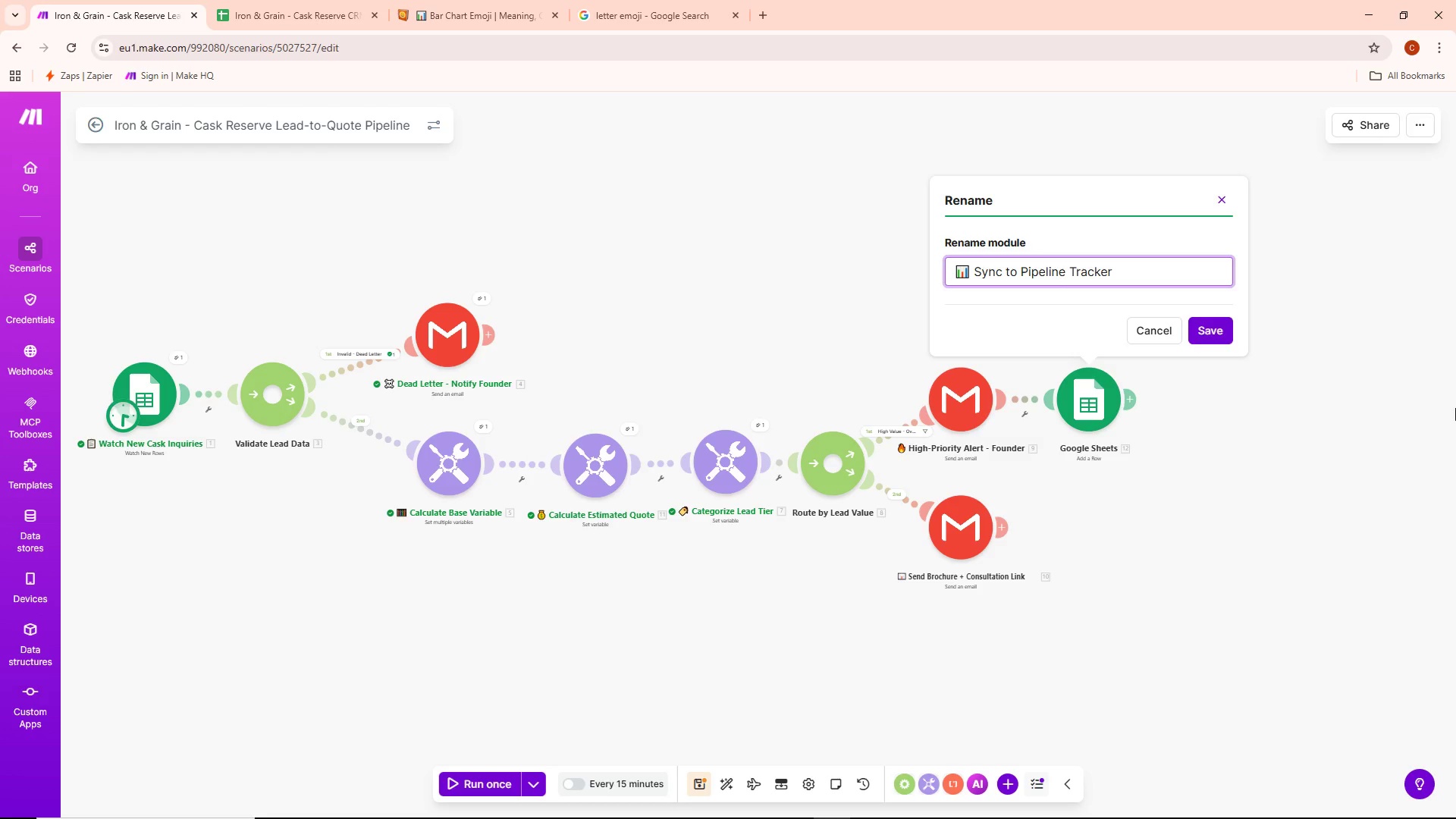 
wait(5.05)
 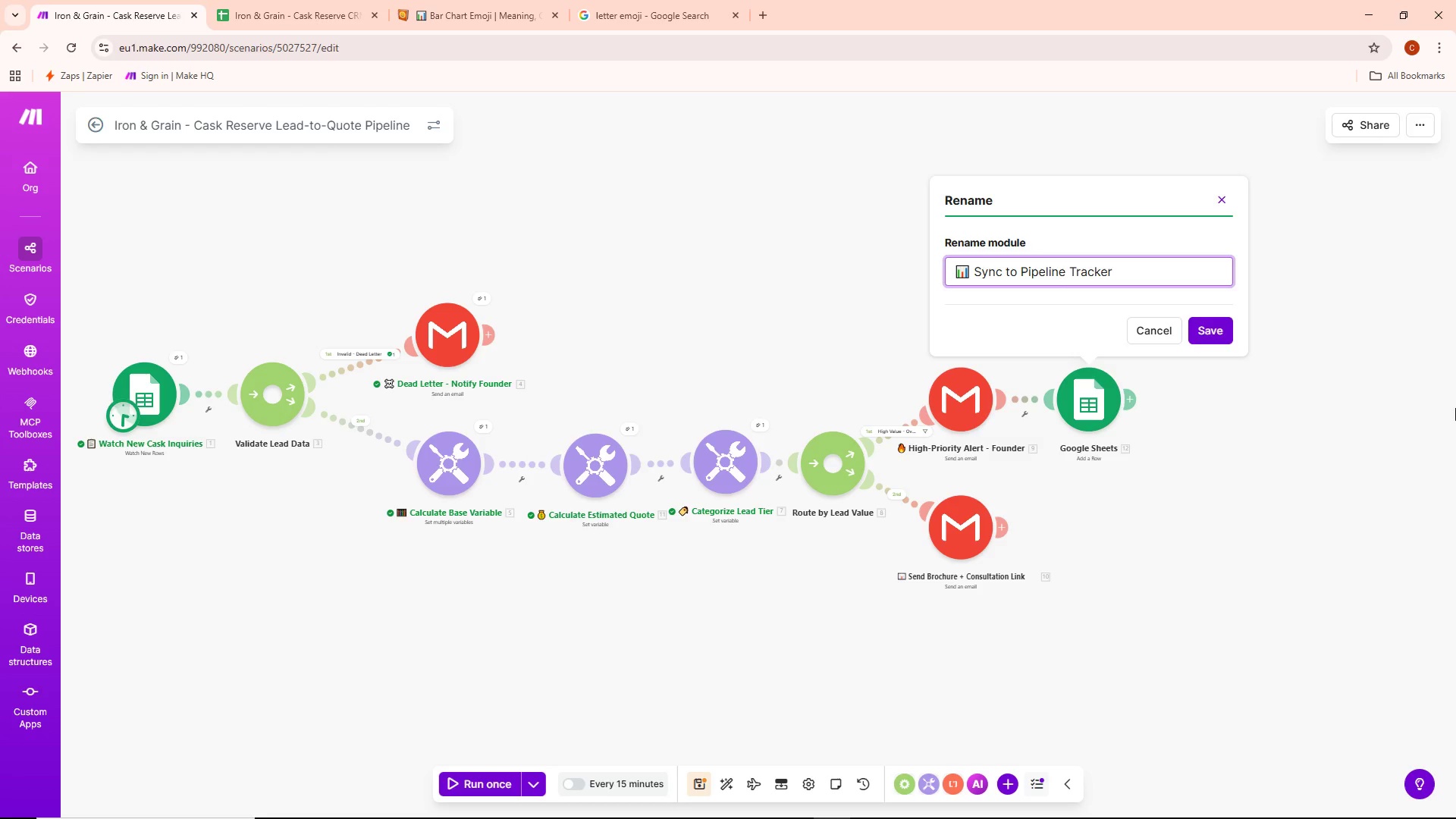 
left_click([1219, 331])
 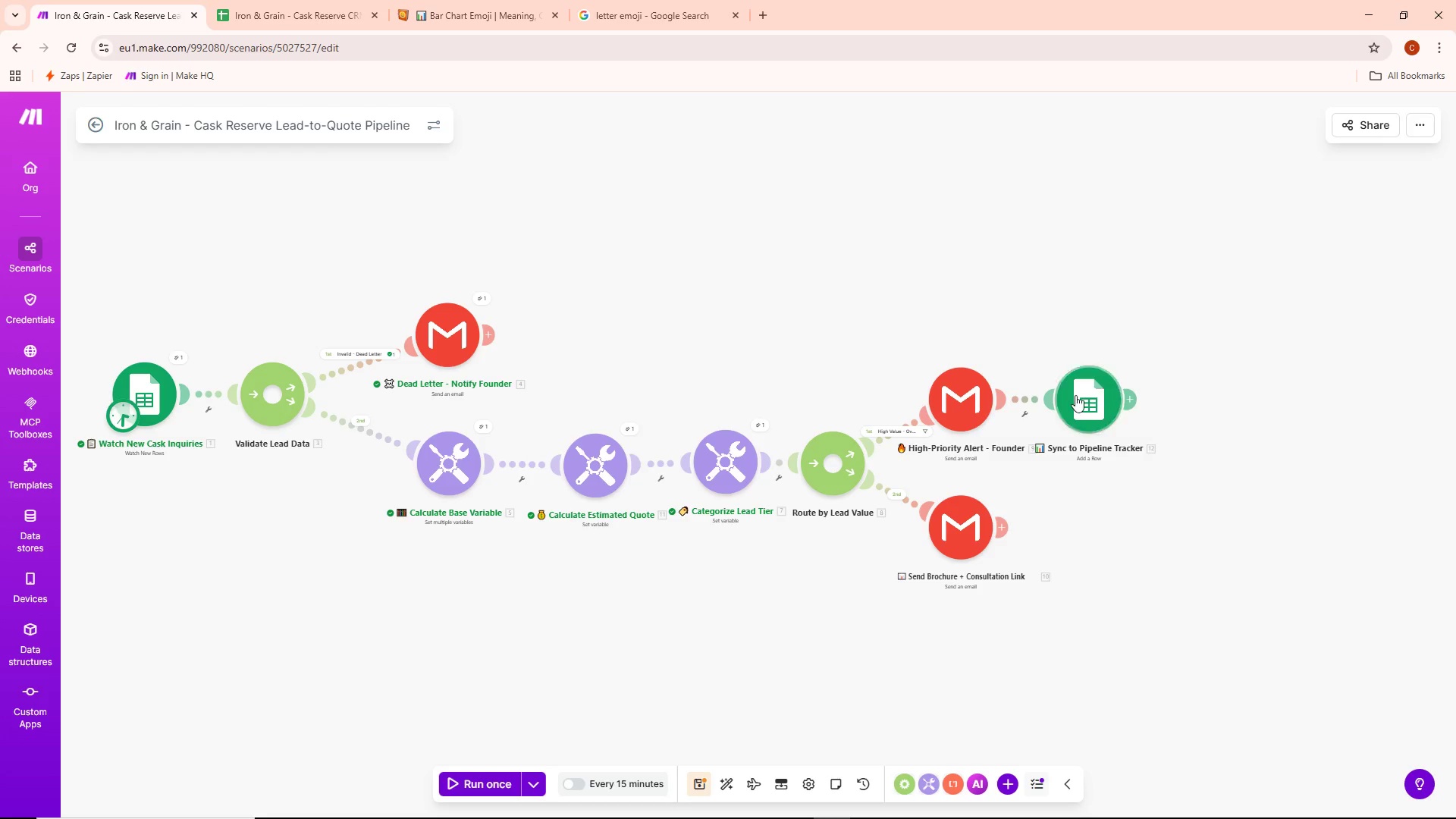 
right_click([1081, 404])
 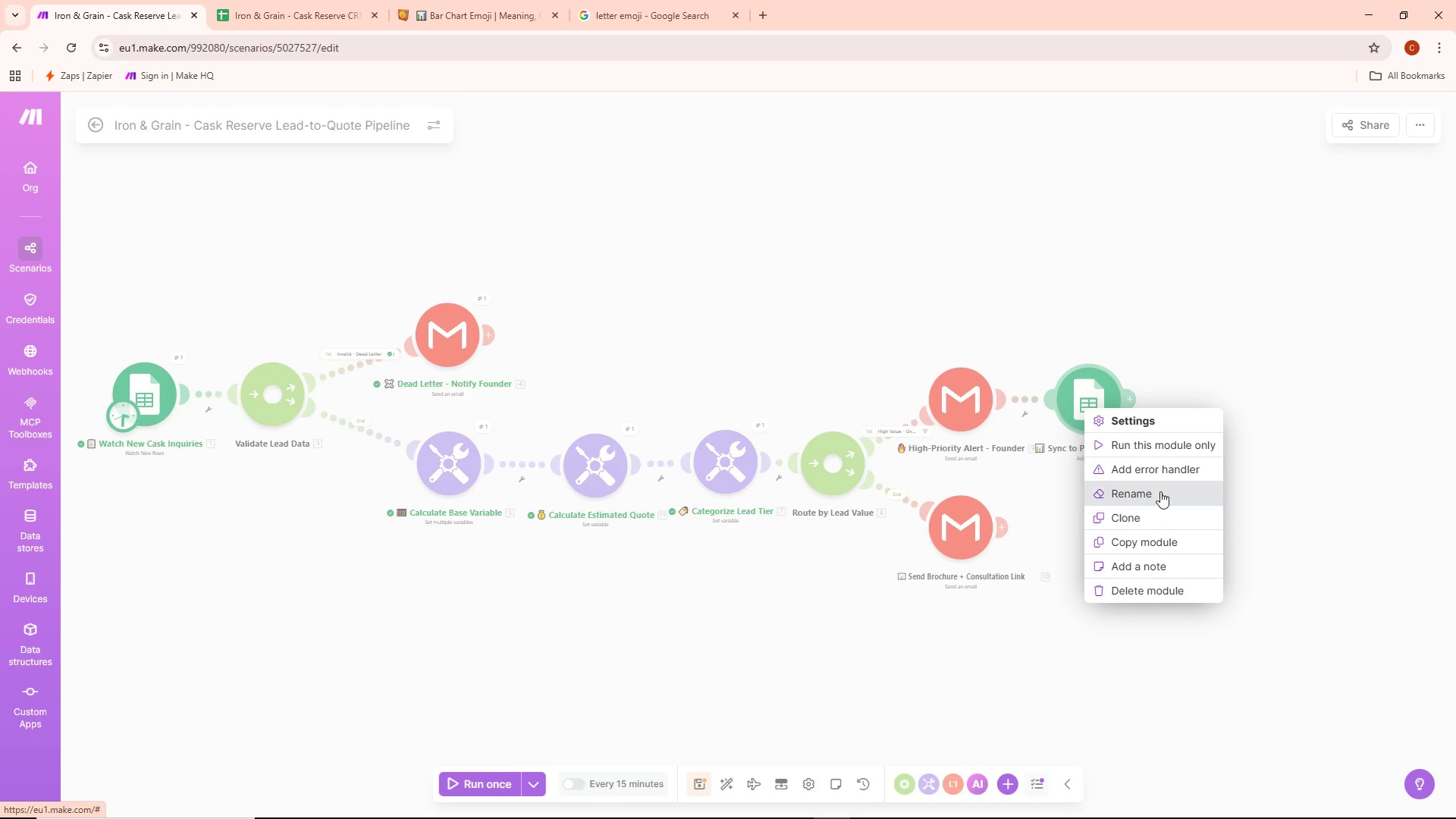 
wait(6.11)
 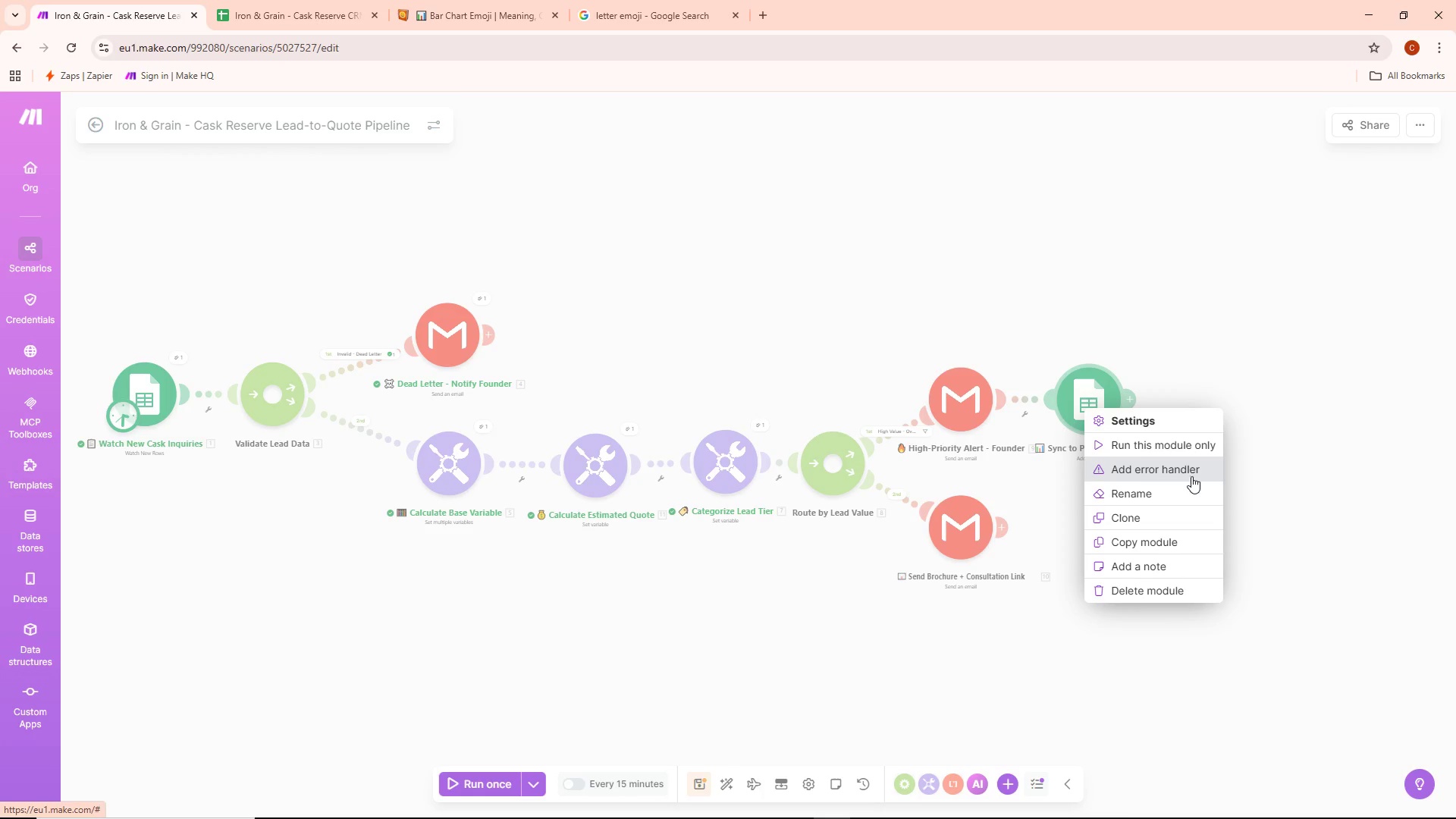 
left_click([1159, 522])
 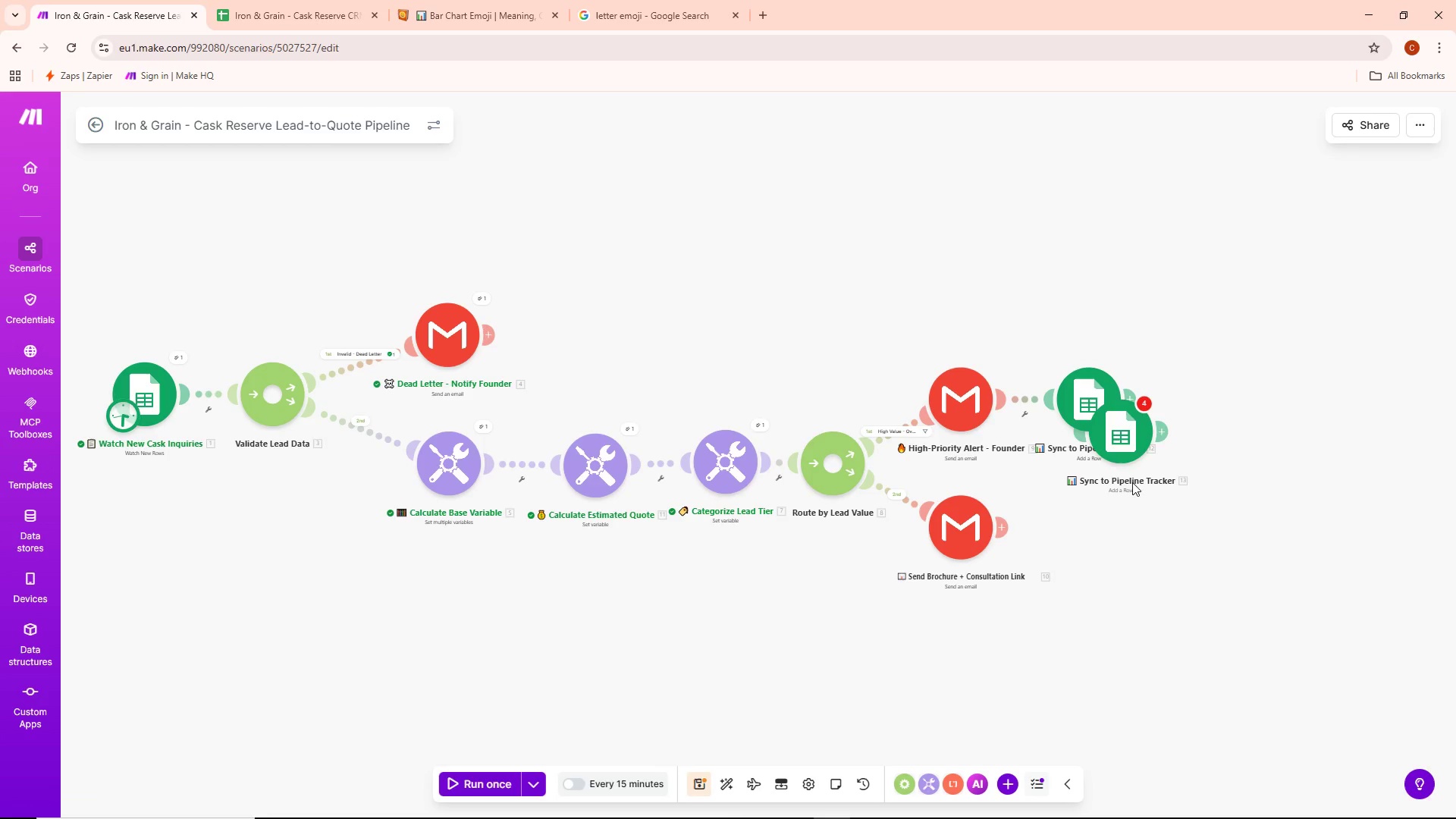 
left_click_drag(start_coordinate=[1115, 435], to_coordinate=[1105, 545])
 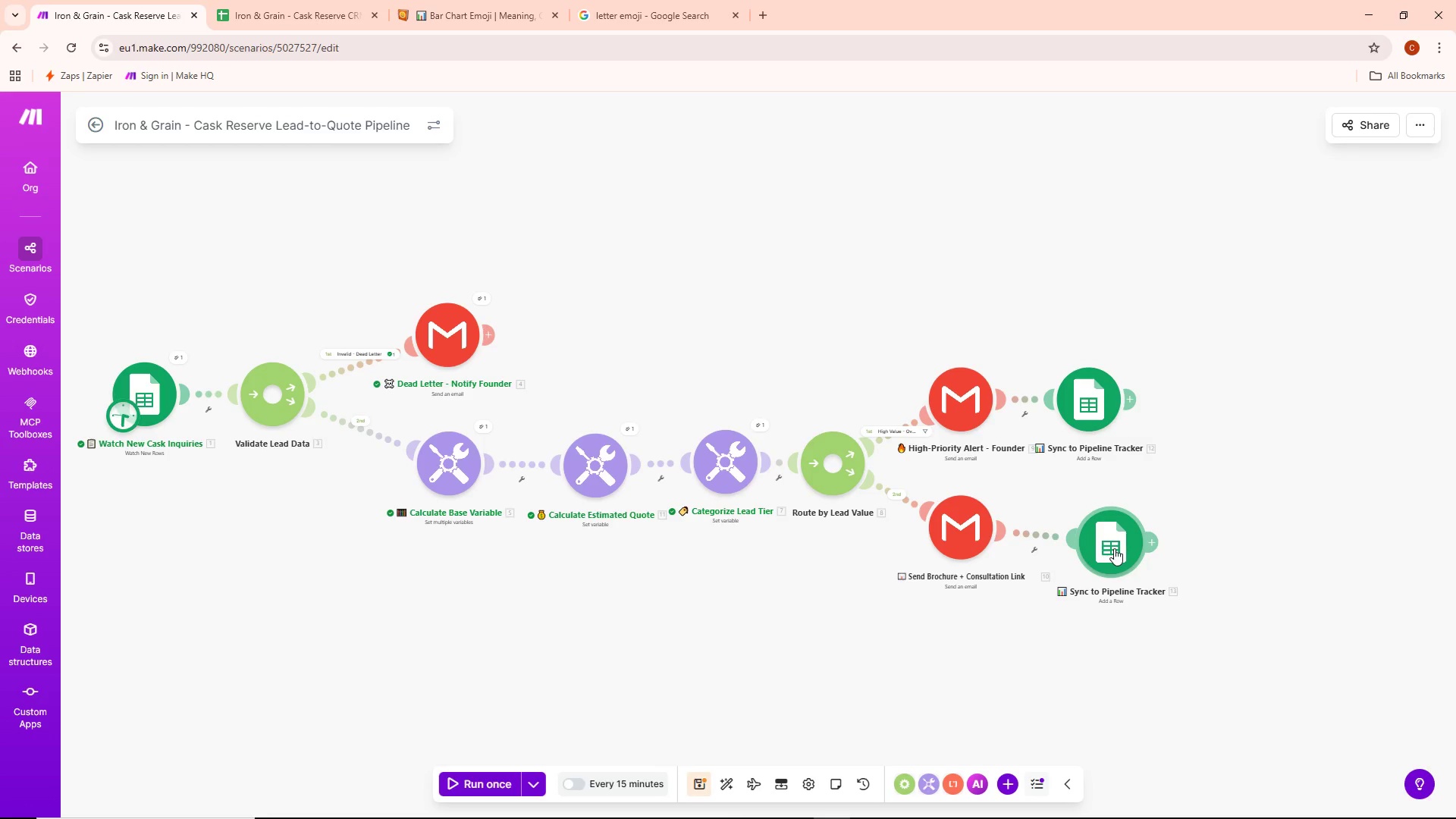 
left_click_drag(start_coordinate=[1112, 547], to_coordinate=[1103, 526])
 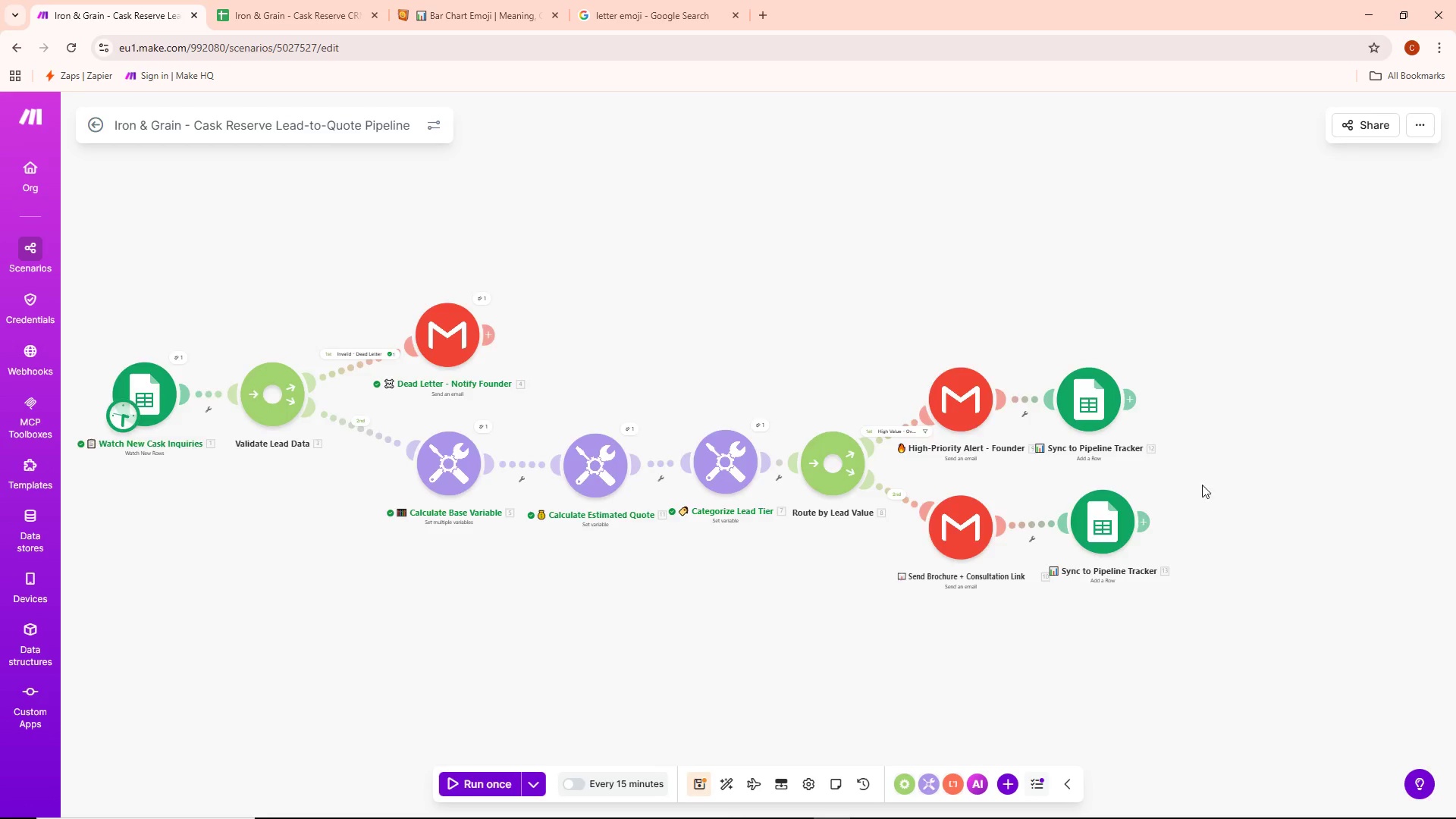 
scroll: coordinate [1201, 481], scroll_direction: down, amount: 2.0
 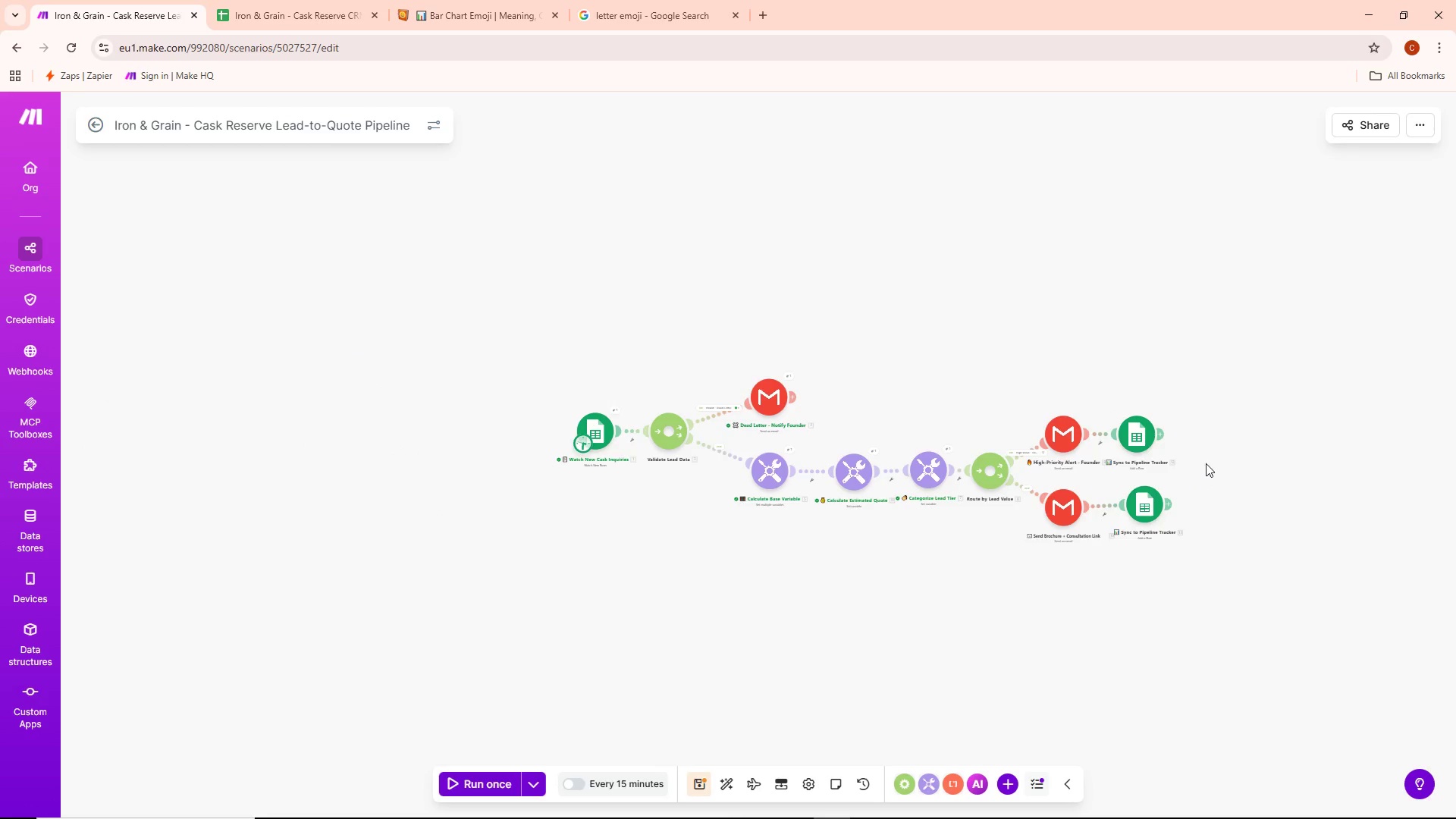 
scroll: coordinate [1213, 453], scroll_direction: up, amount: 3.0
 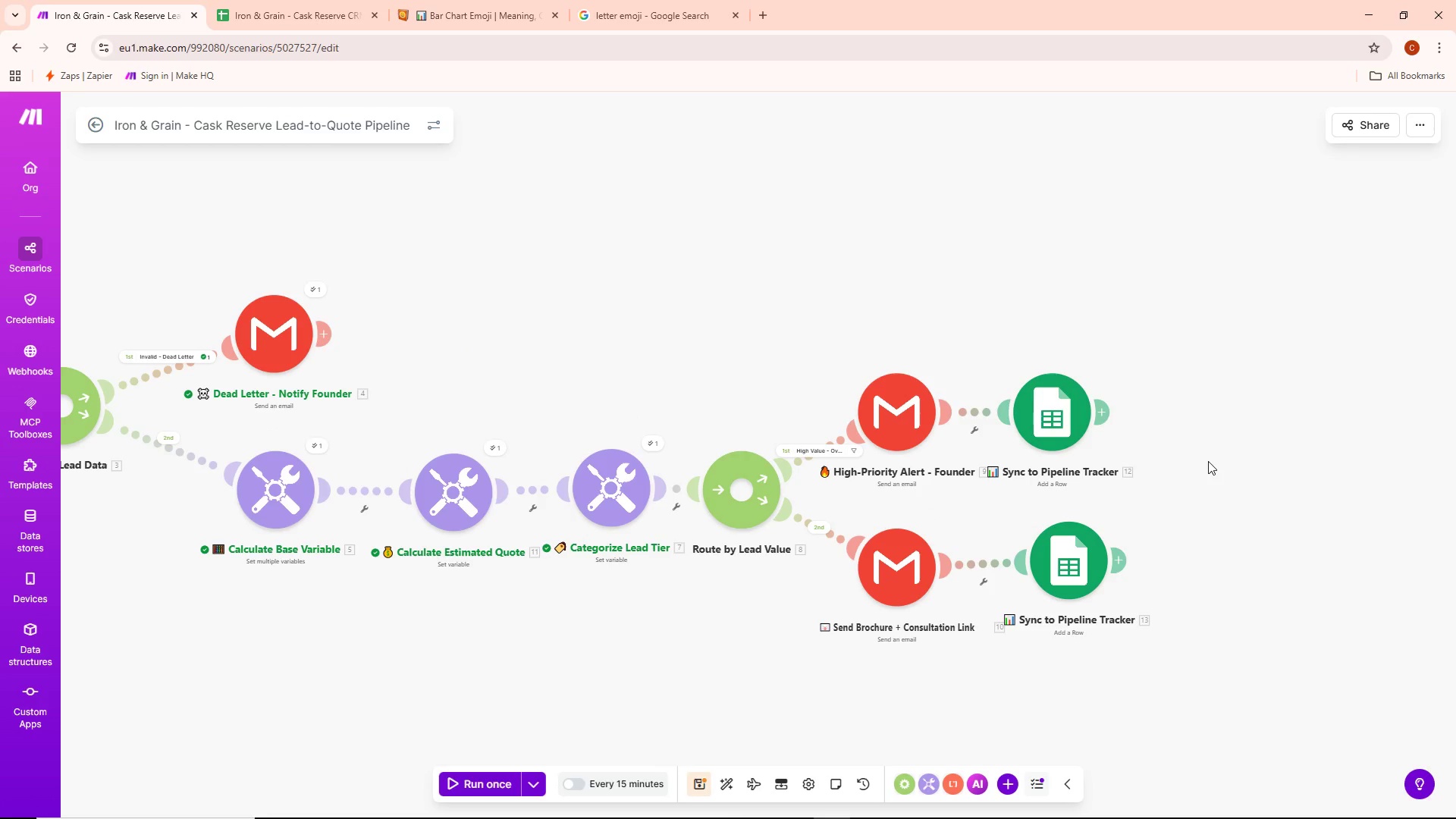 
left_click_drag(start_coordinate=[1208, 461], to_coordinate=[1361, 445])
 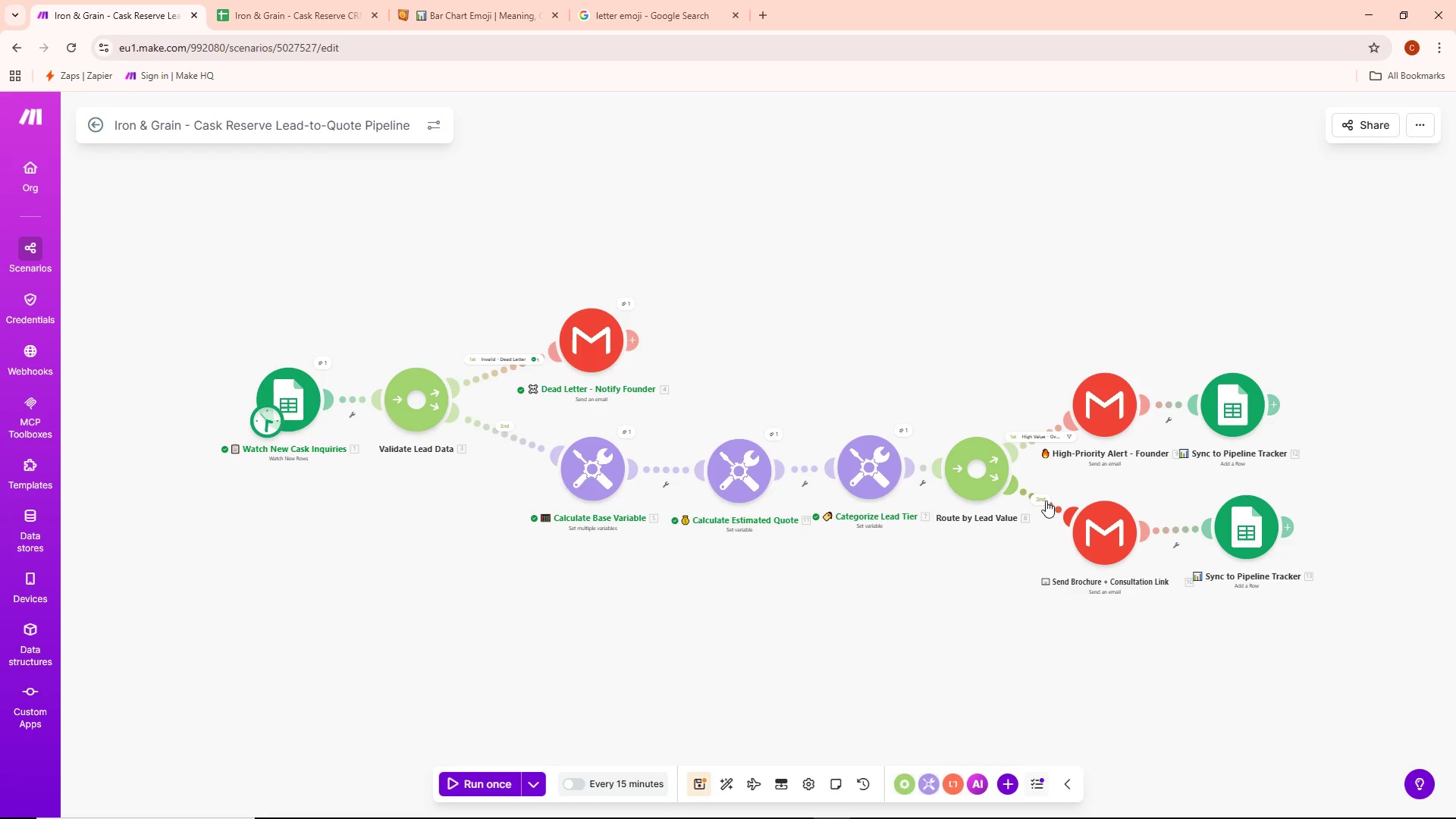 
scroll: coordinate [1208, 461], scroll_direction: down, amount: 1.0
 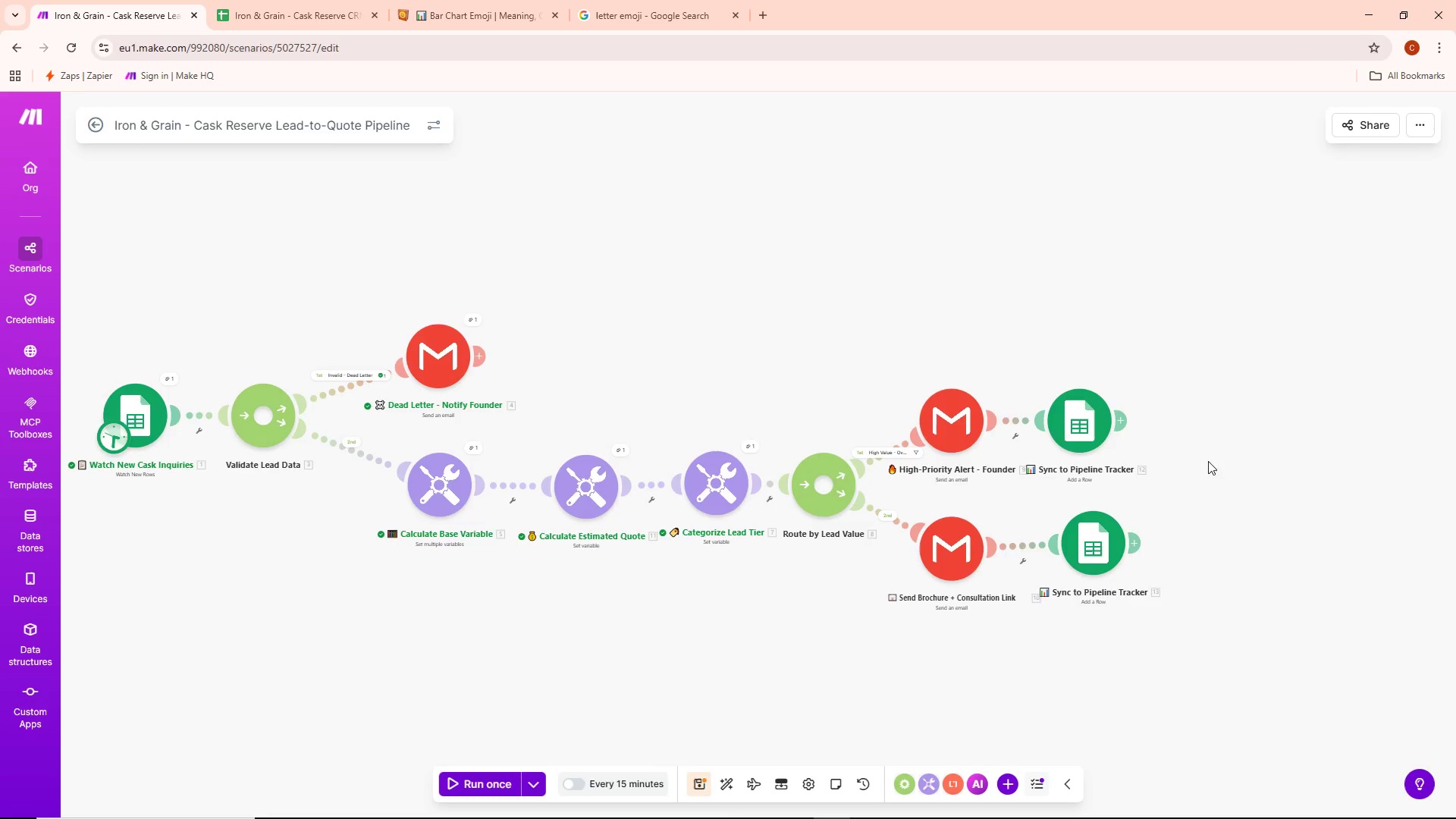 
wait(5.05)
 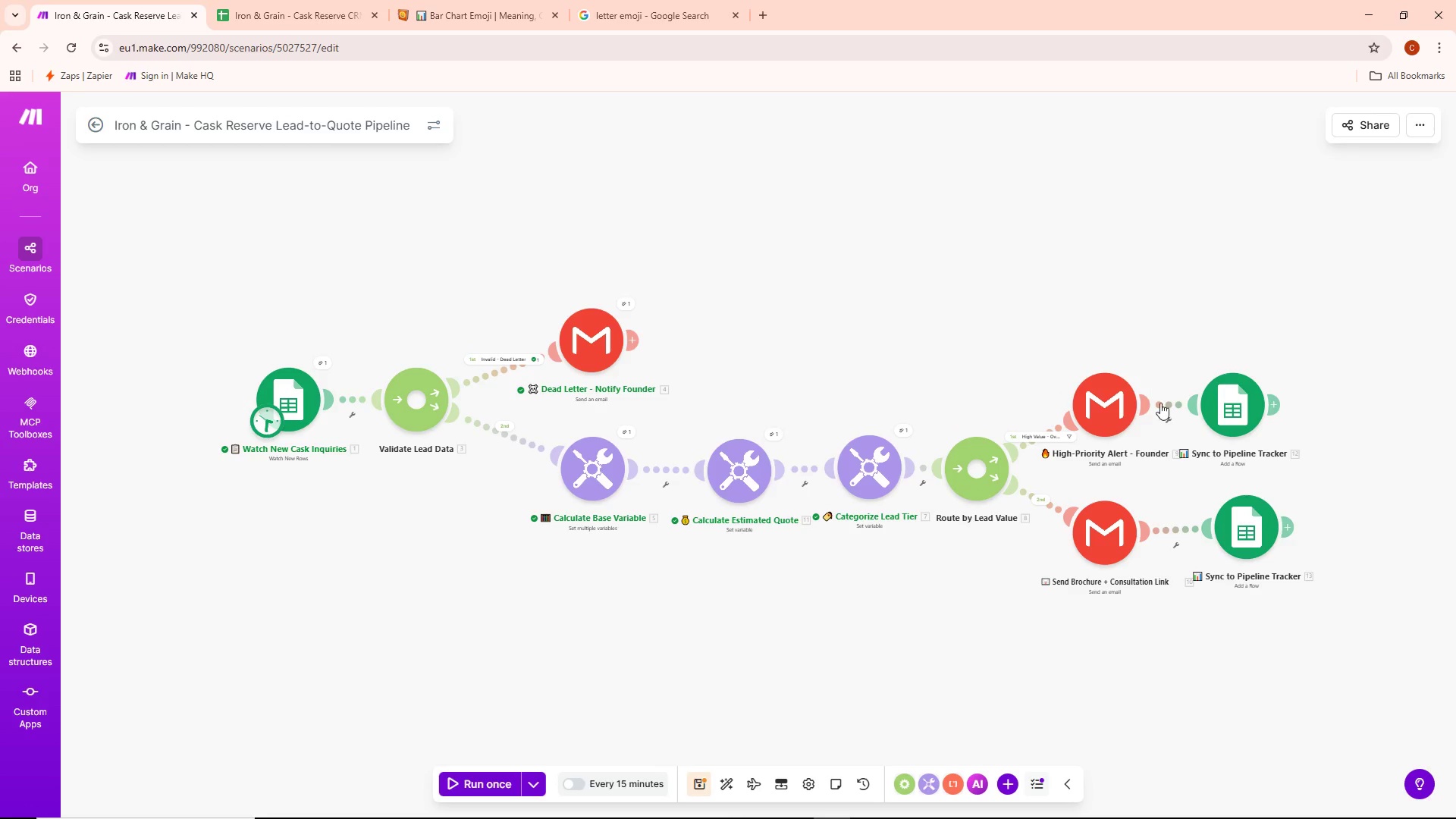 
left_click([1046, 500])
 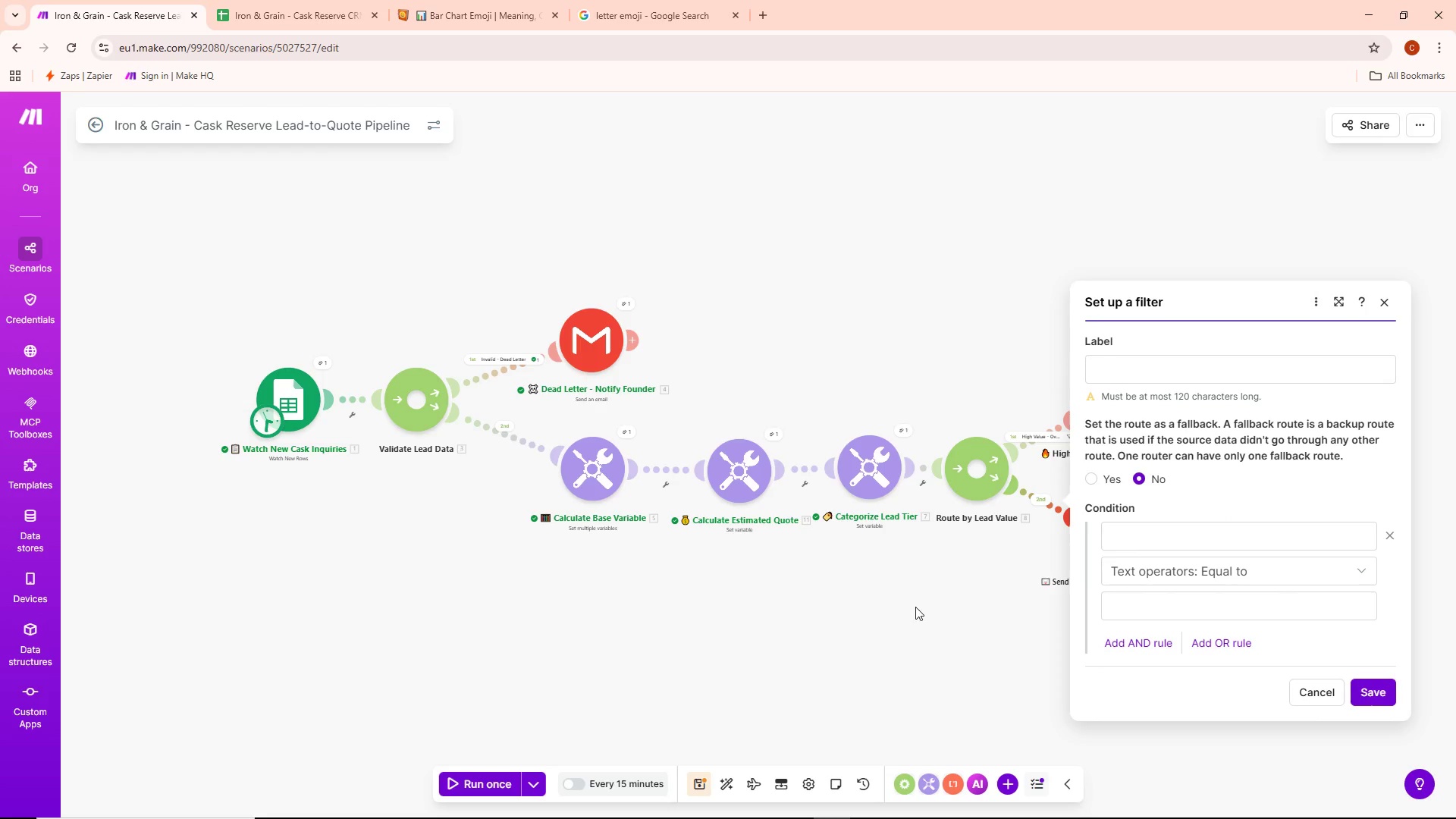 
left_click([881, 619])
 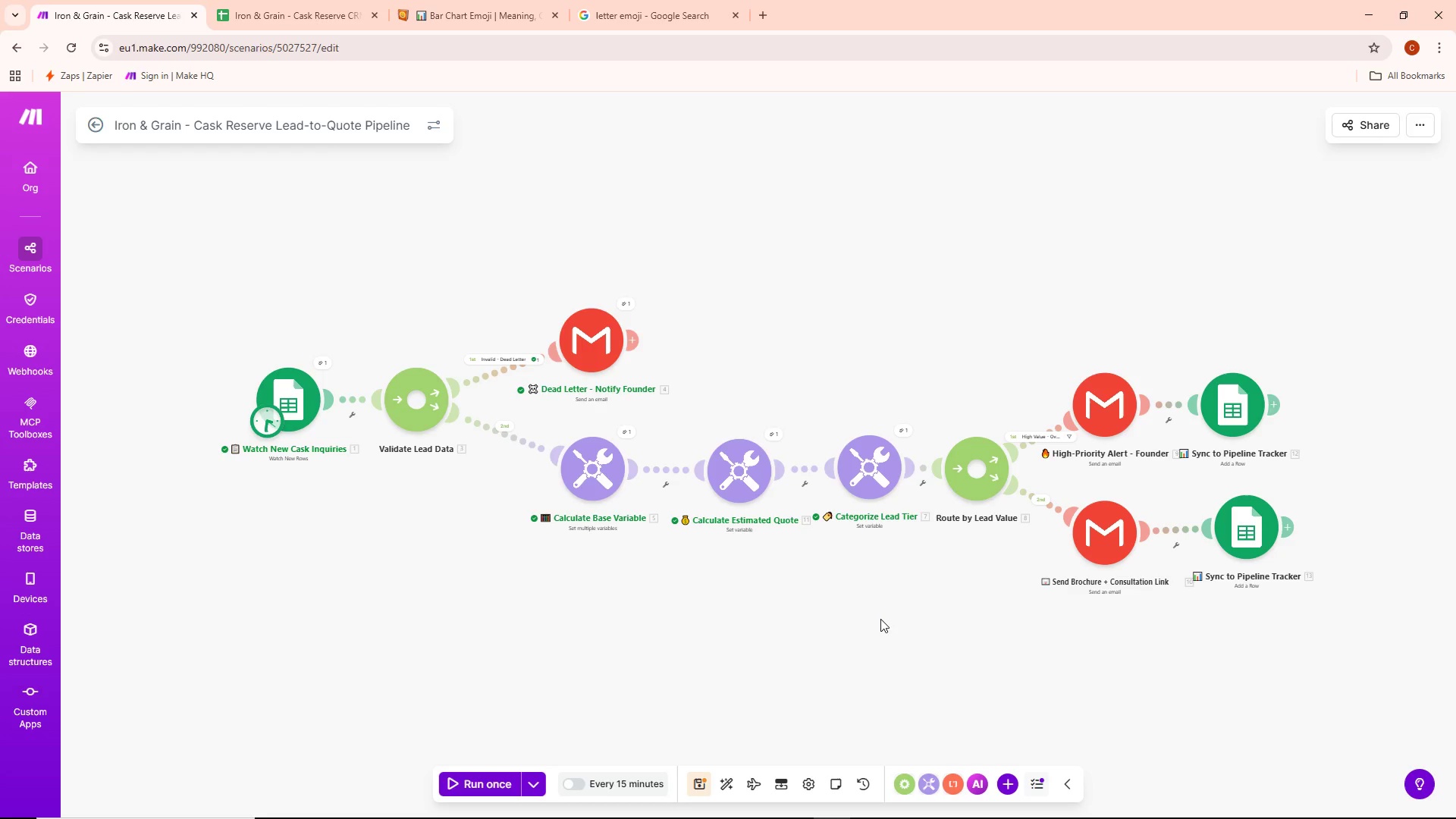 
wait(29.36)
 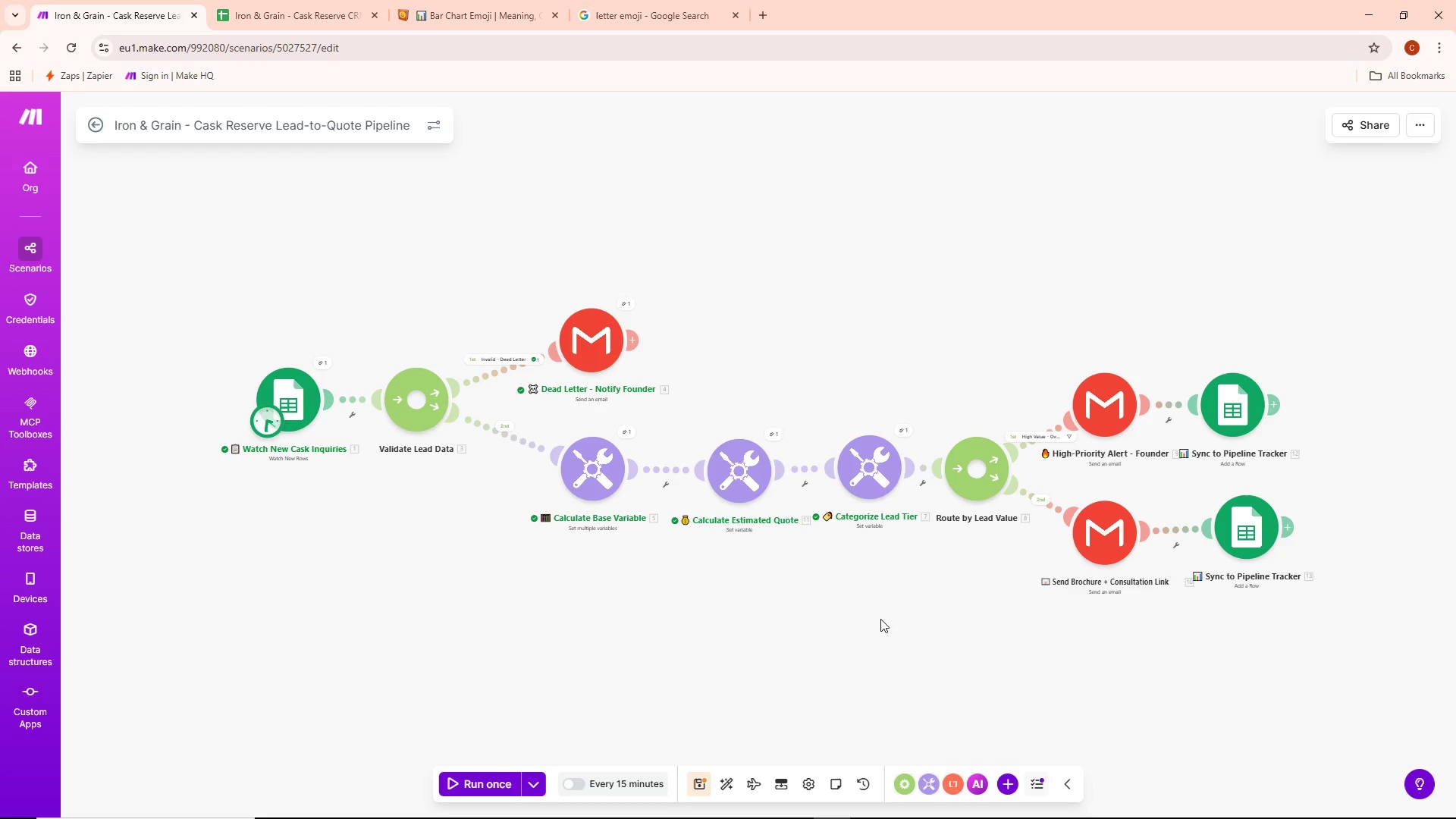 
key(Control+ControlLeft)
 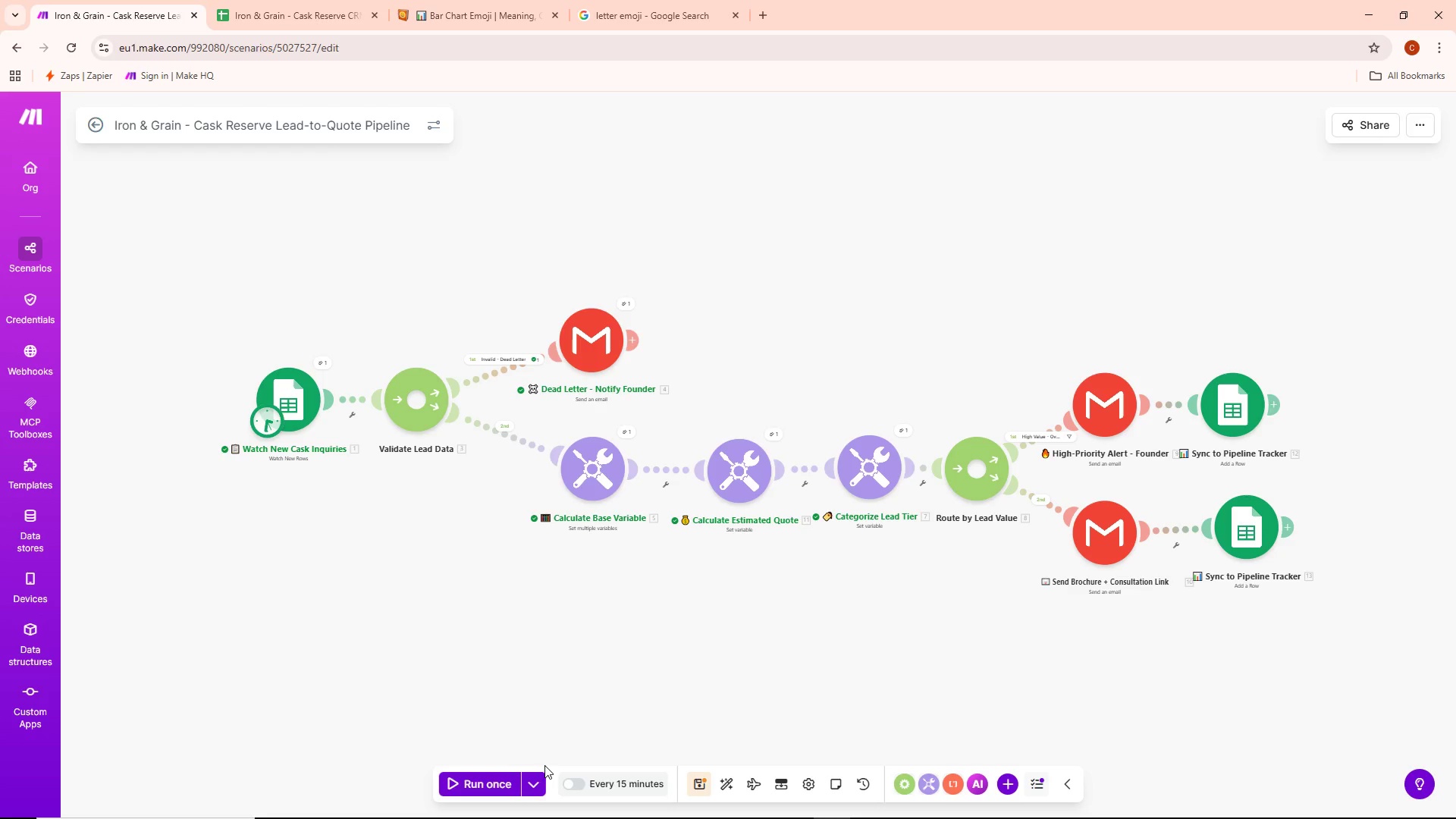 
key(Control+S)
 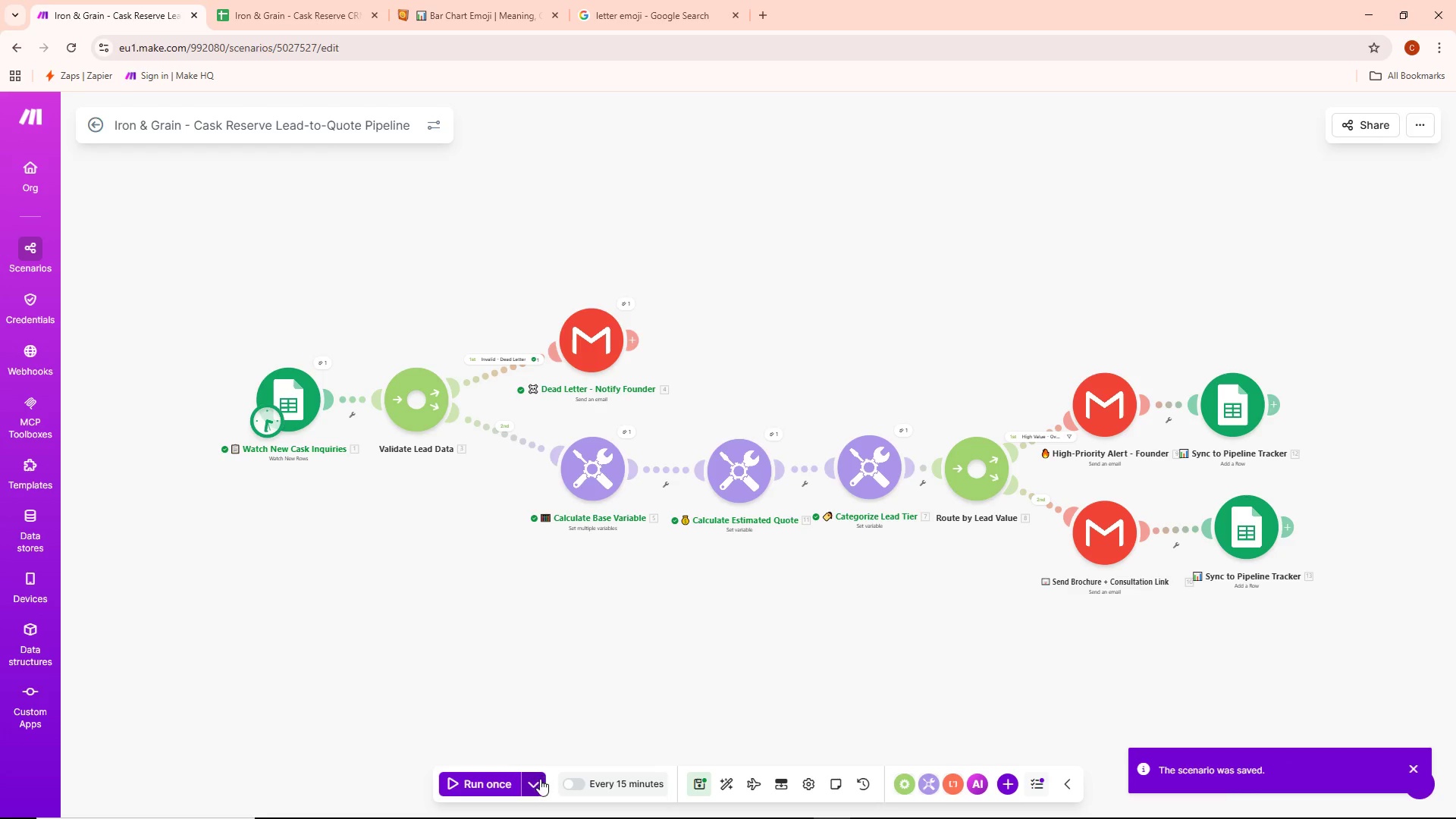 
left_click([539, 780])
 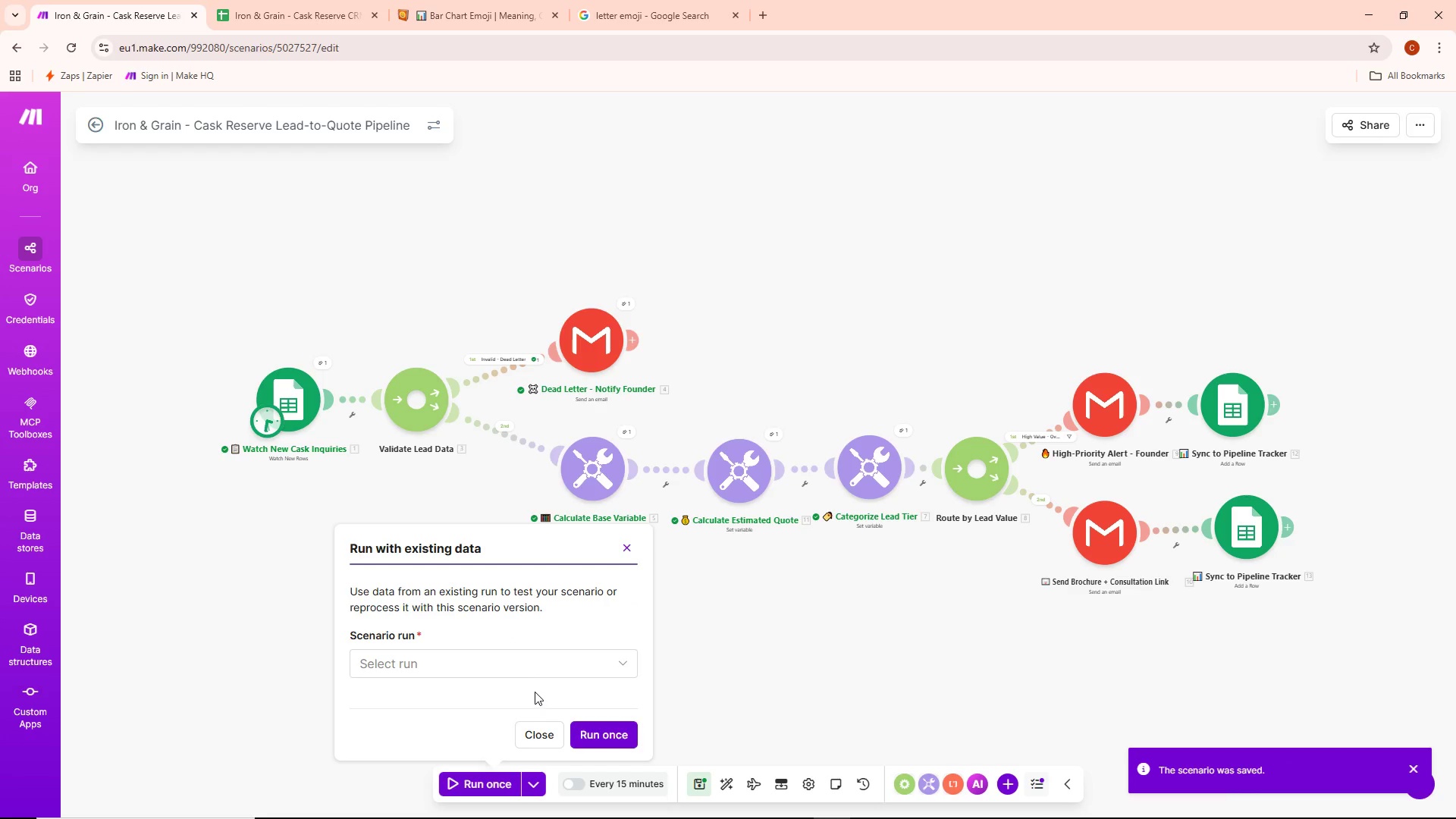 
left_click([540, 669])
 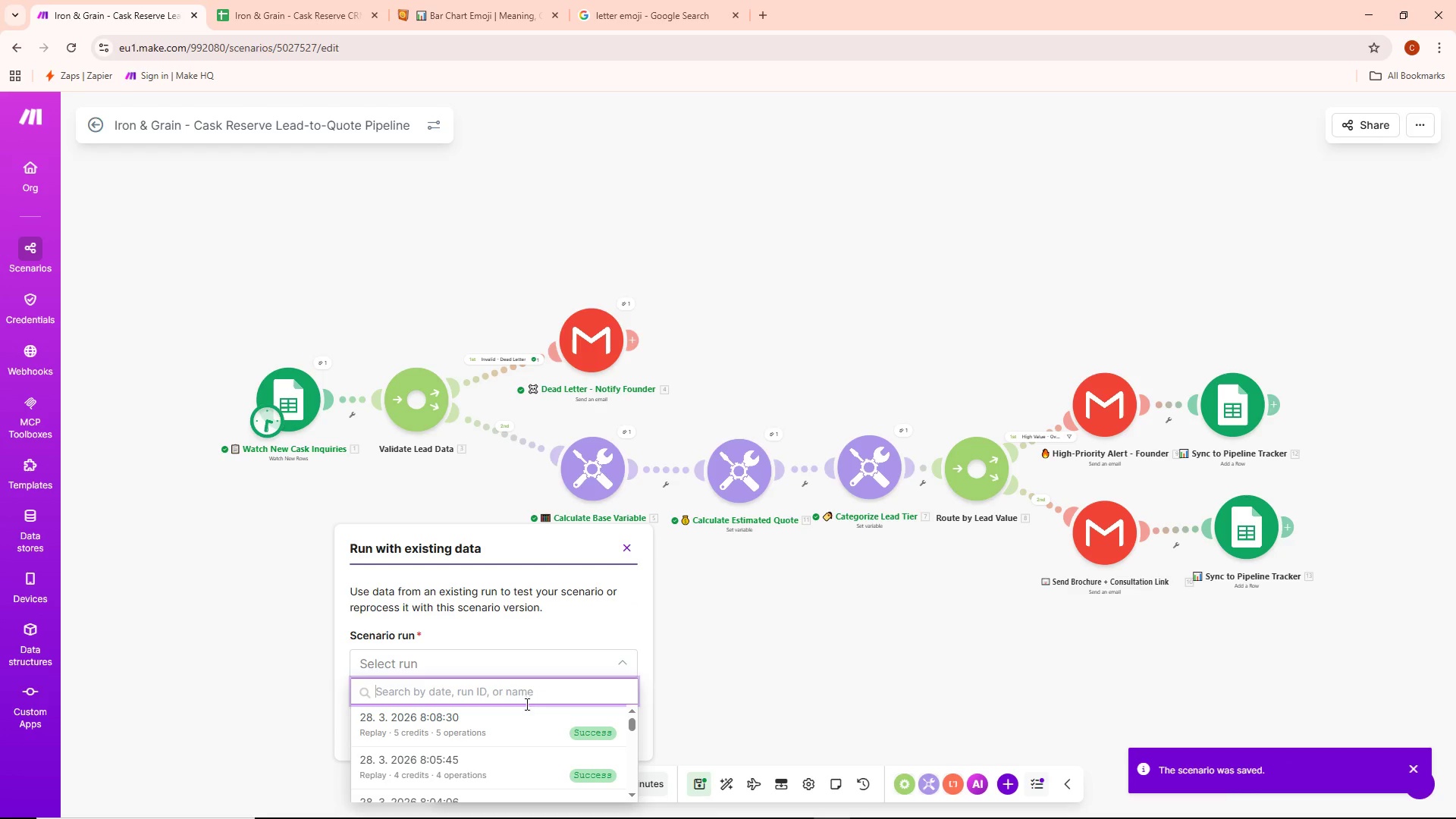 
left_click([515, 726])
 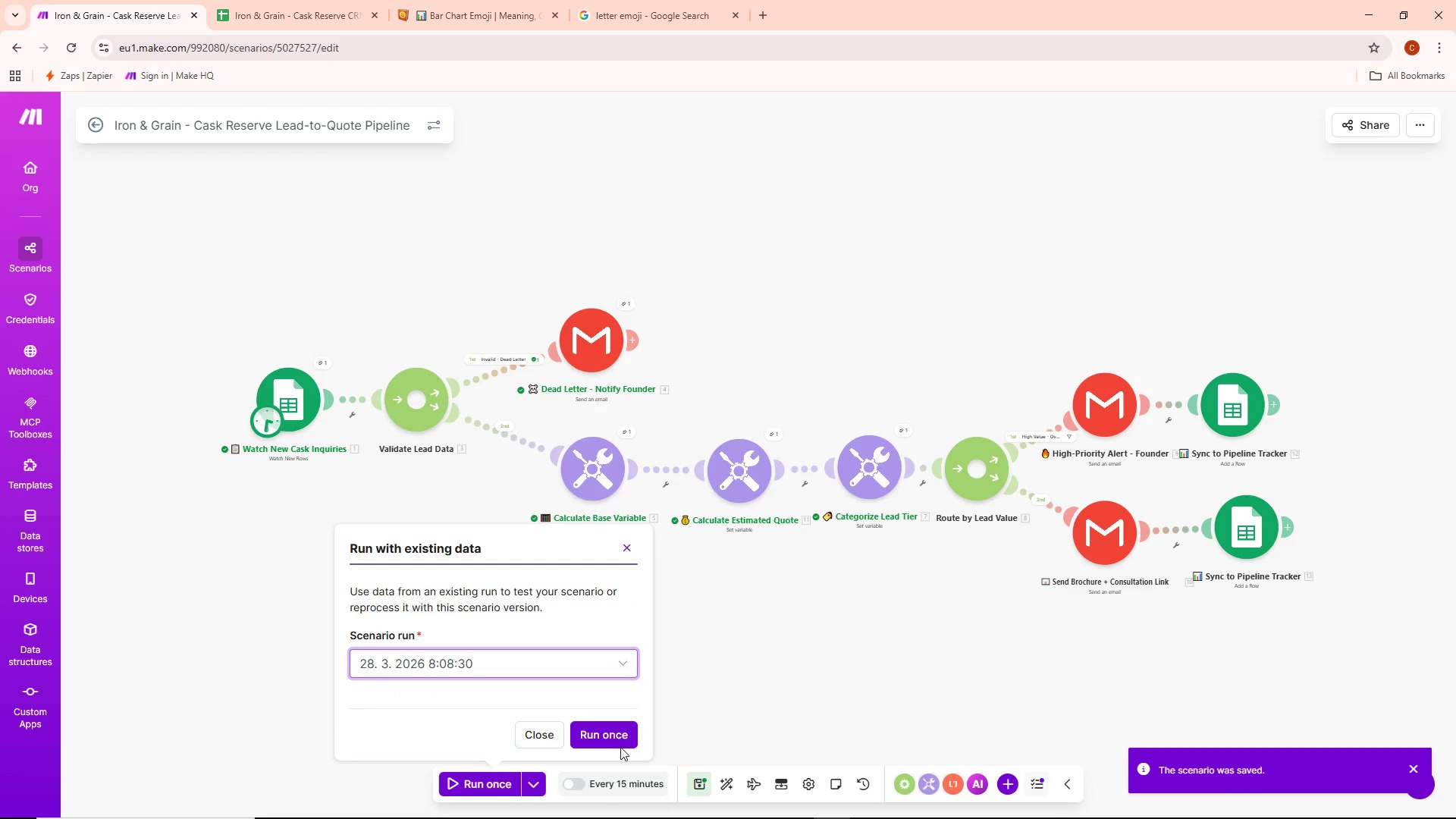 
left_click([614, 737])
 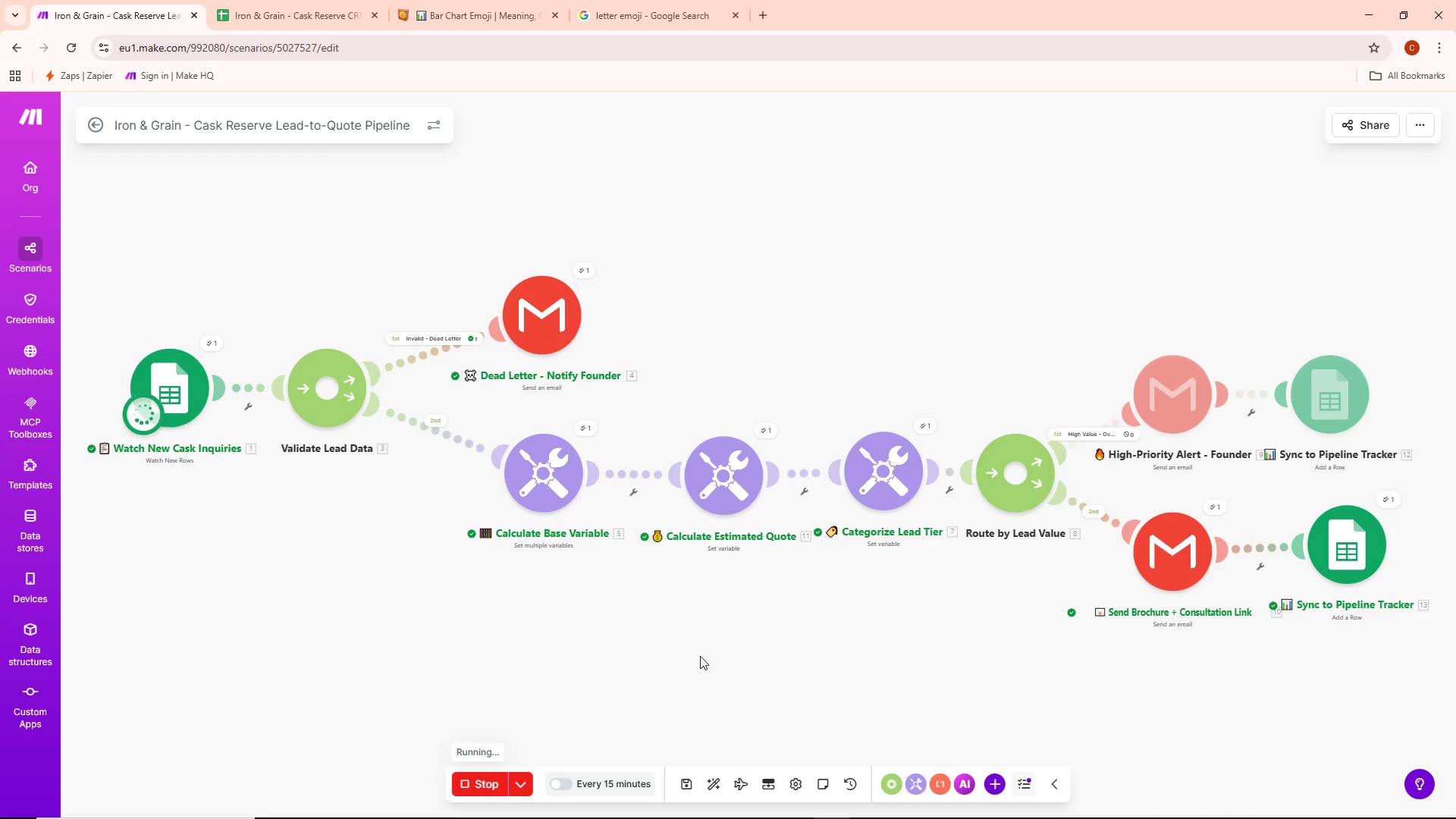 
wait(5.03)
 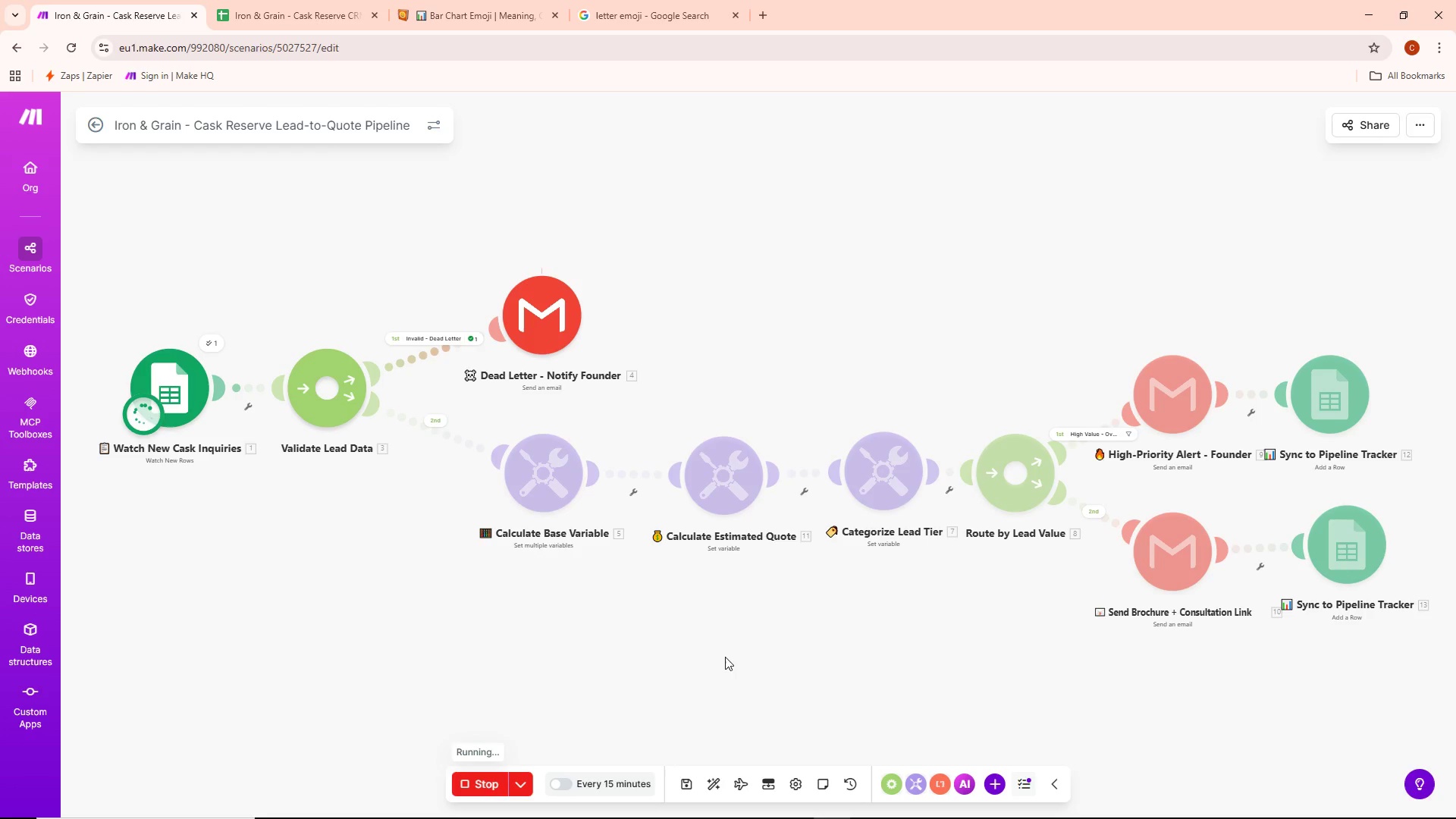 
left_click([328, 0])
 